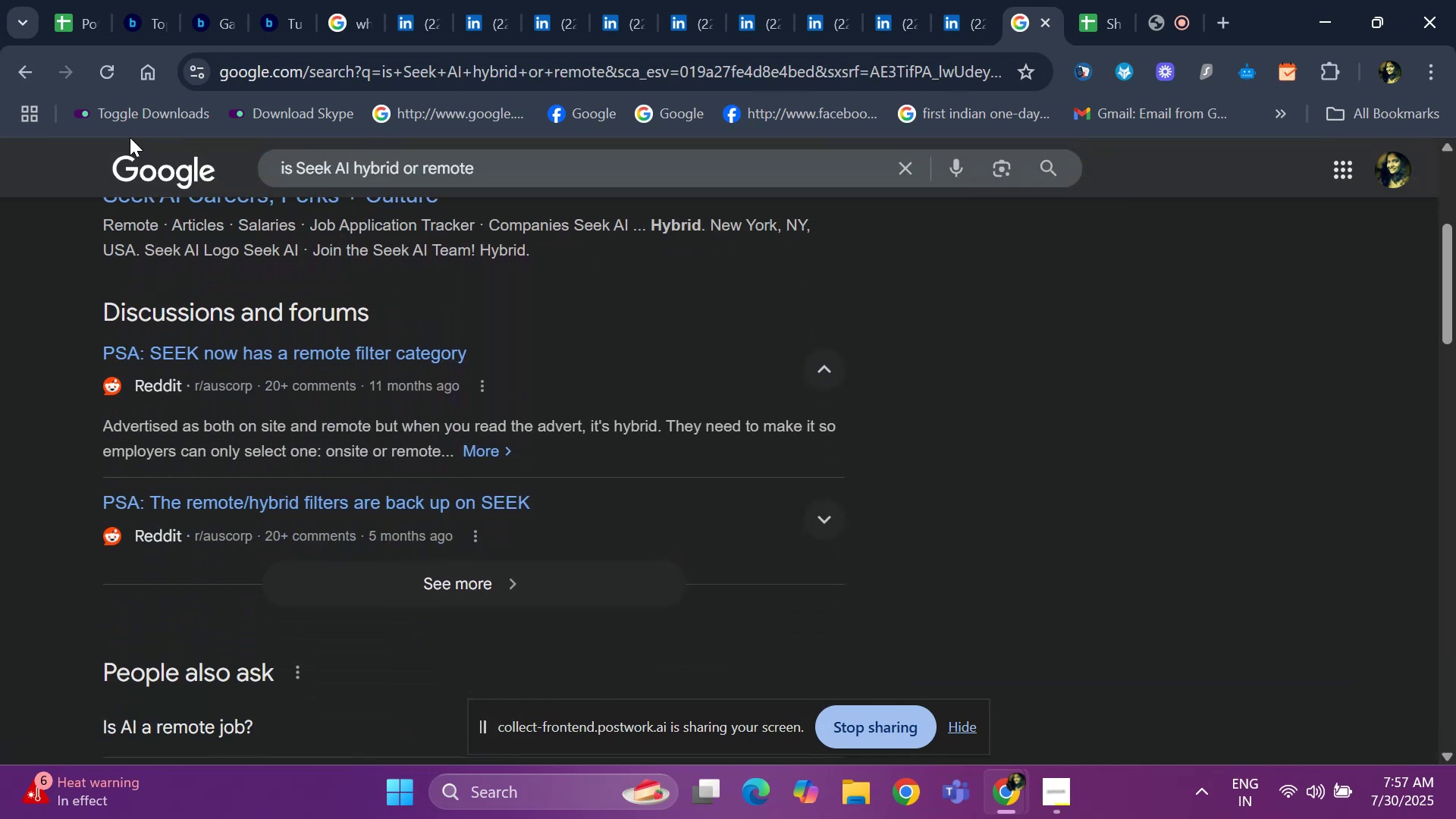 
wait(9.02)
 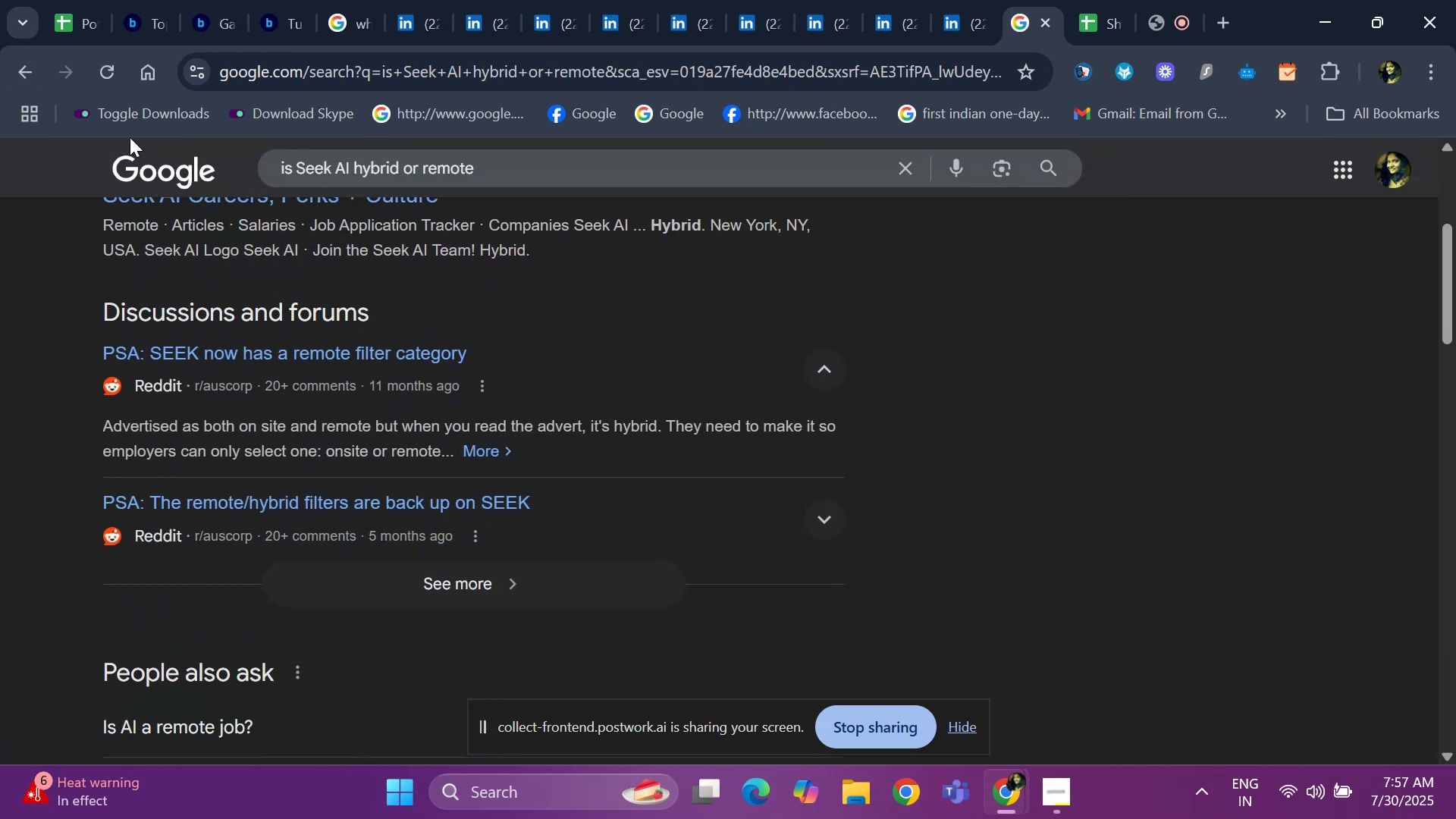 
left_click([80, 21])
 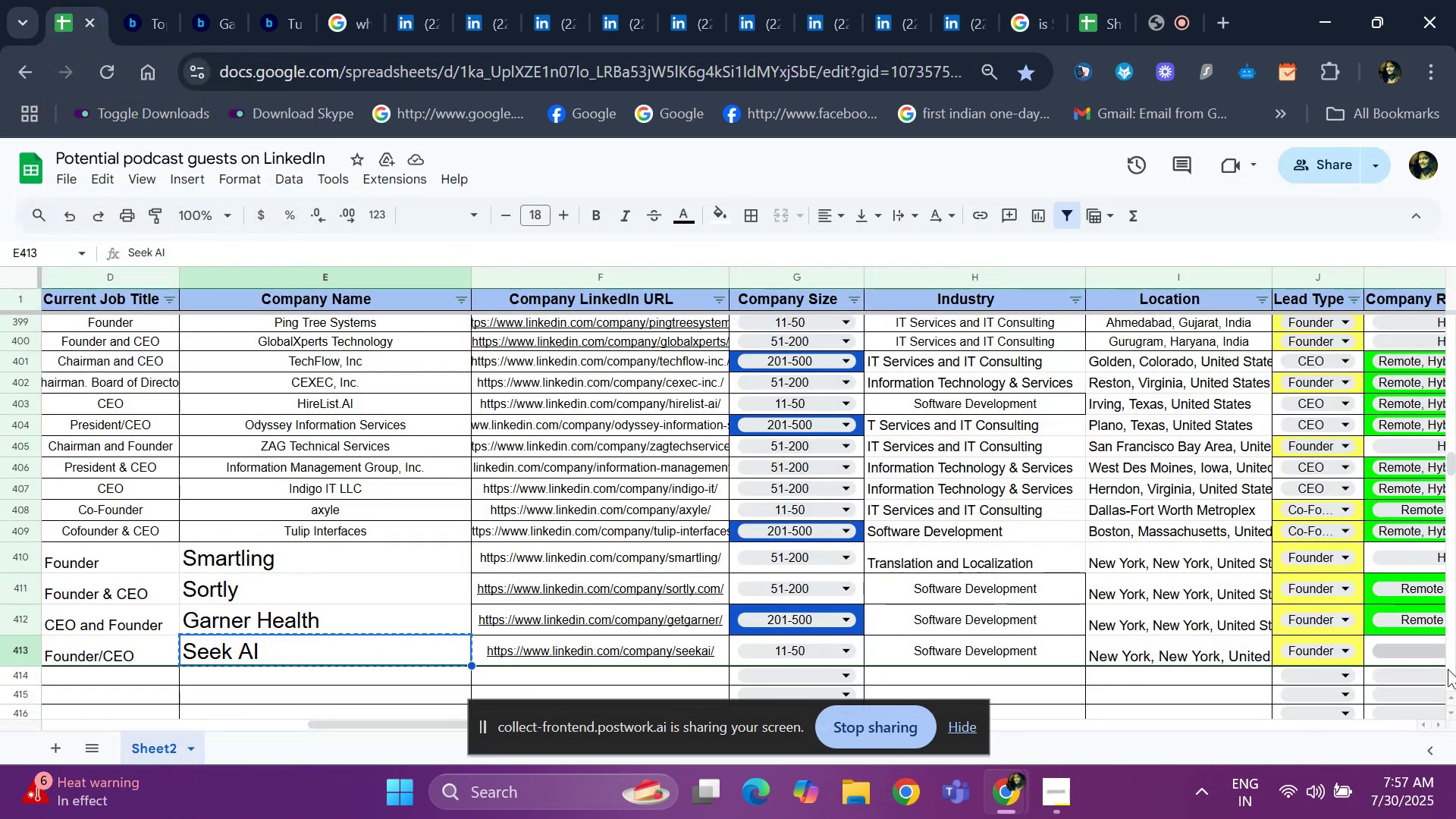 
left_click([1423, 660])
 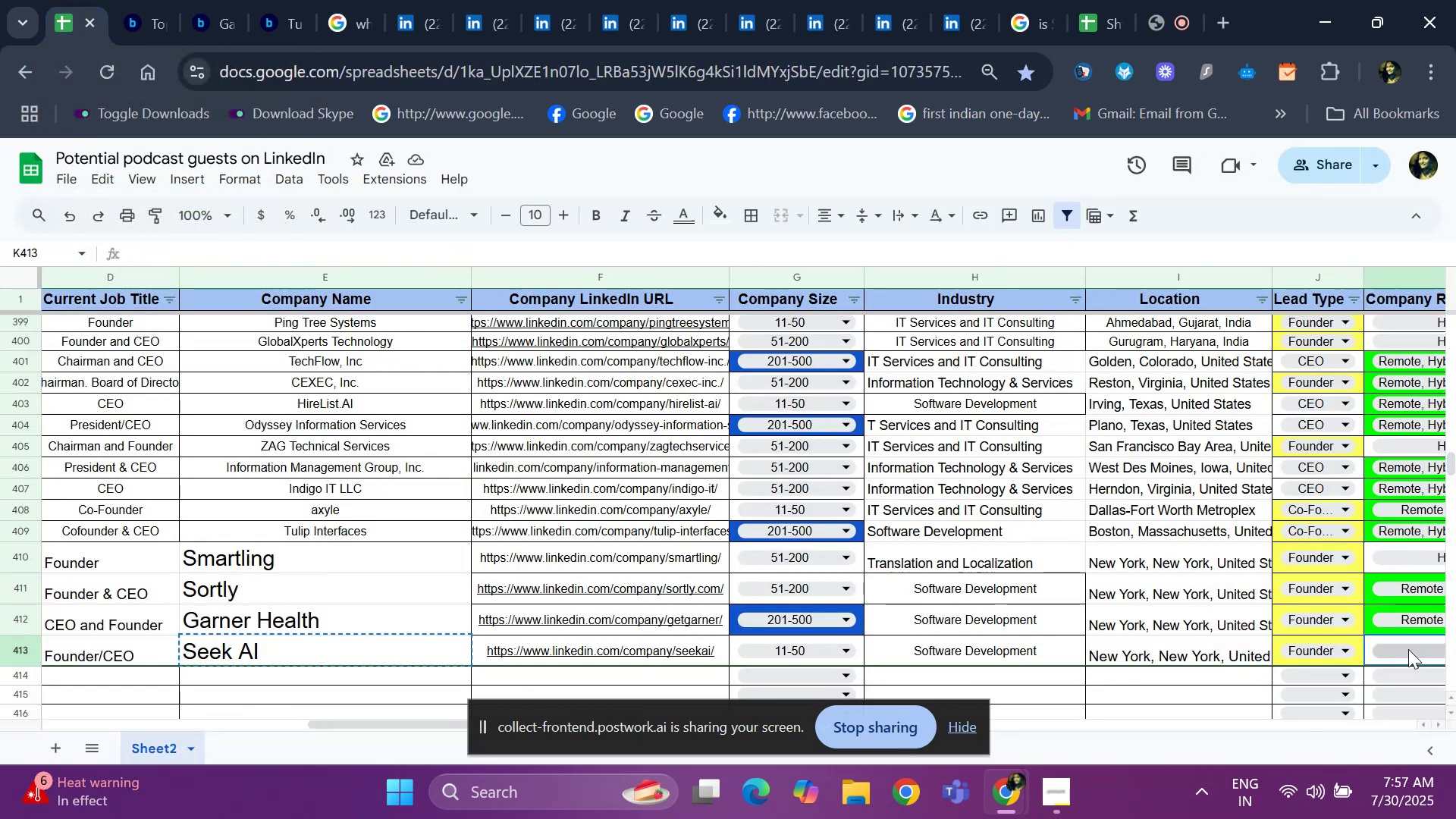 
left_click([1408, 649])
 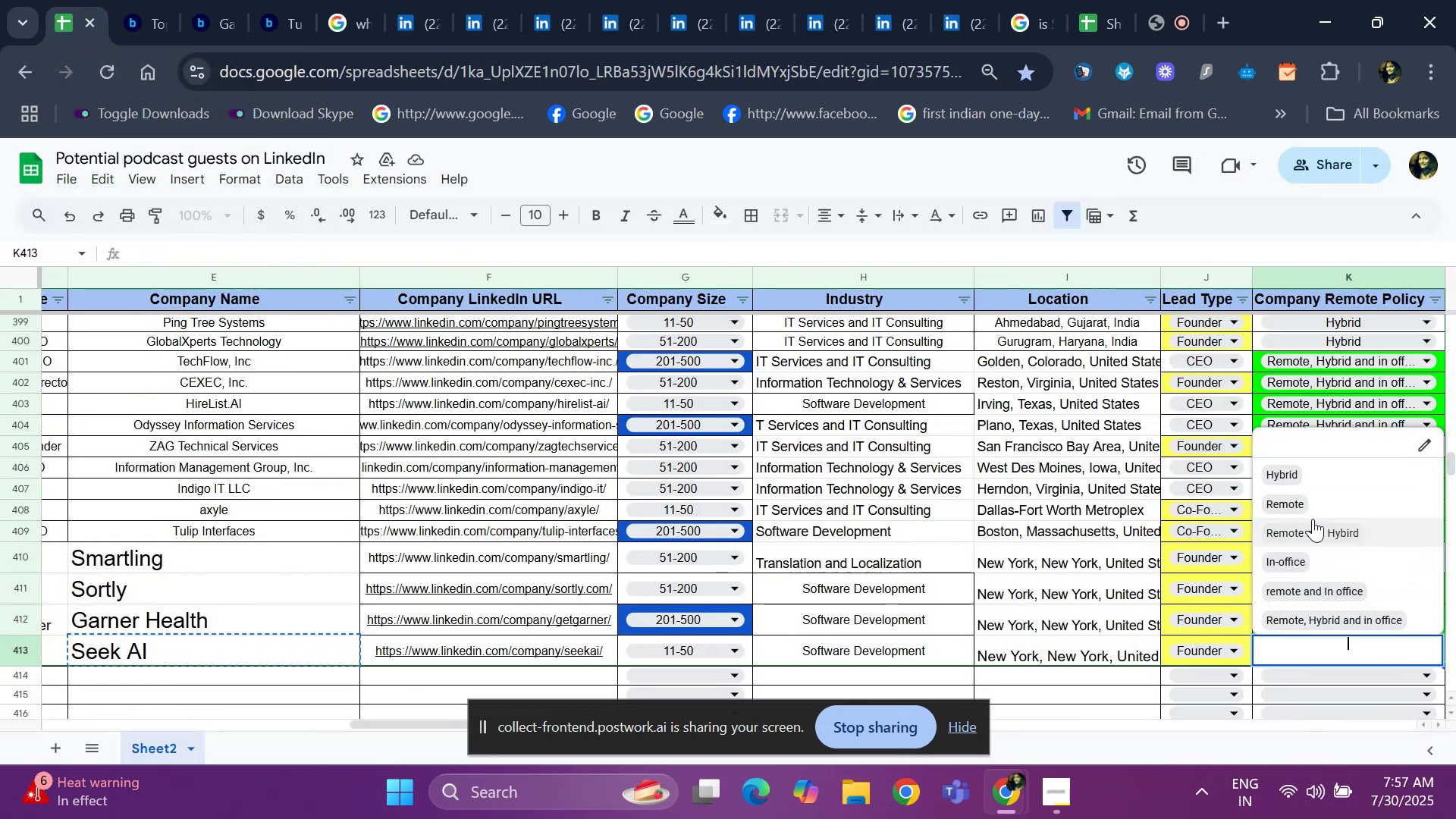 
left_click([1316, 536])
 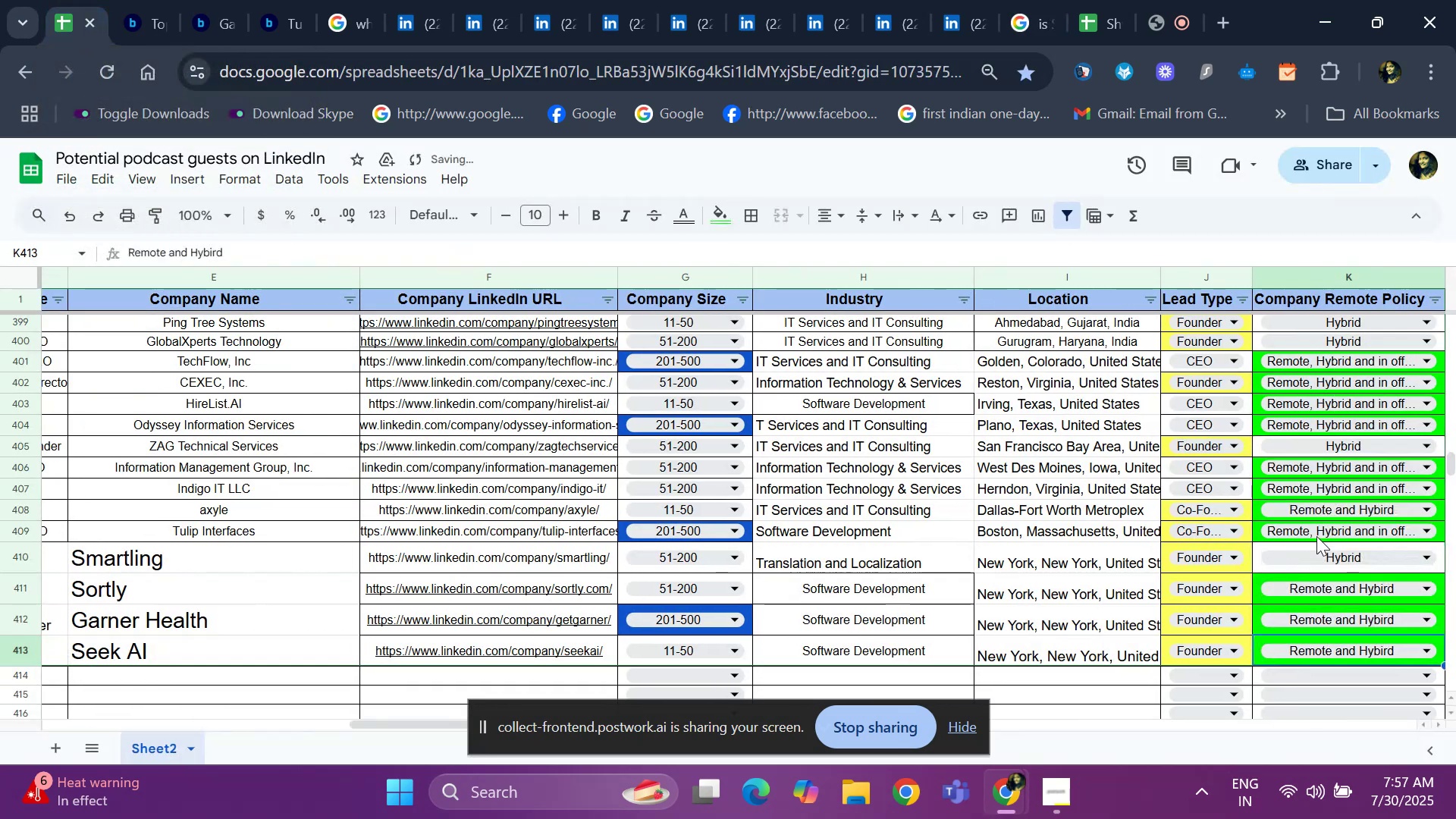 
hold_key(key=ArrowLeft, duration=1.17)
 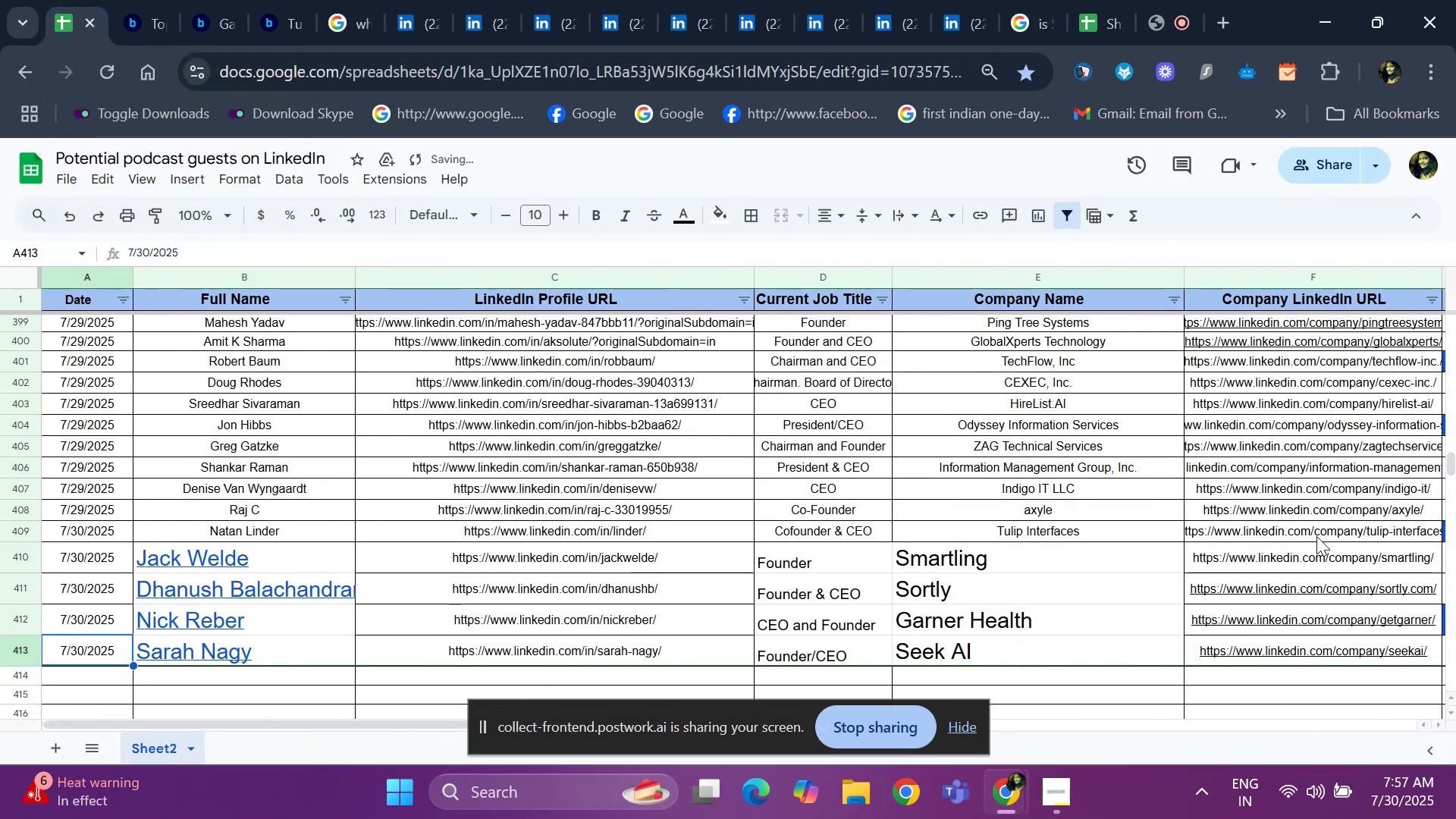 
key(ArrowDown)
 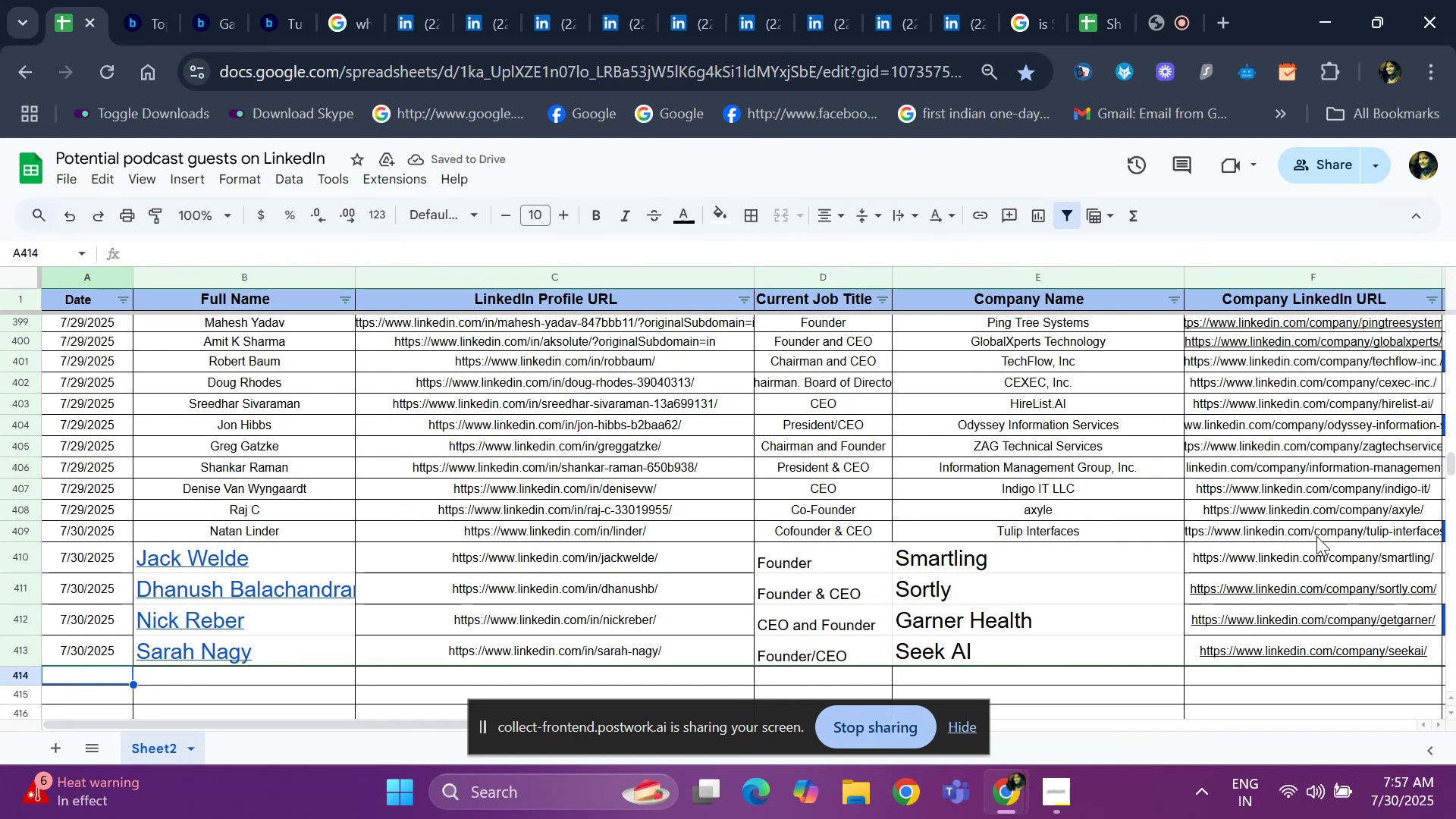 
key(Control+ControlLeft)
 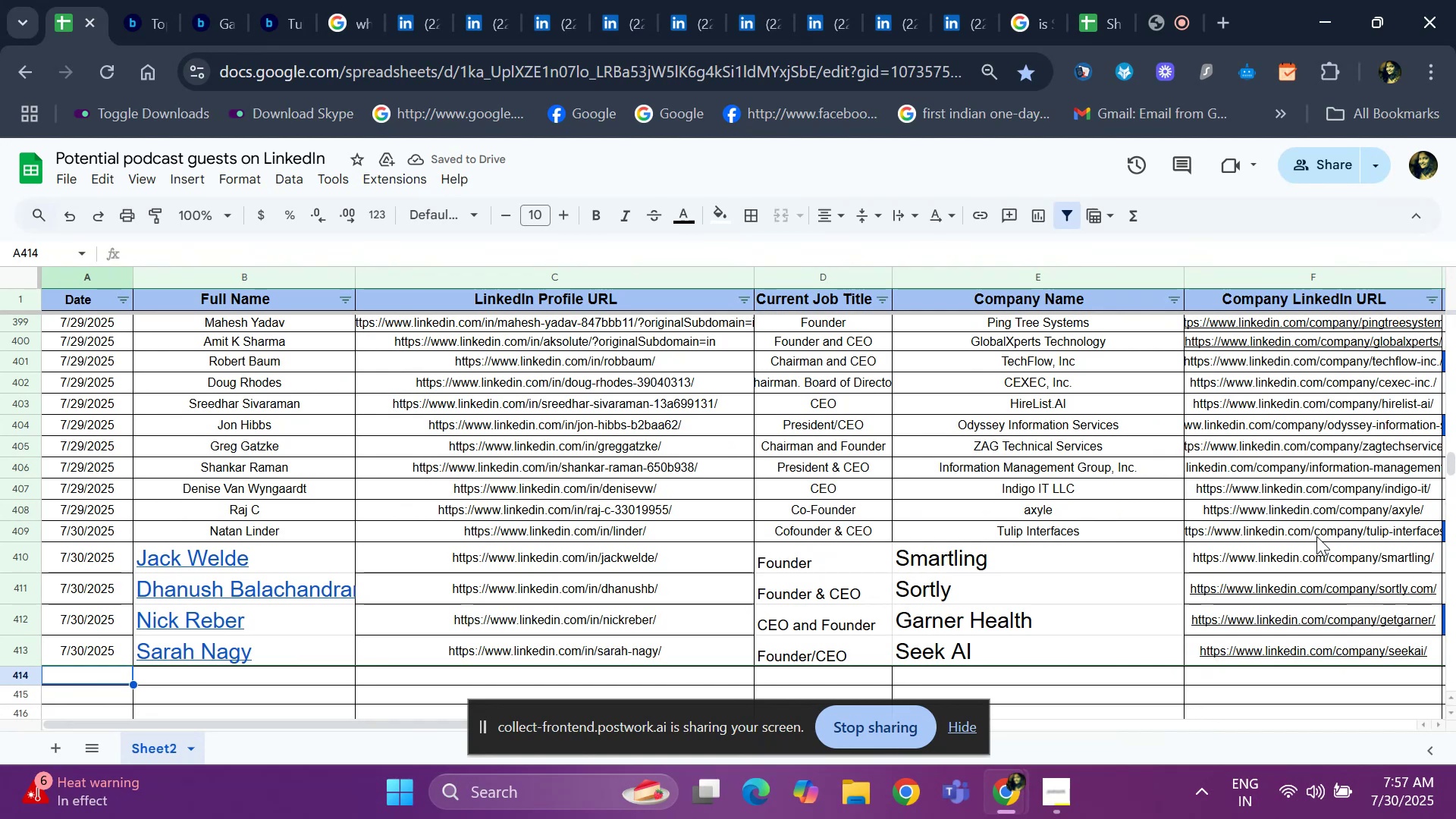 
key(Control+D)
 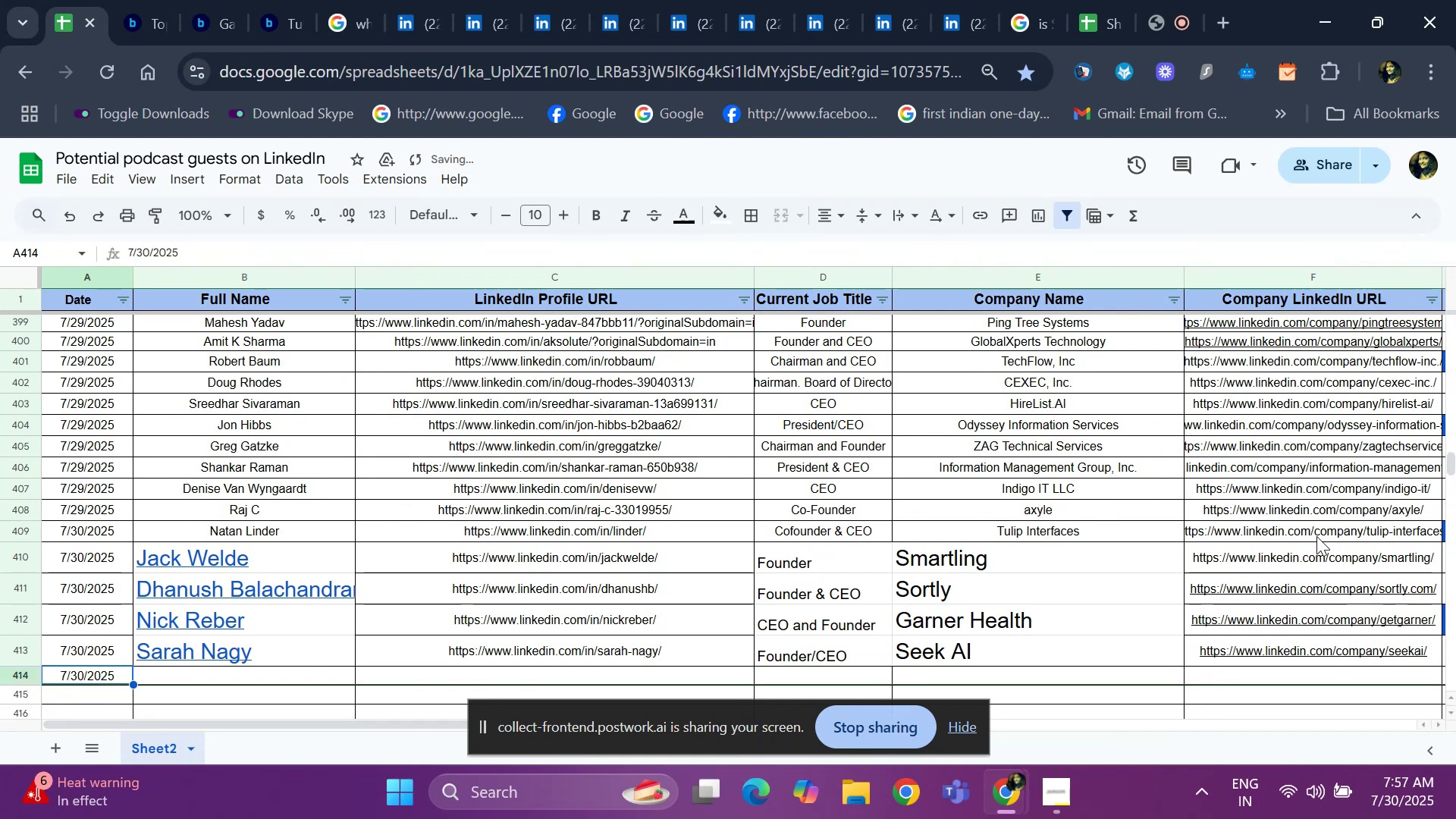 
key(ArrowRight)
 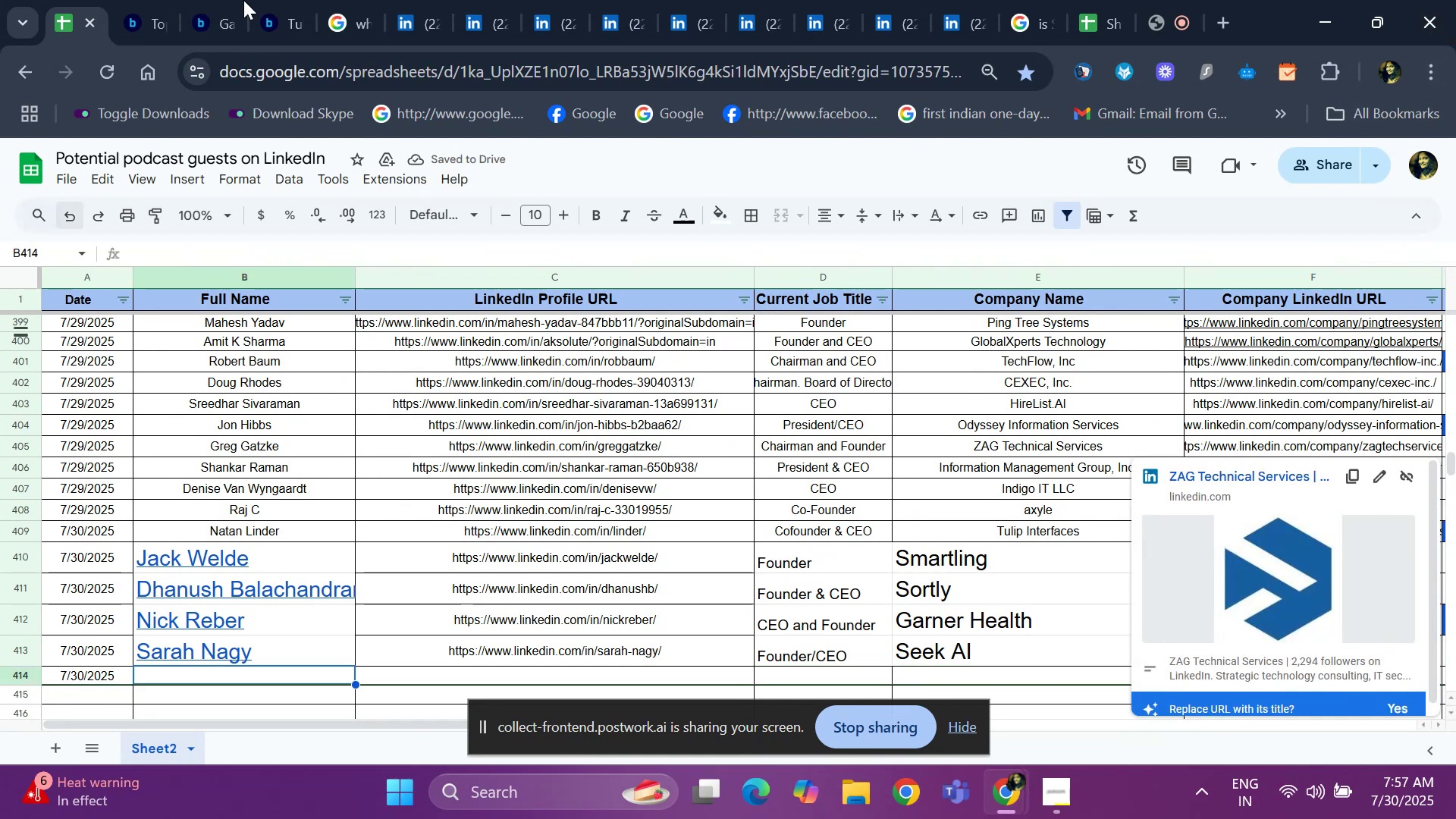 
left_click([409, 11])
 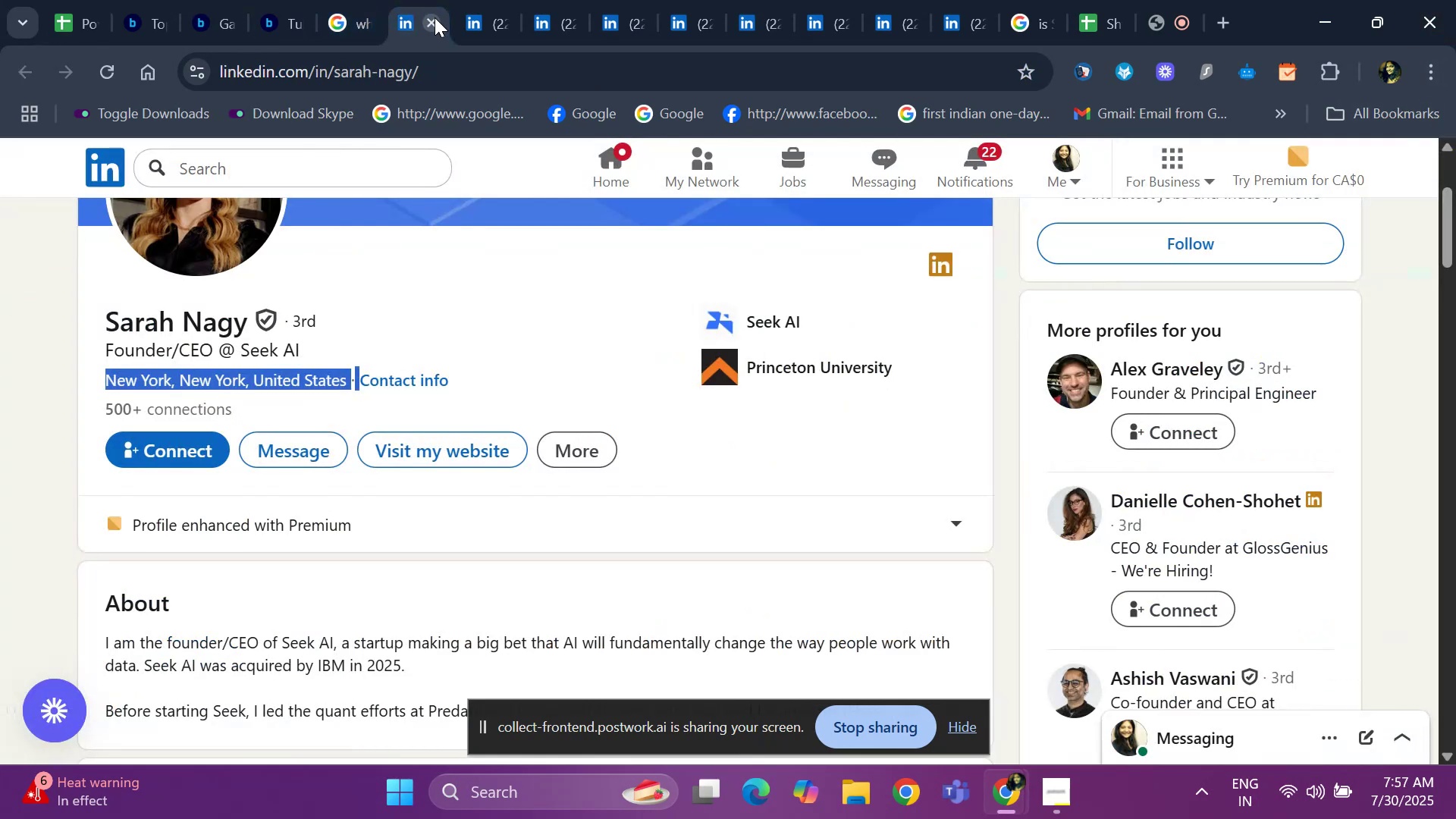 
left_click([435, 17])
 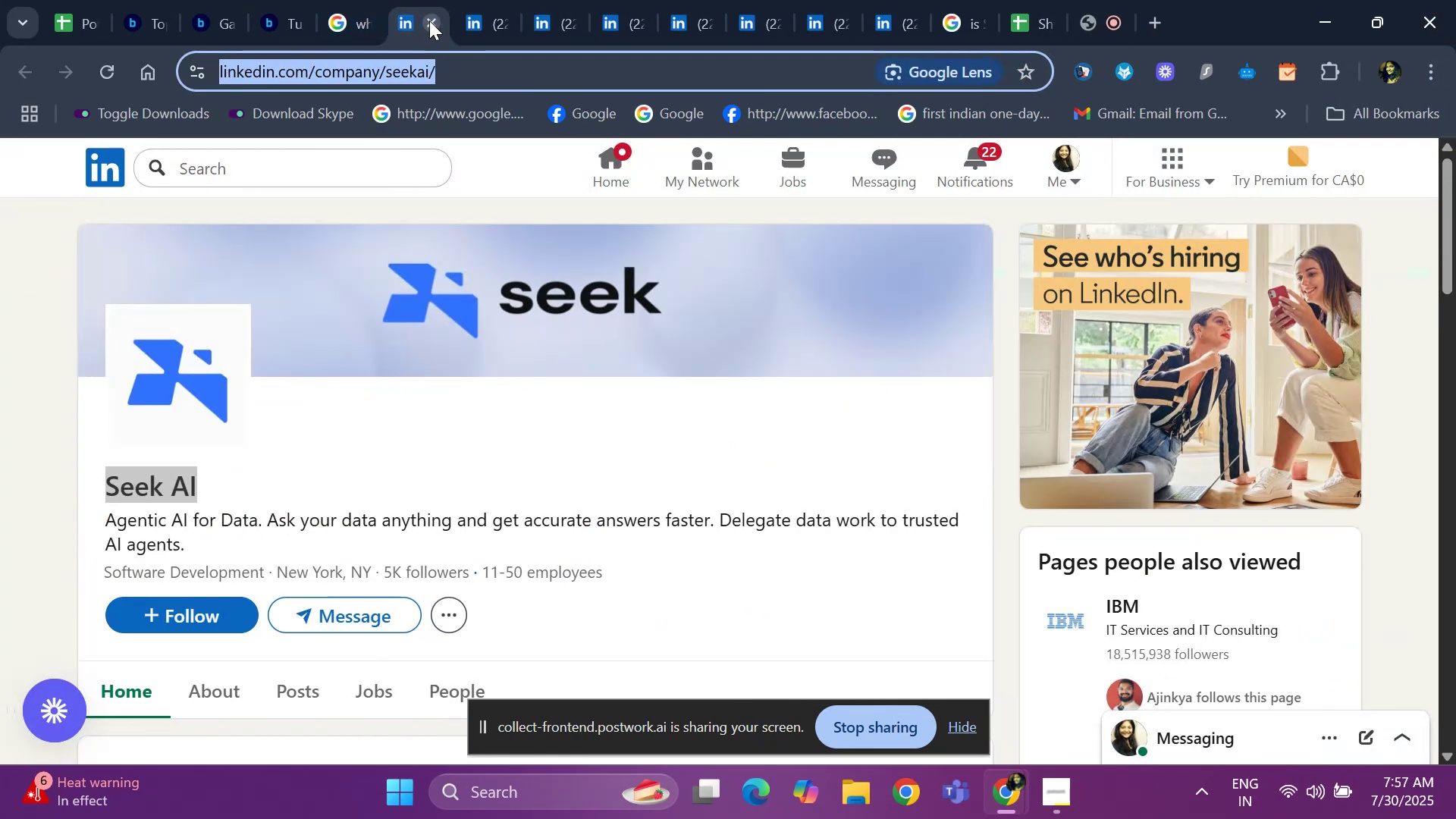 
left_click([429, 20])
 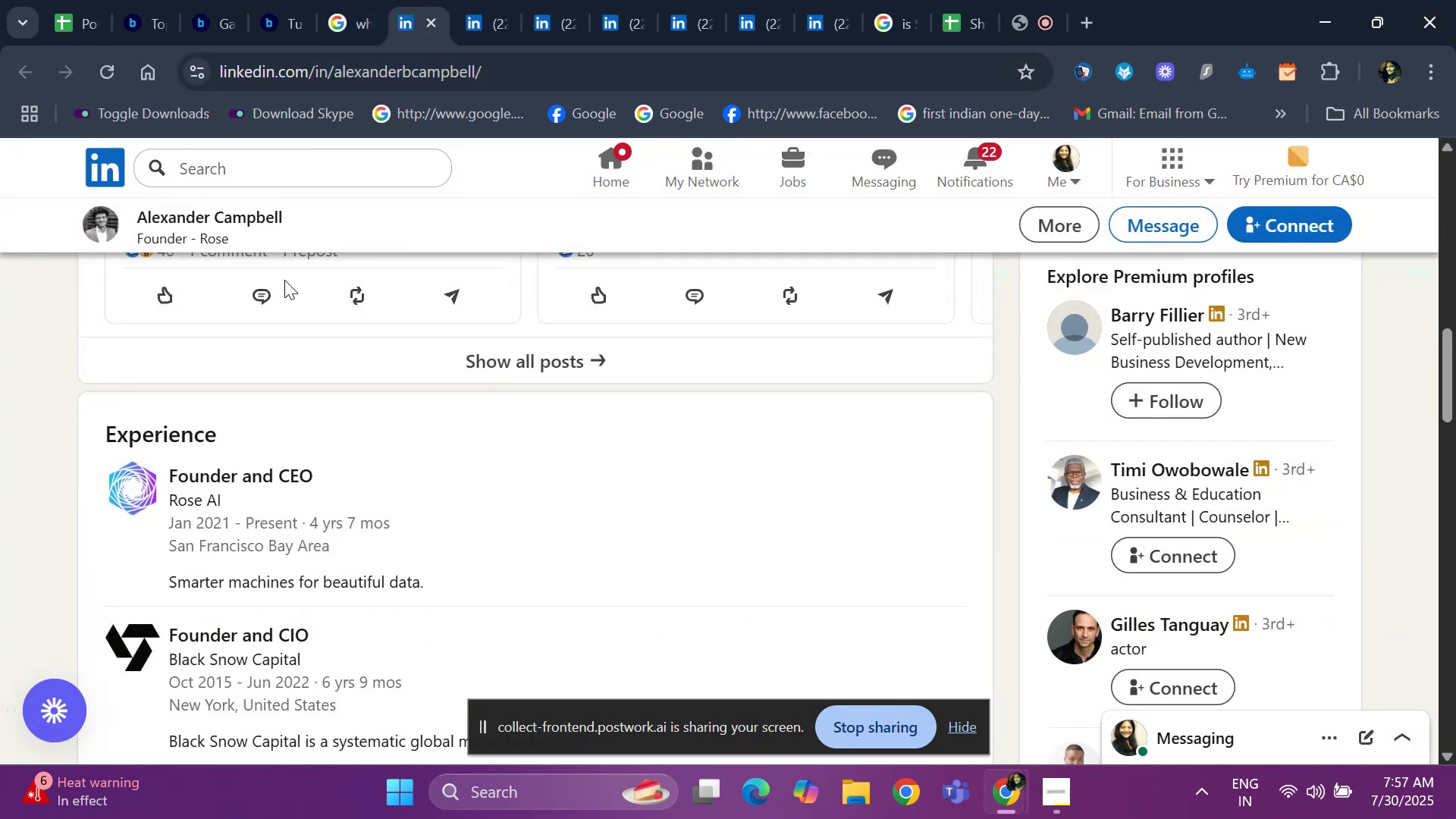 
scroll: coordinate [265, 347], scroll_direction: up, amount: 9.0
 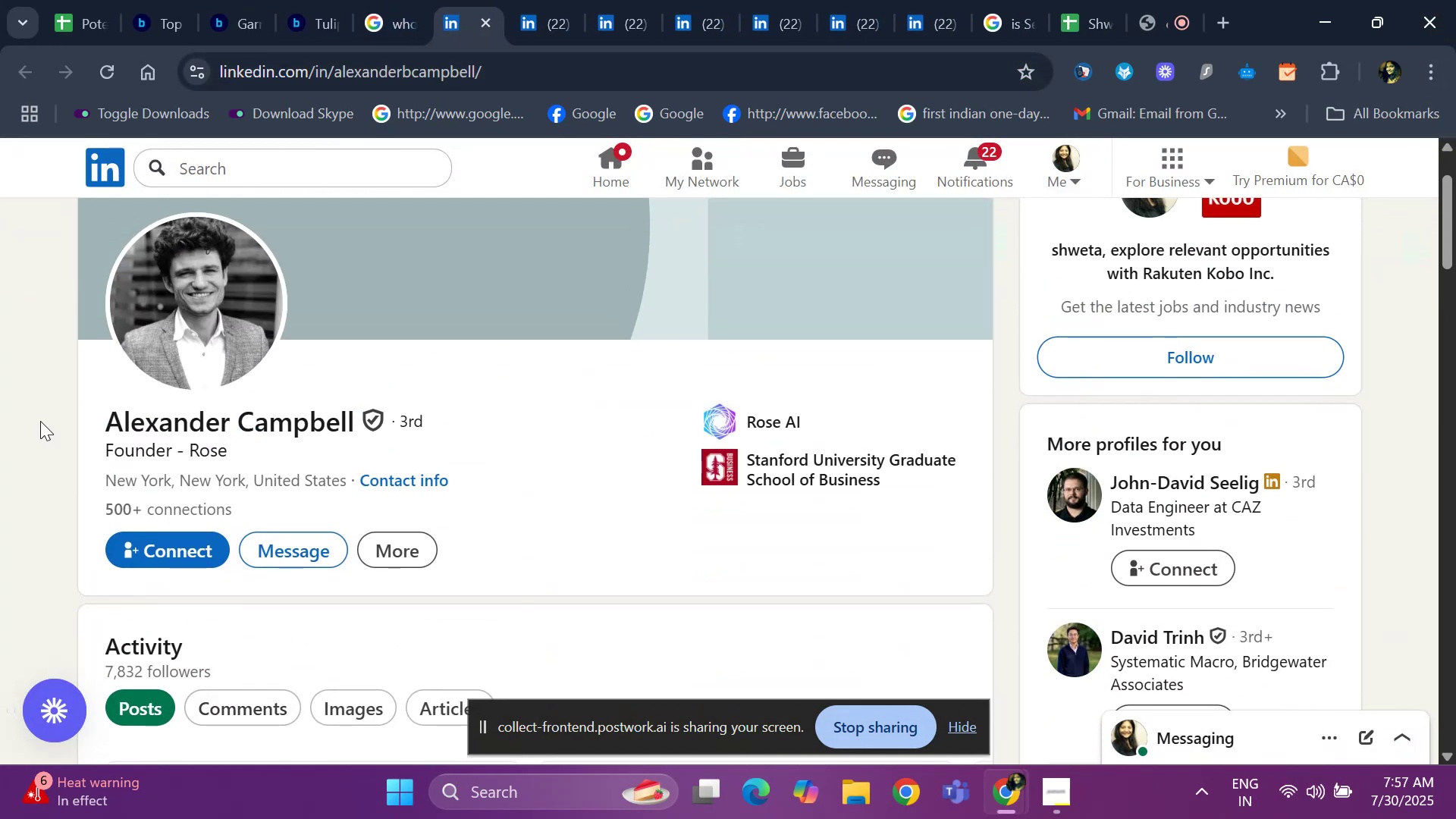 
left_click_drag(start_coordinate=[81, 421], to_coordinate=[376, 422])
 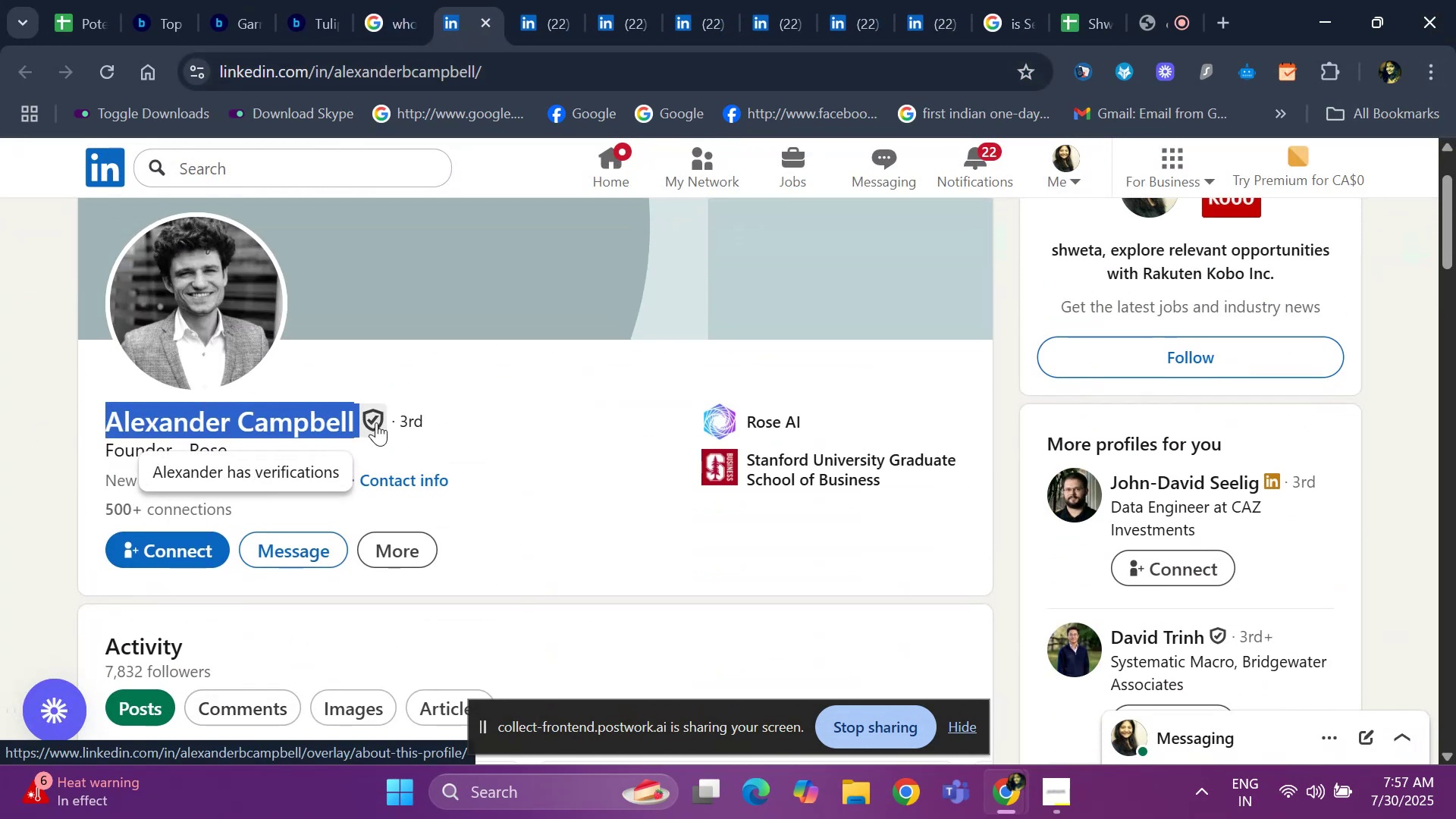 
key(Control+C)
 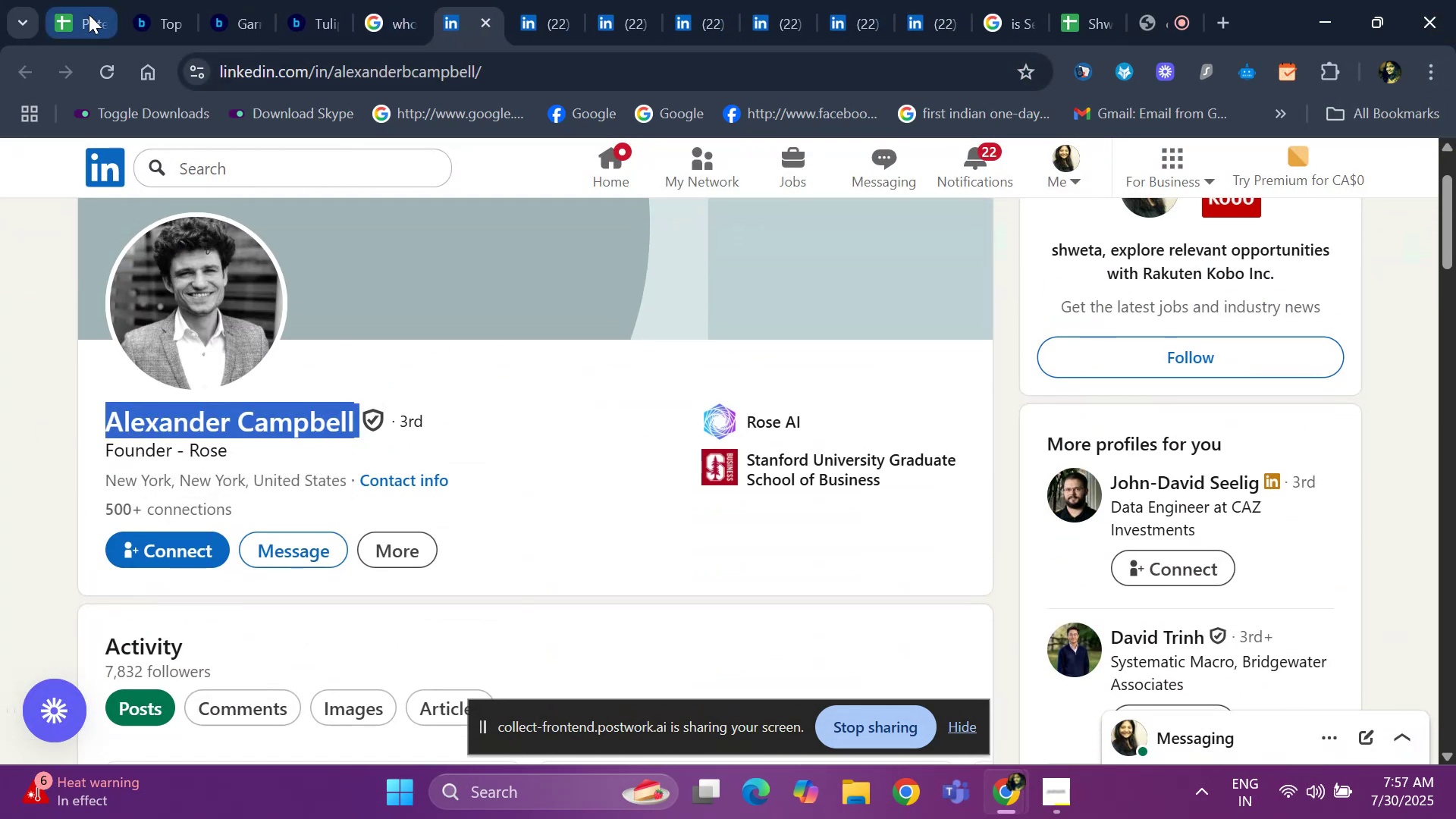 
left_click([88, 20])
 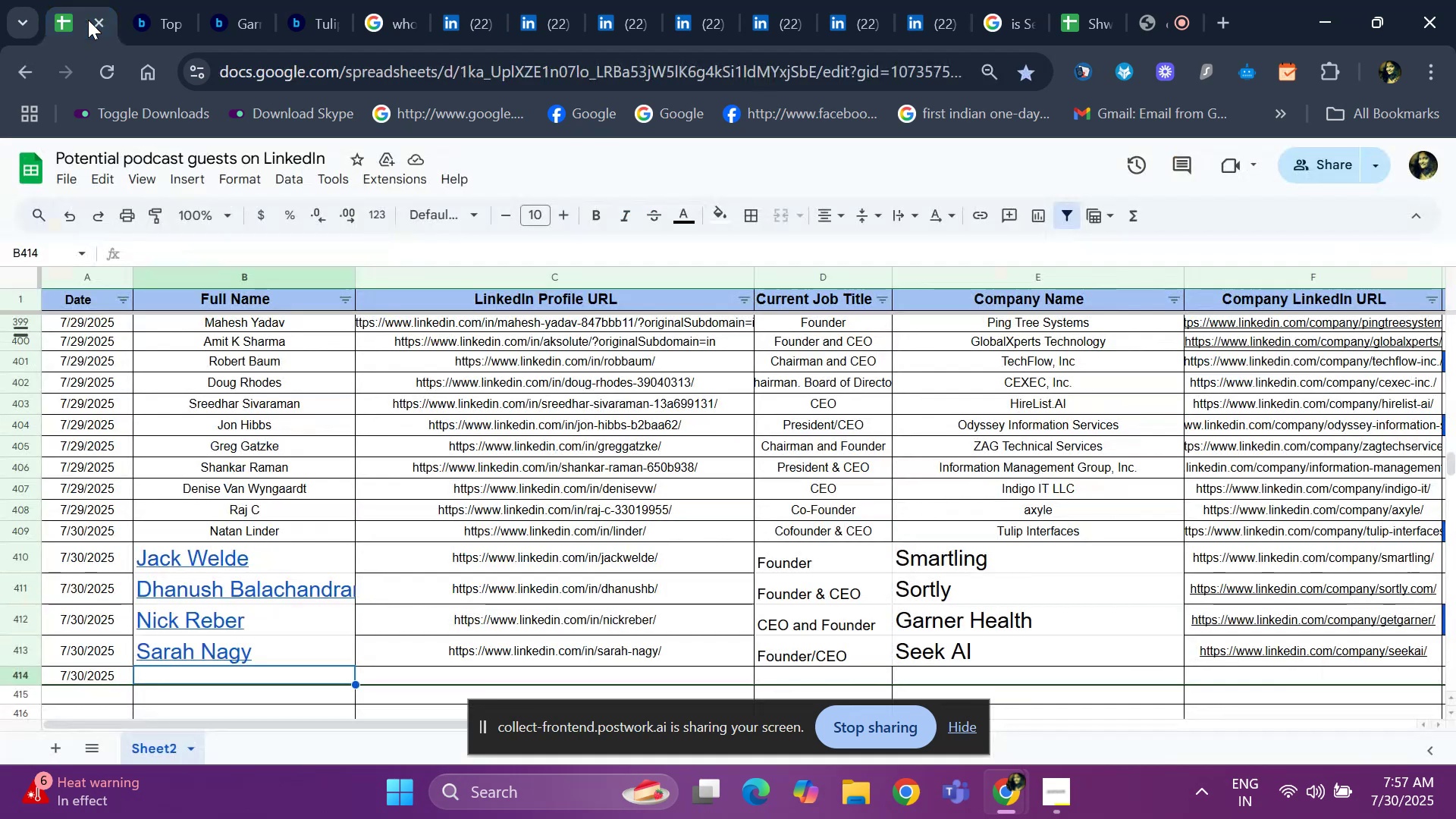 
key(Control+ControlLeft)
 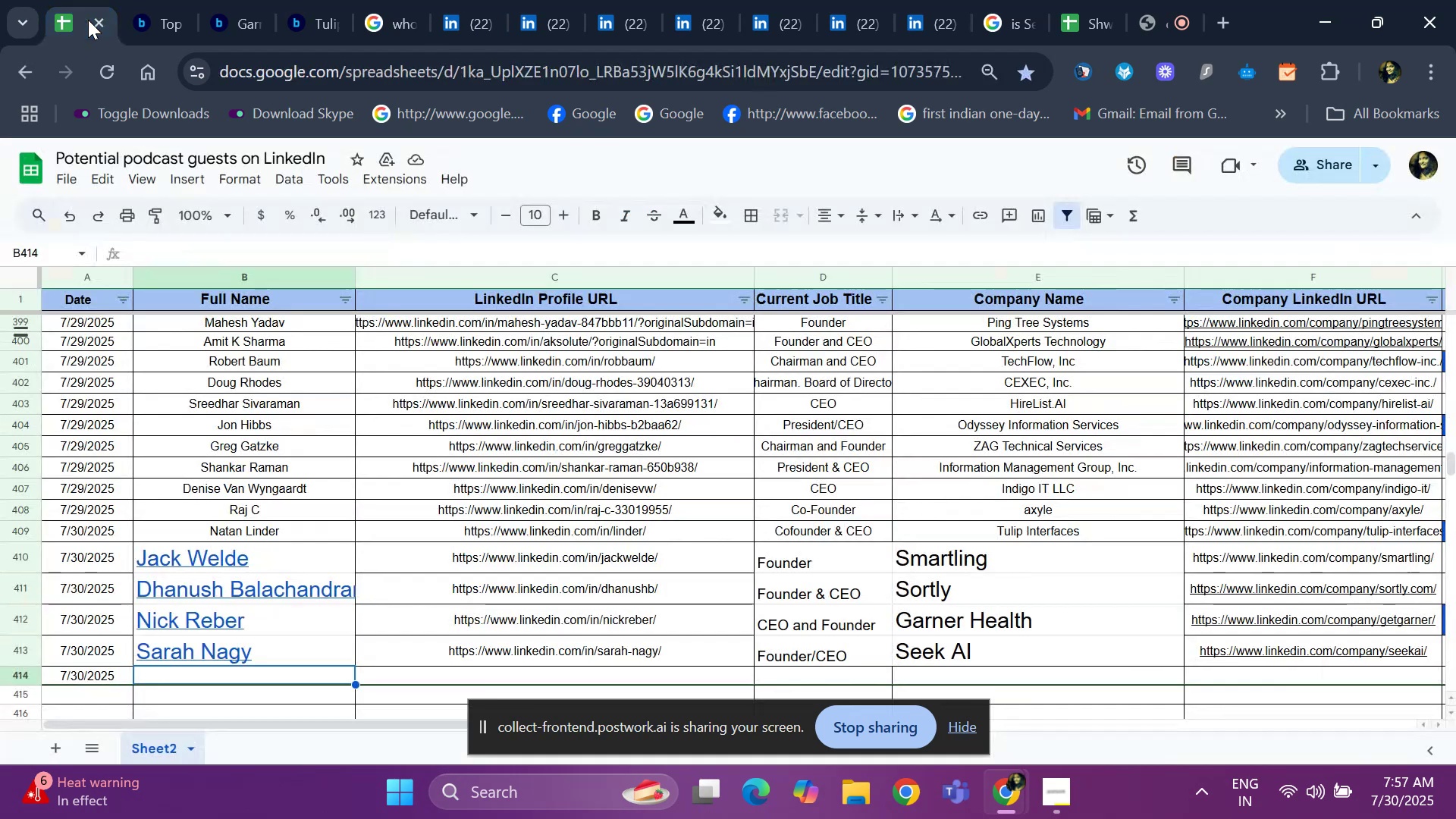 
key(Control+V)
 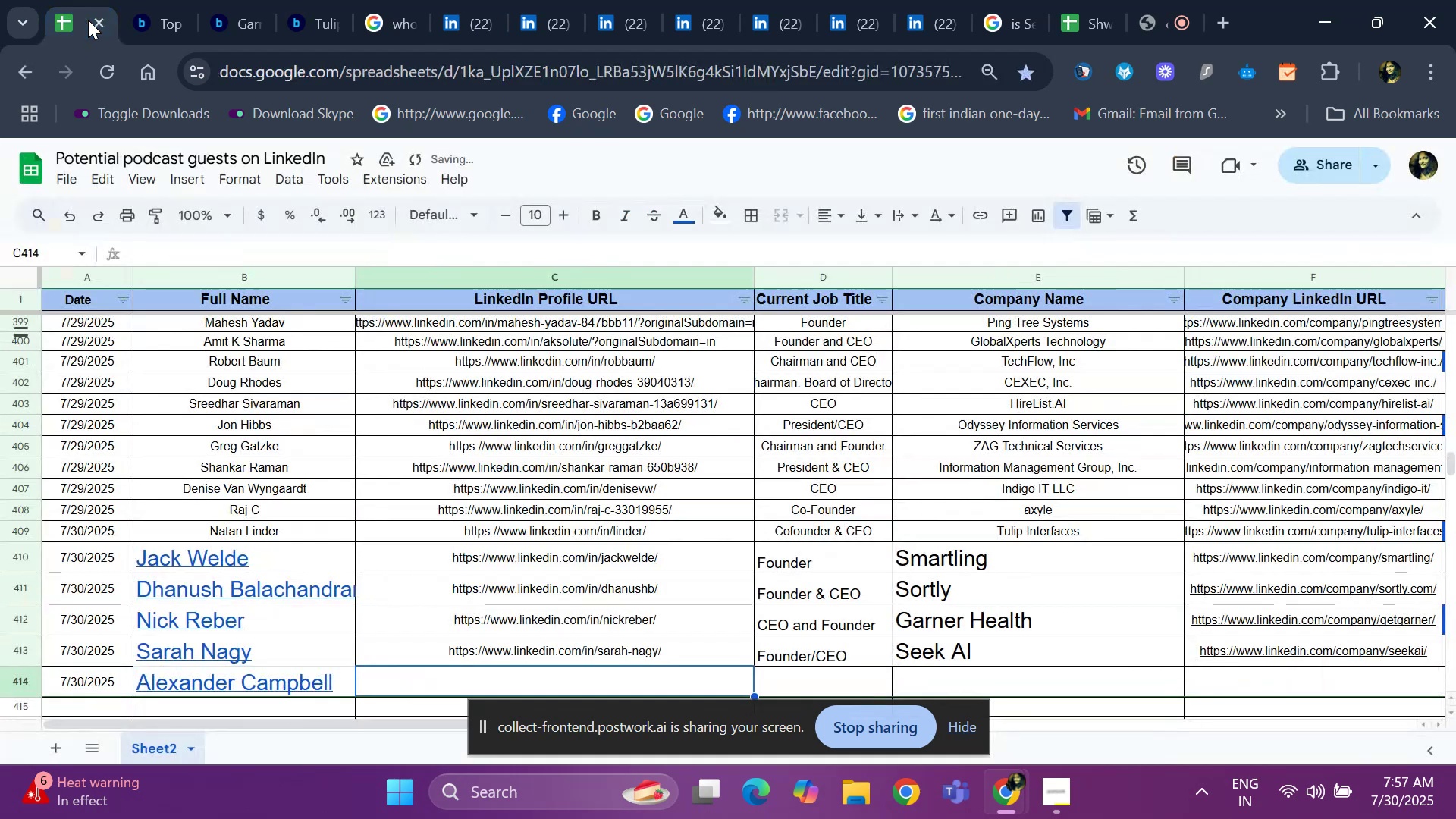 
key(ArrowRight)
 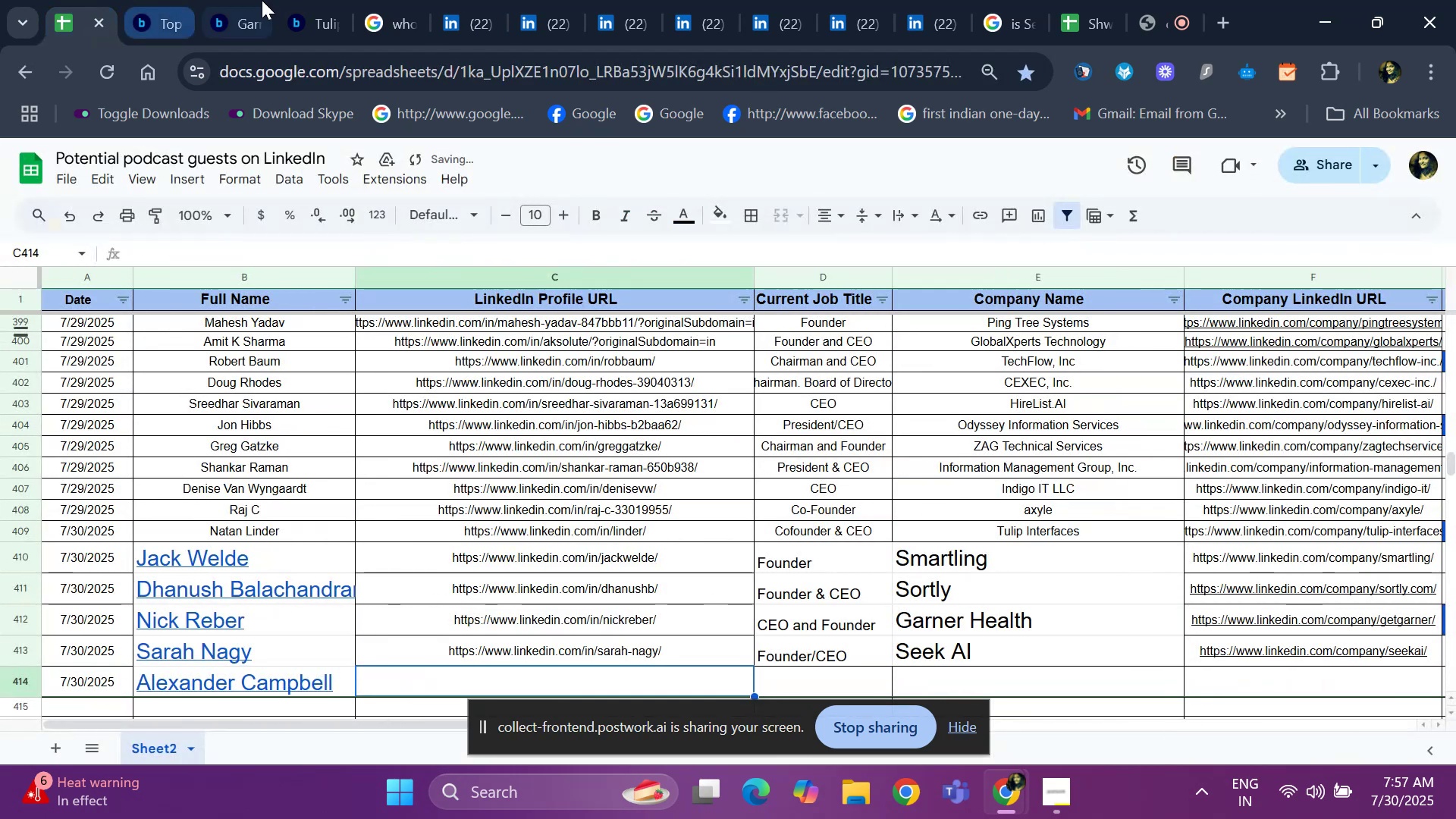 
left_click([466, 23])
 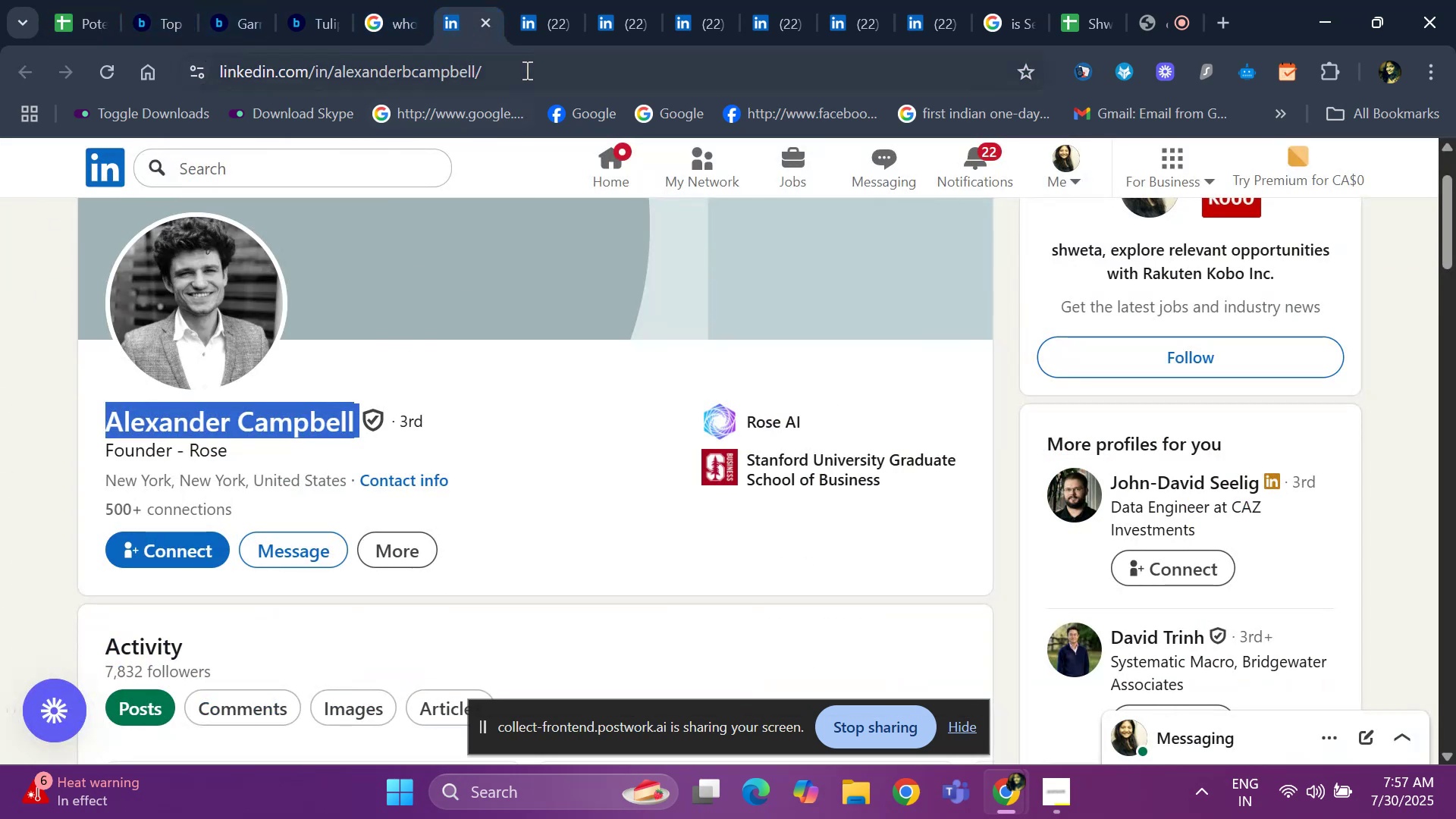 
left_click([532, 34])
 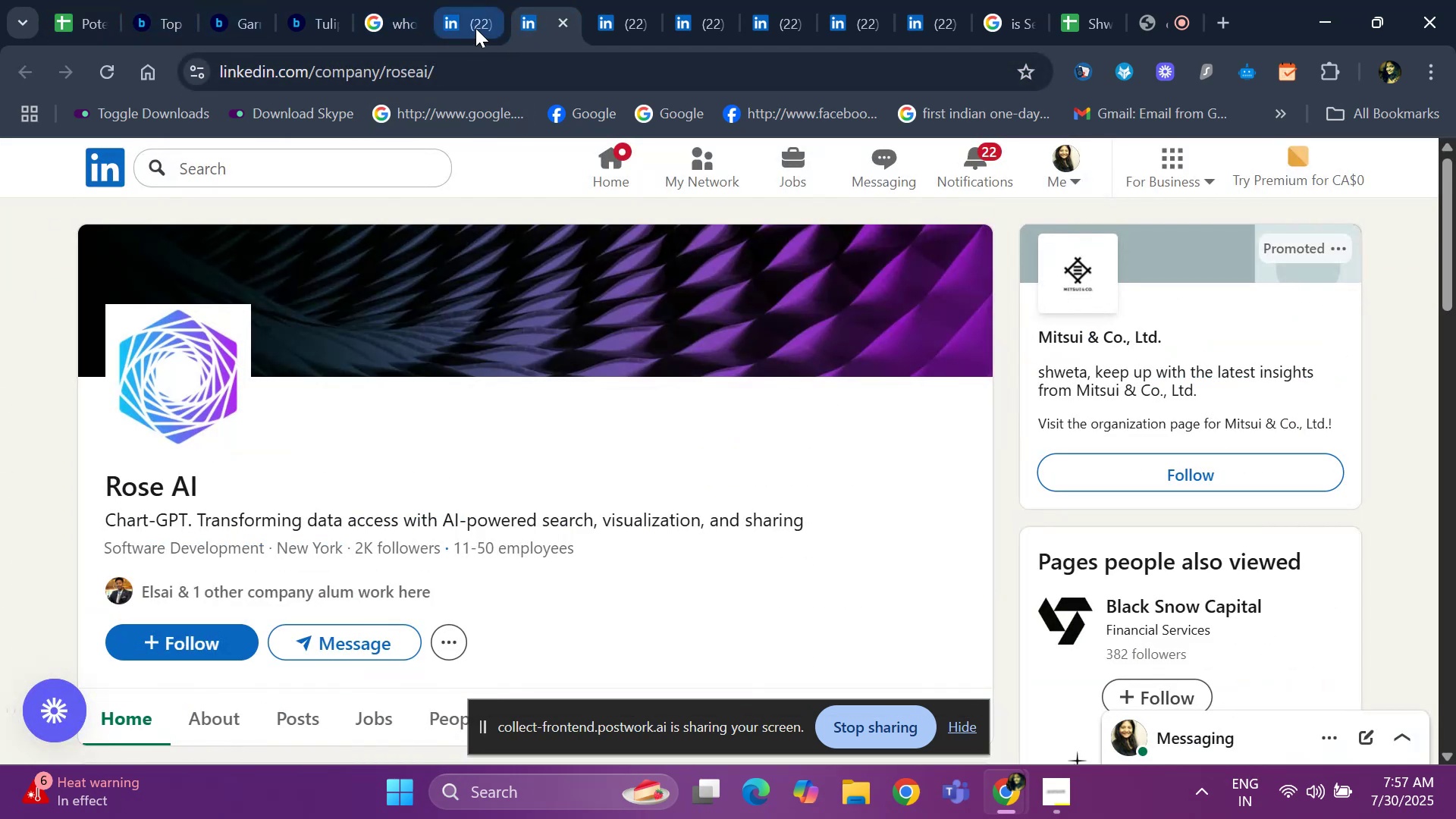 
left_click([475, 27])
 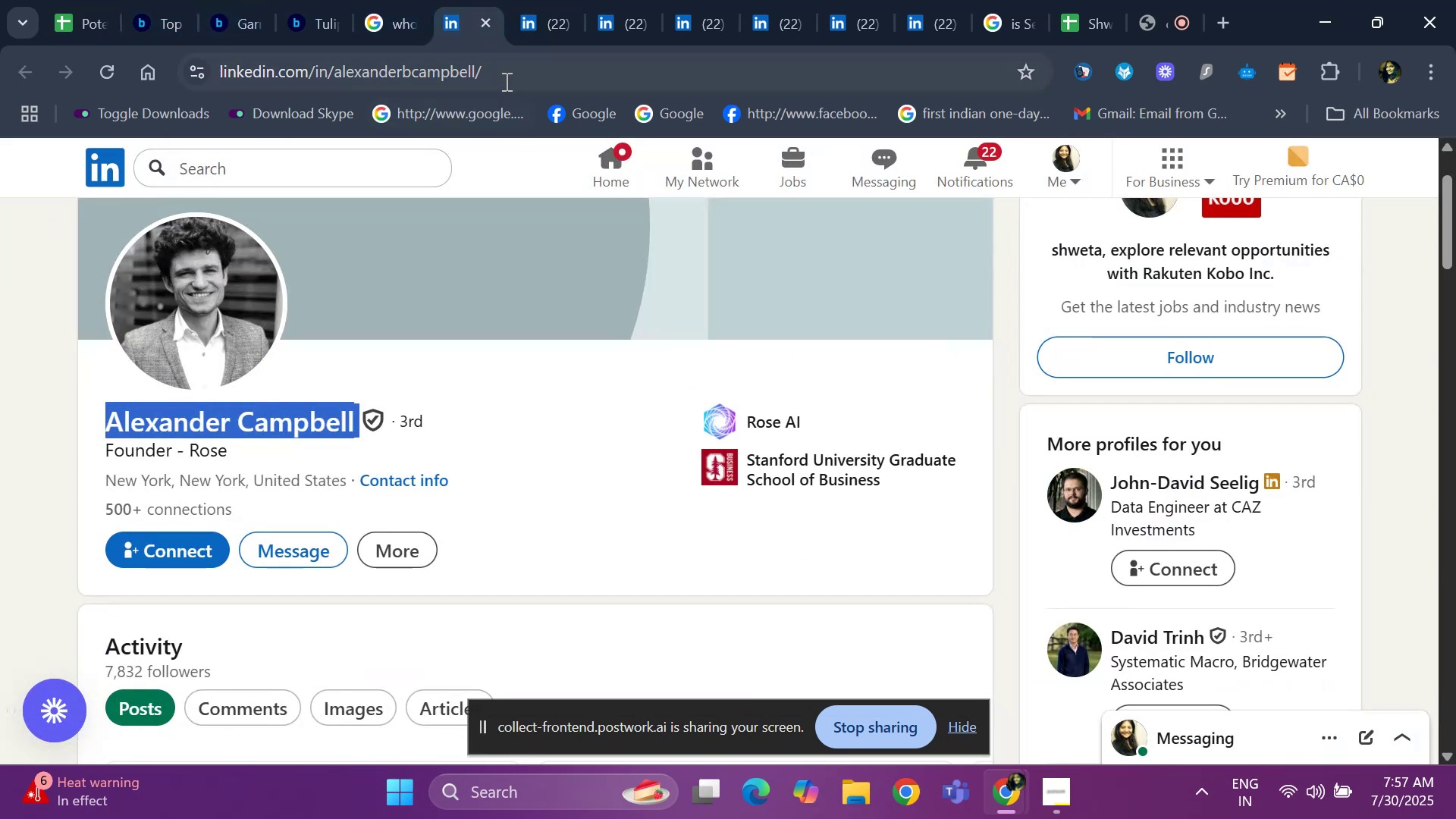 
left_click([506, 80])
 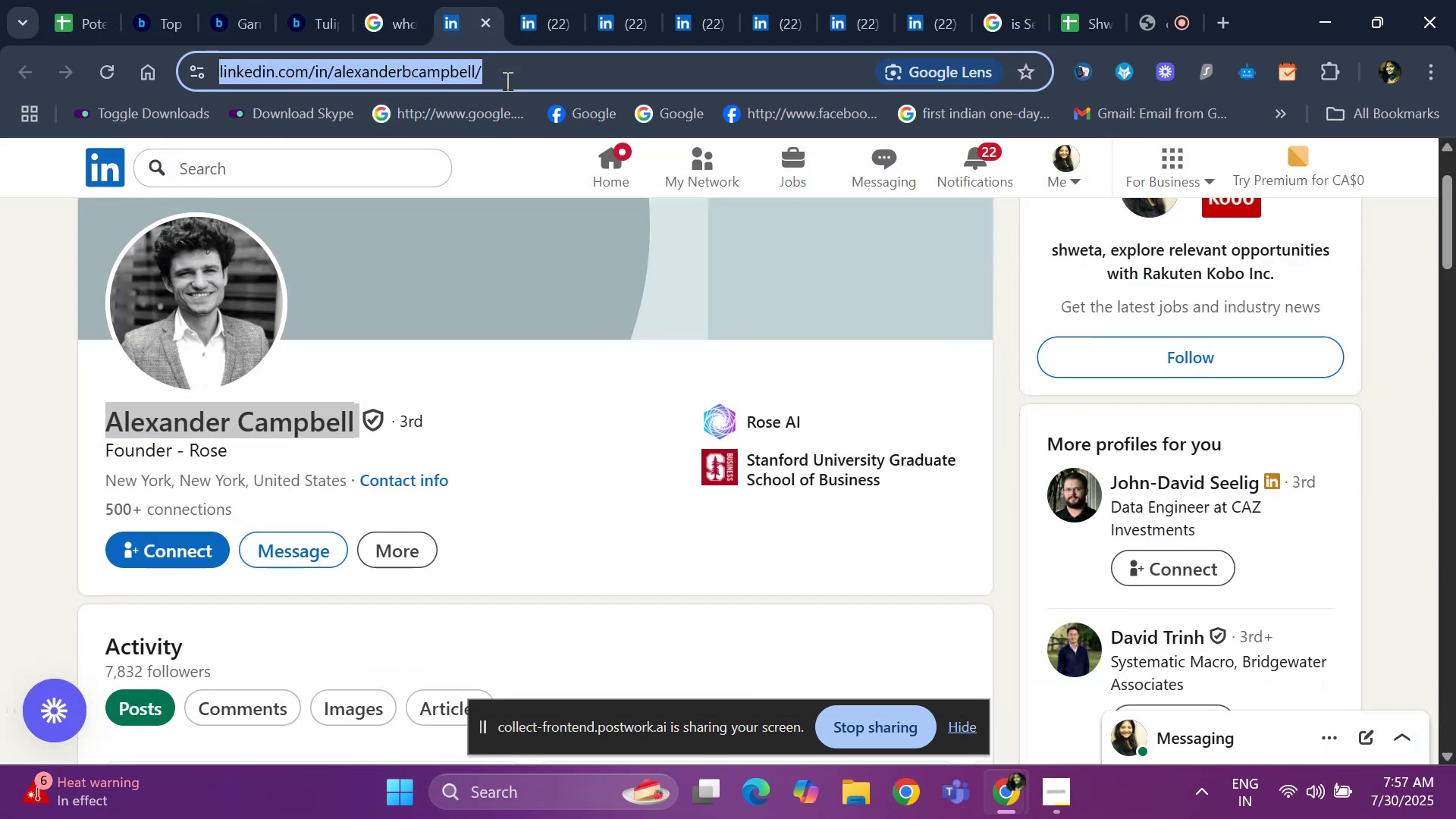 
key(Control+ControlLeft)
 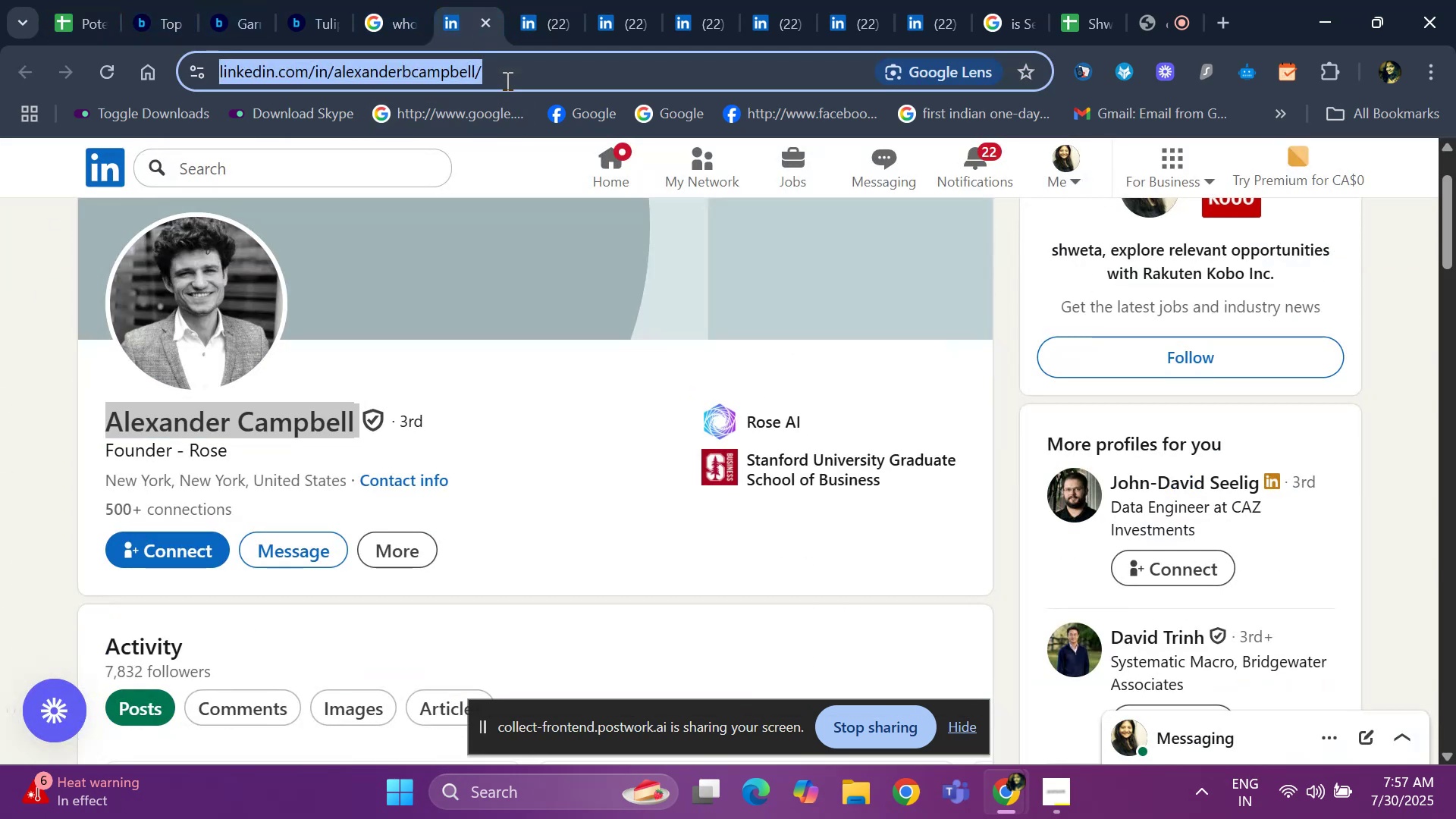 
key(Control+C)
 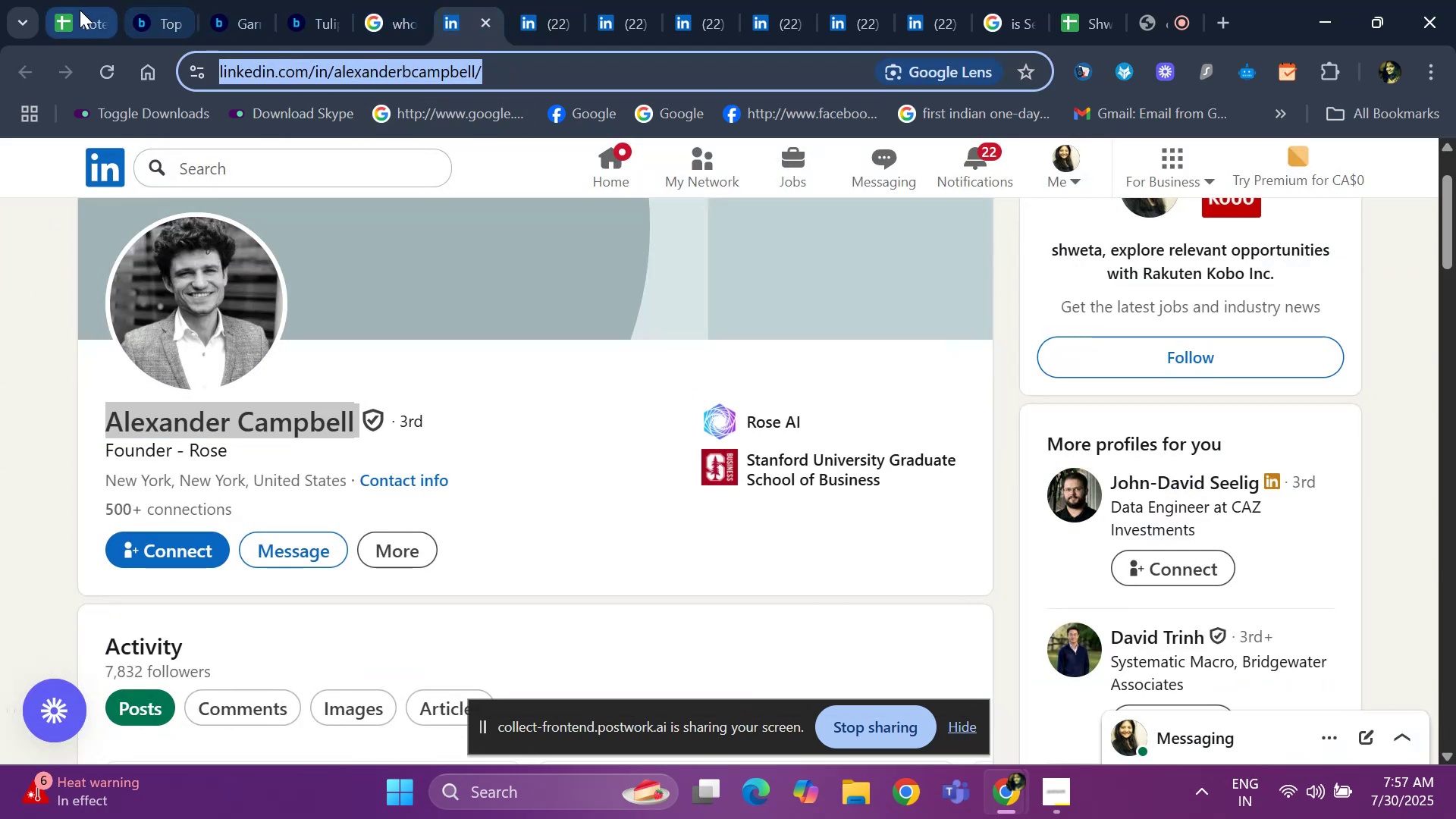 
left_click([77, 11])
 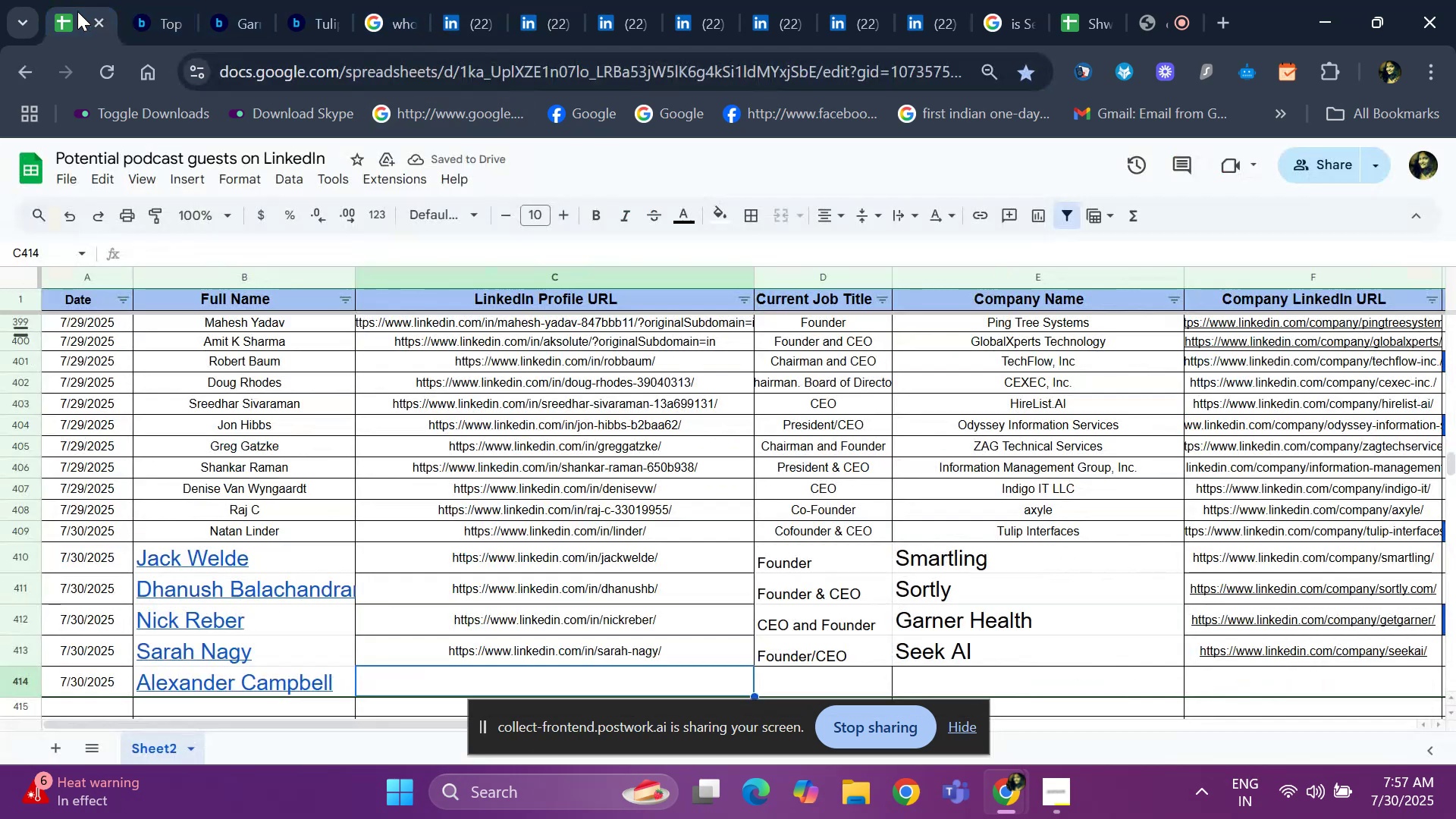 
key(Control+ControlLeft)
 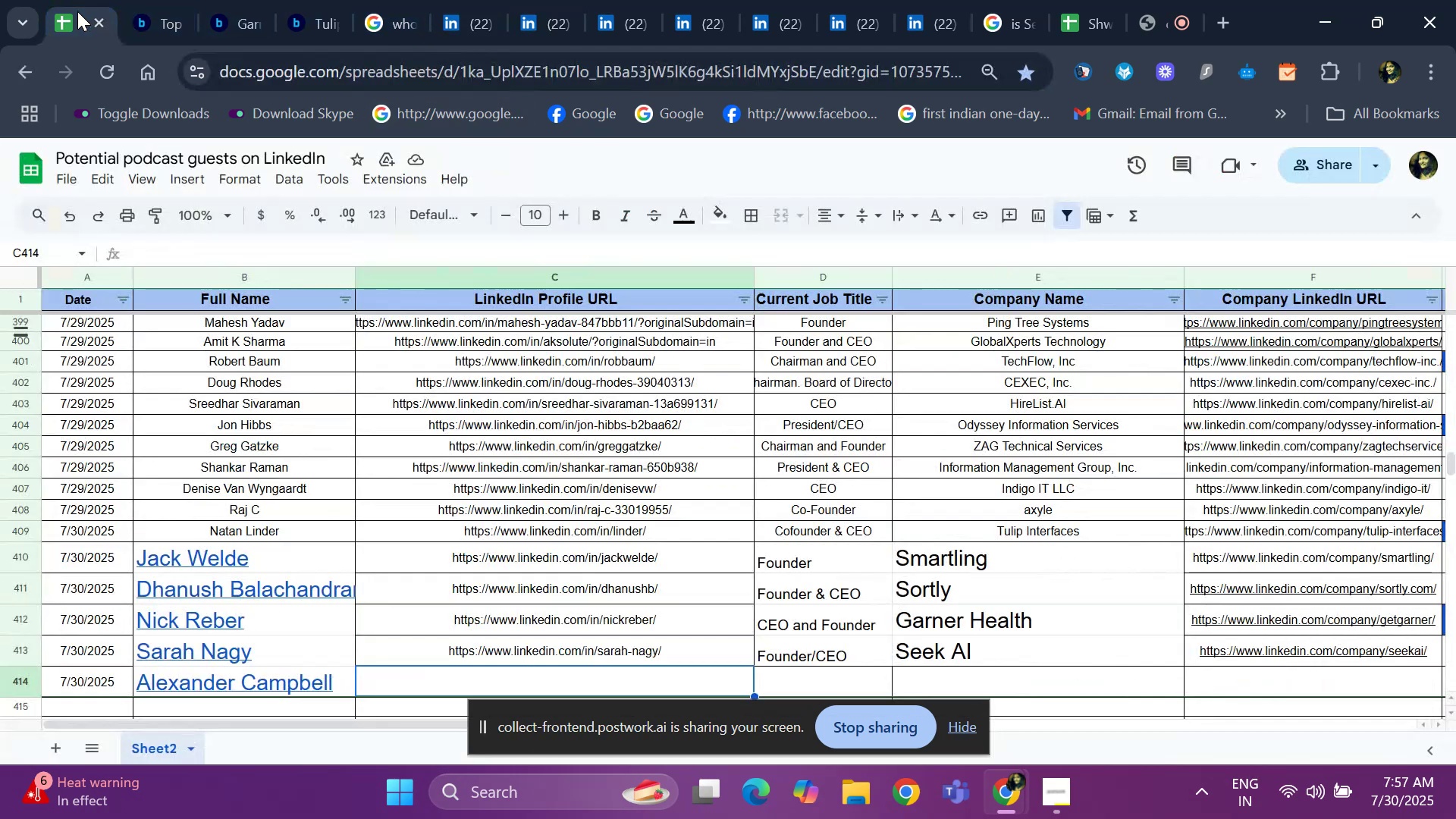 
key(Control+V)
 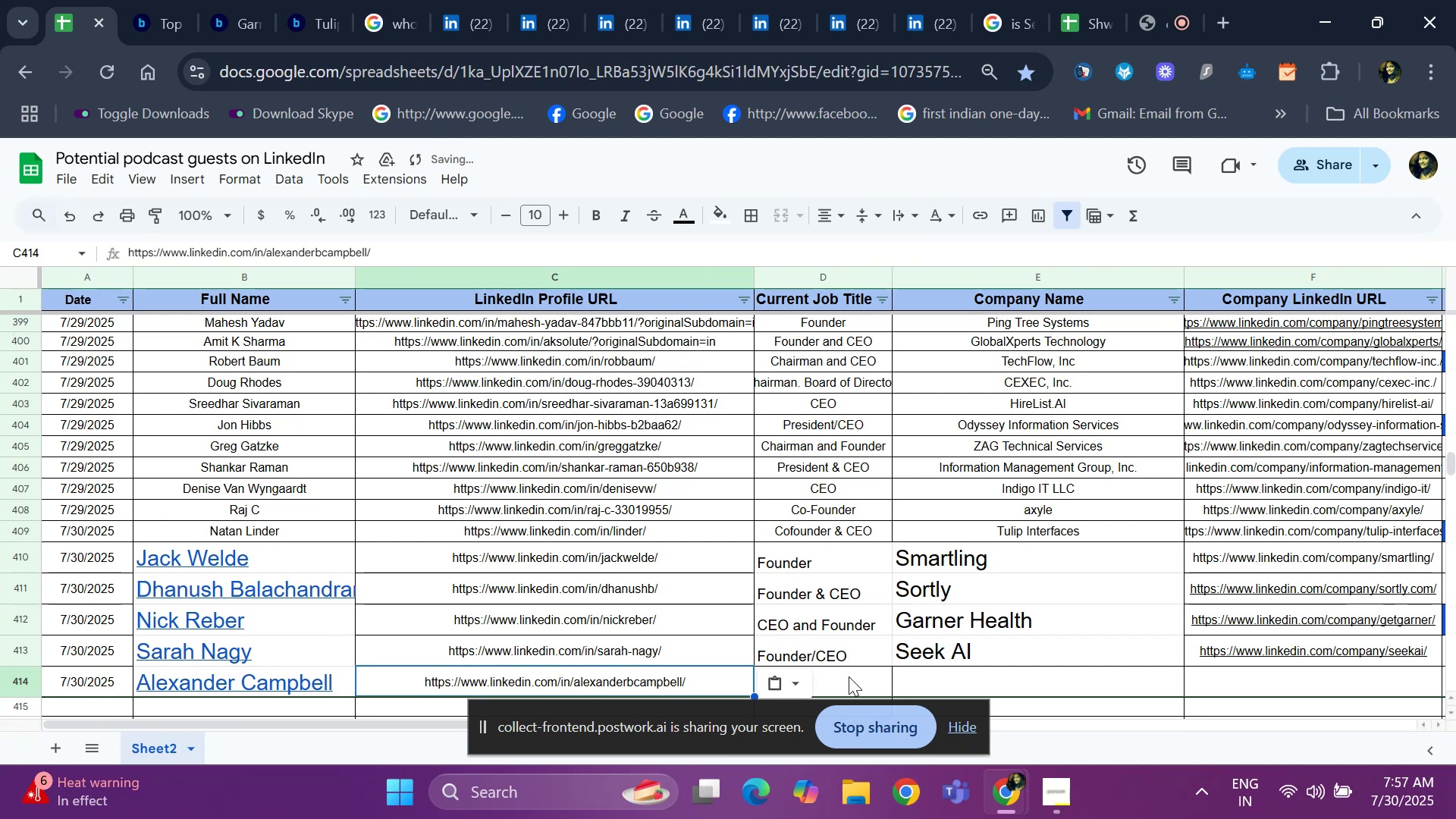 
left_click([862, 682])
 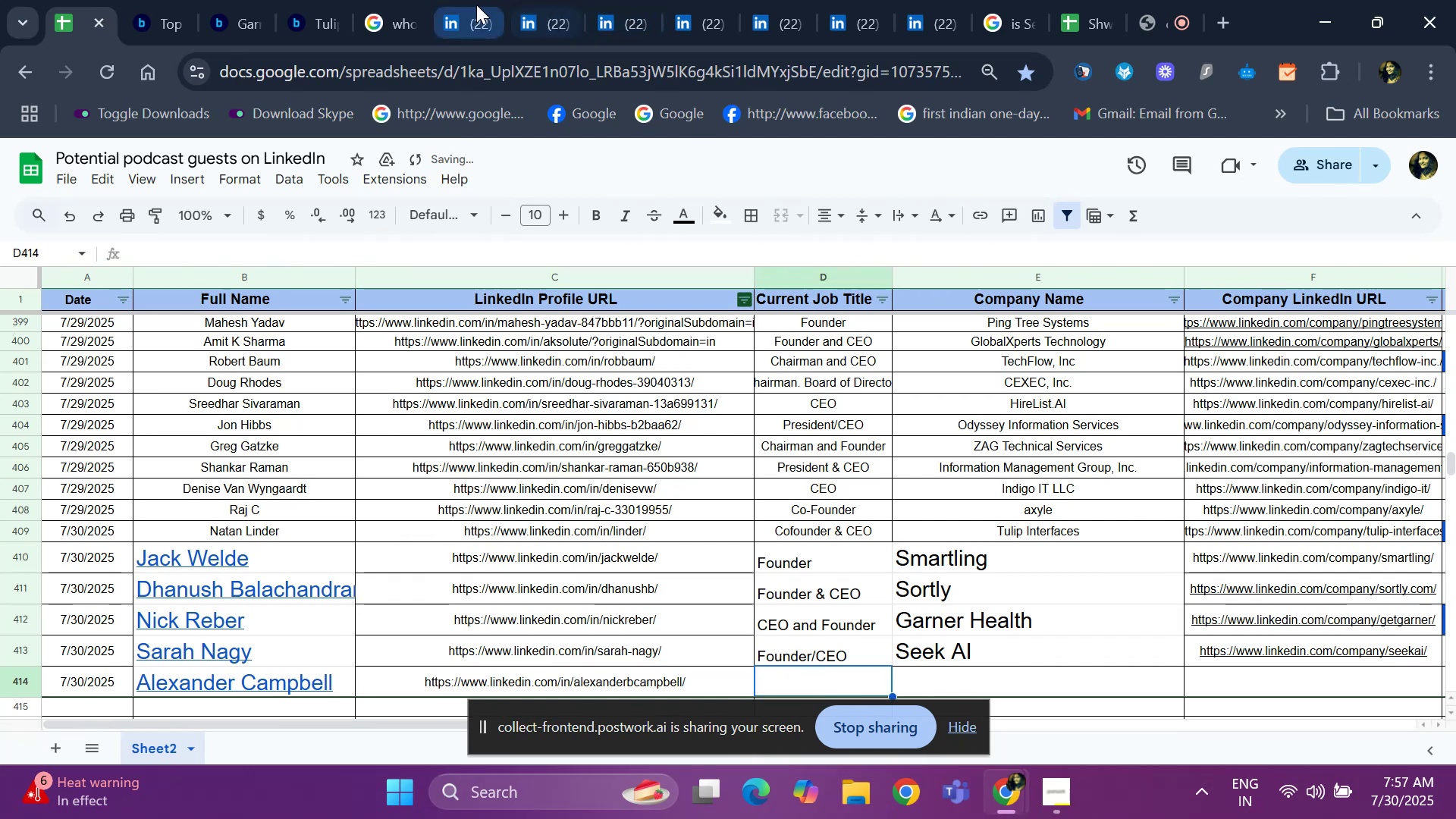 
left_click([471, 6])
 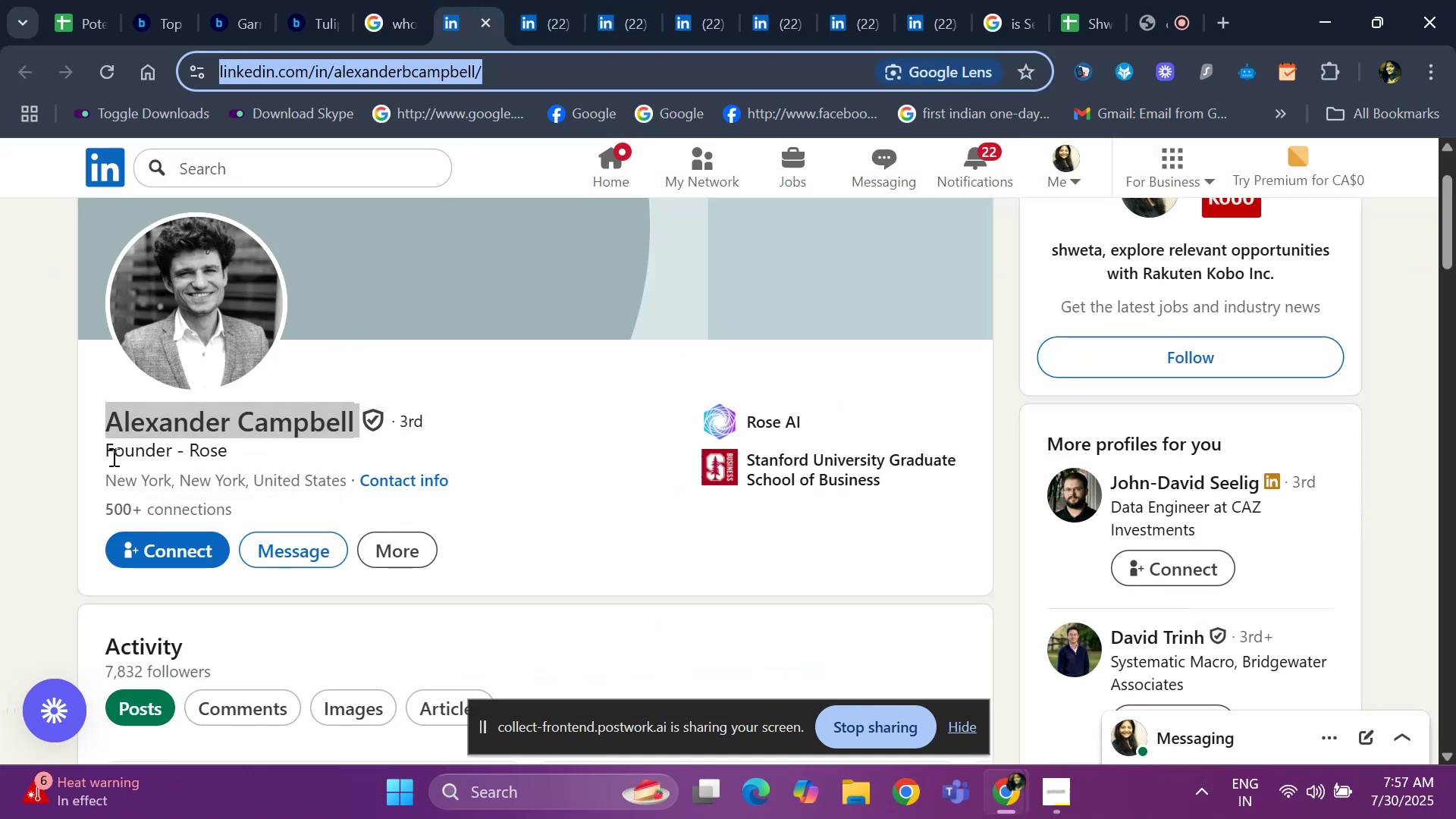 
left_click_drag(start_coordinate=[102, 447], to_coordinate=[171, 450])
 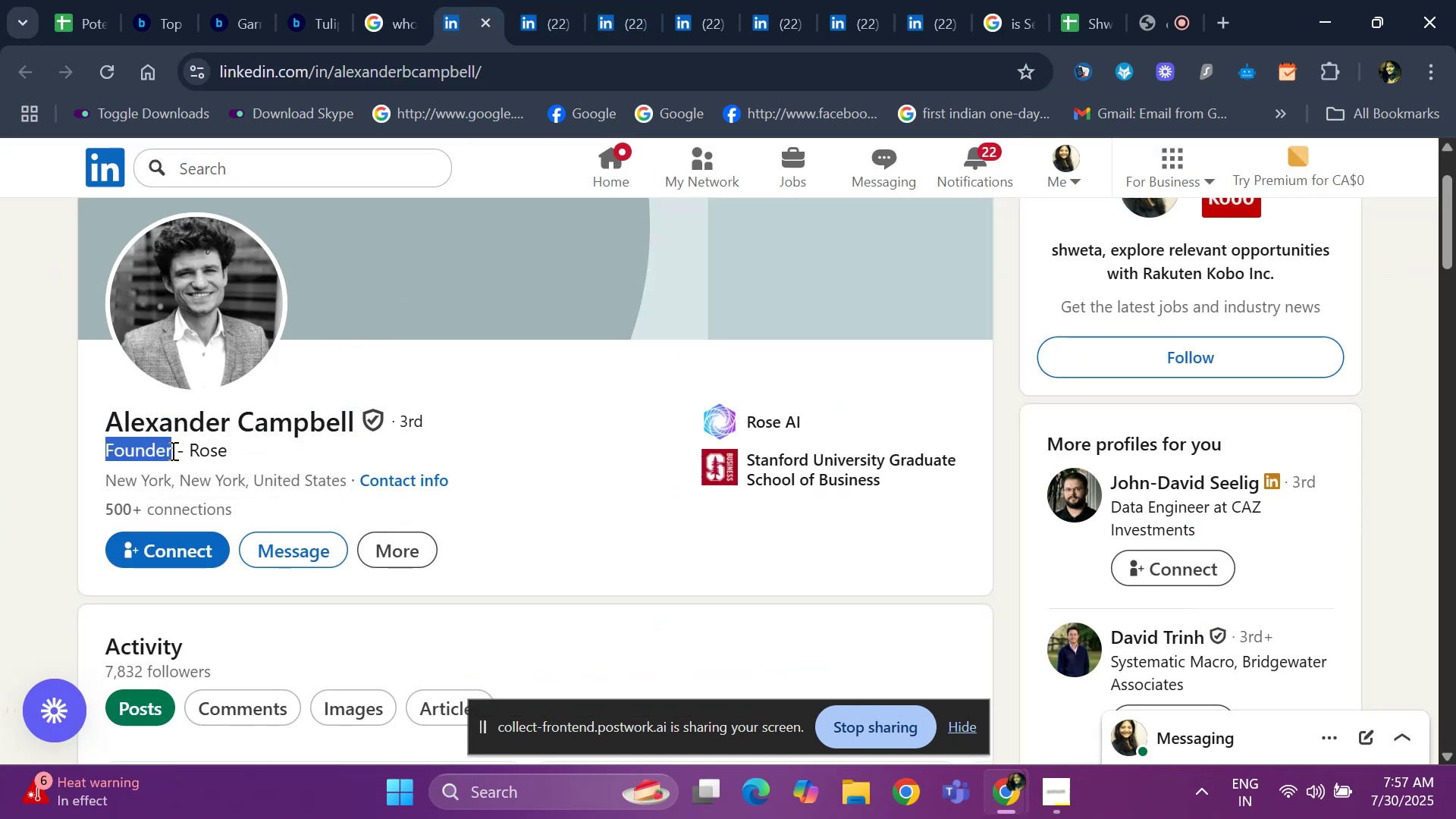 
key(Control+ControlLeft)
 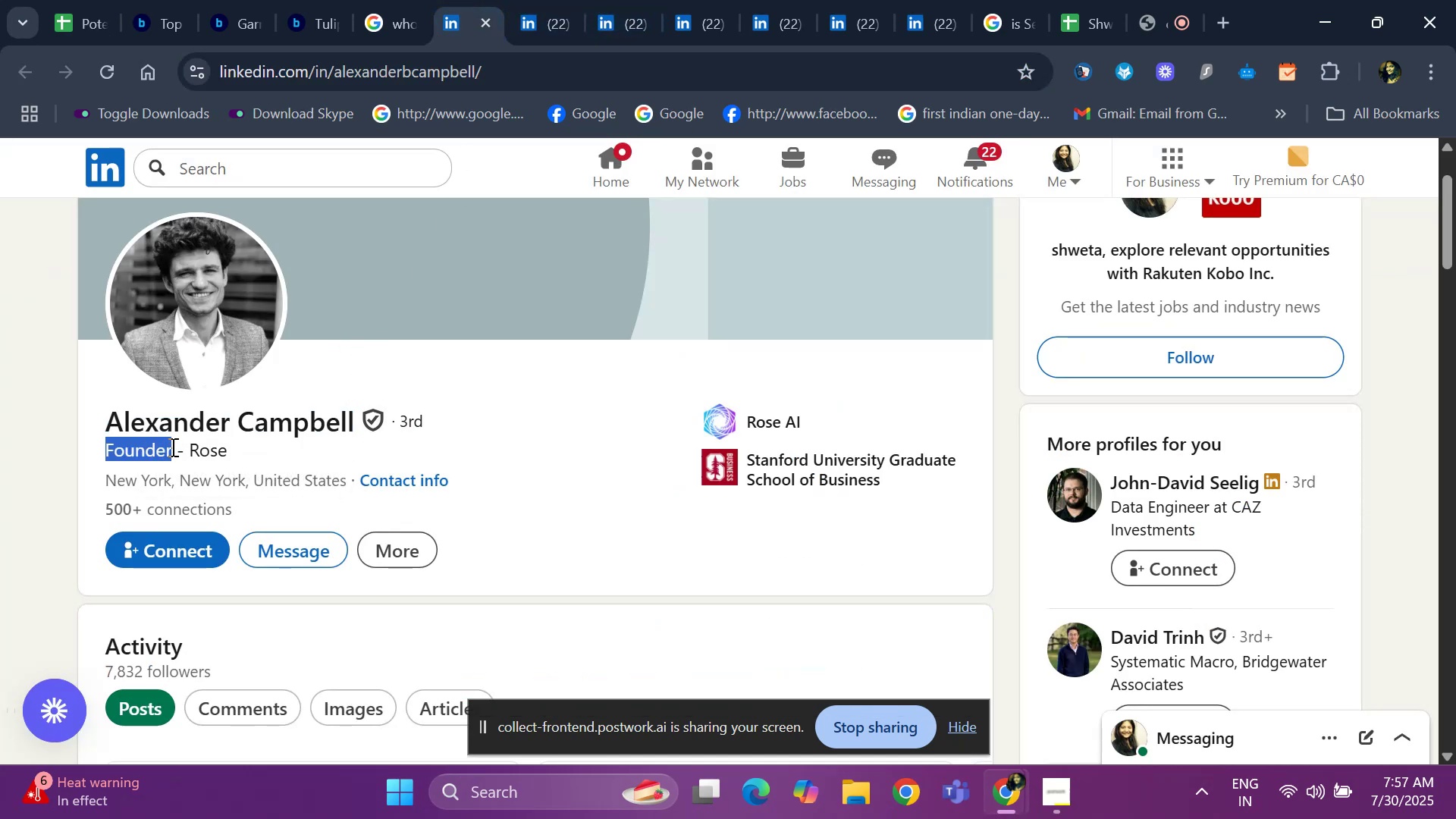 
key(Control+C)
 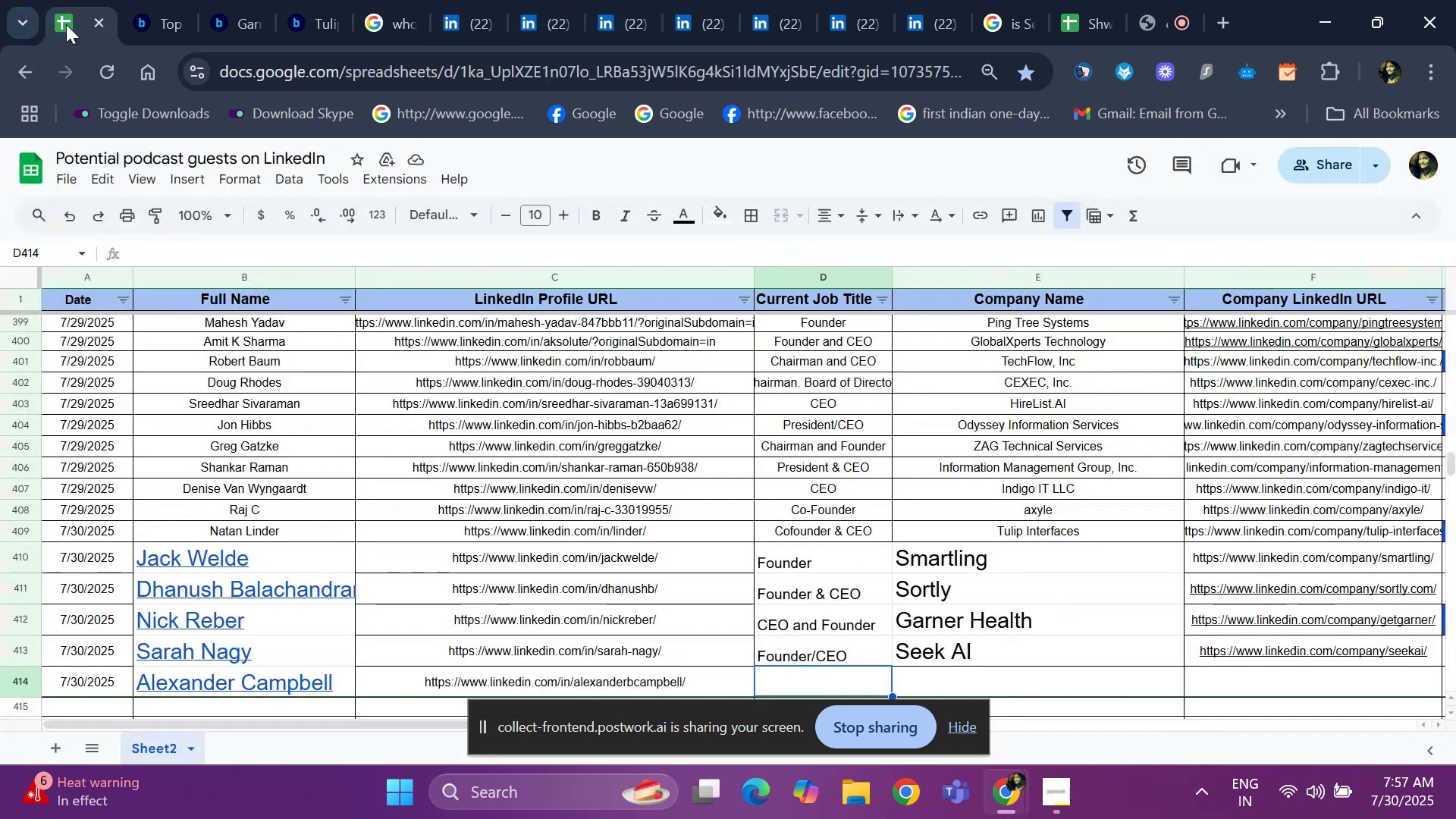 
key(Control+V)
 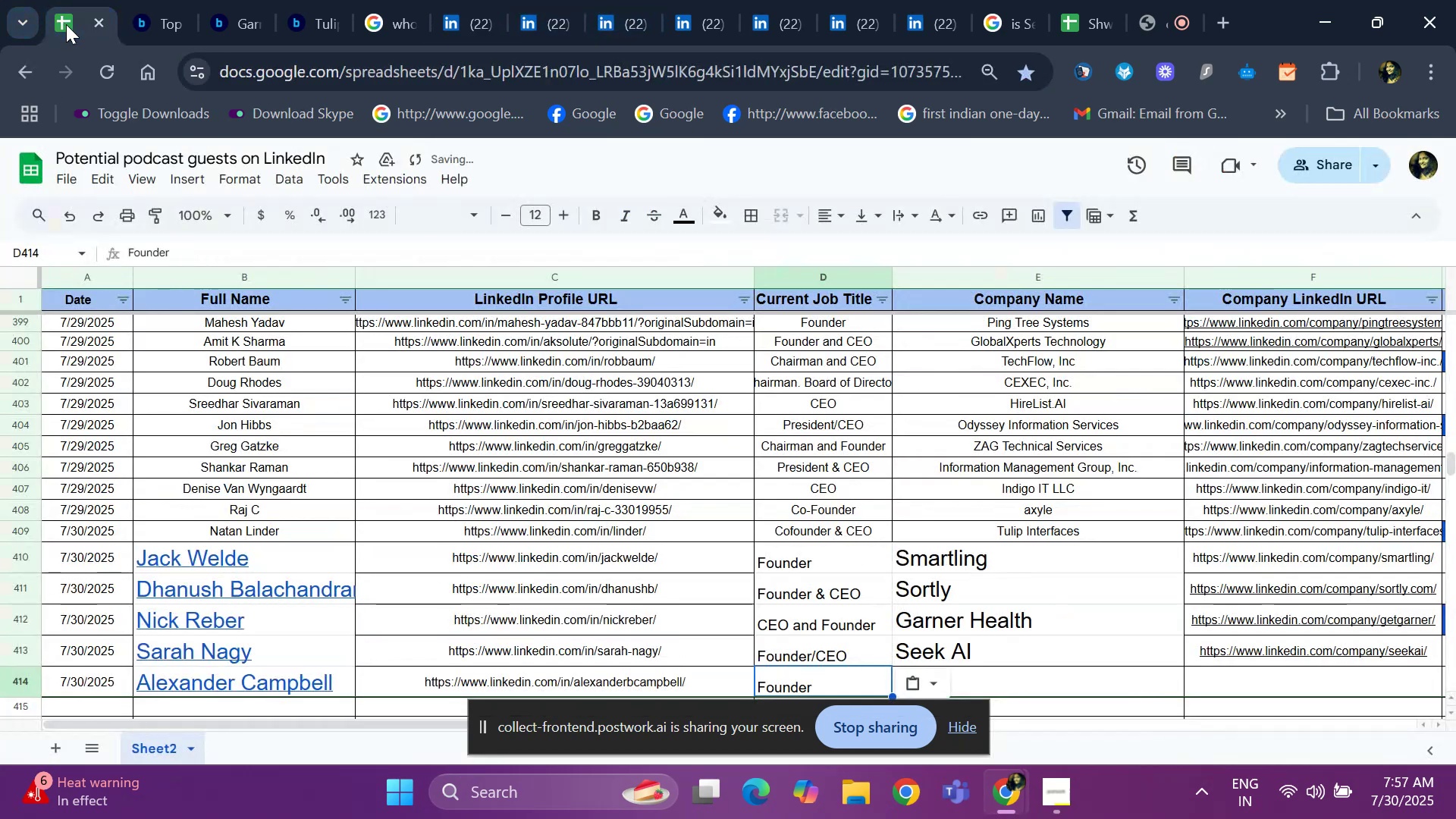 
key(ArrowRight)
 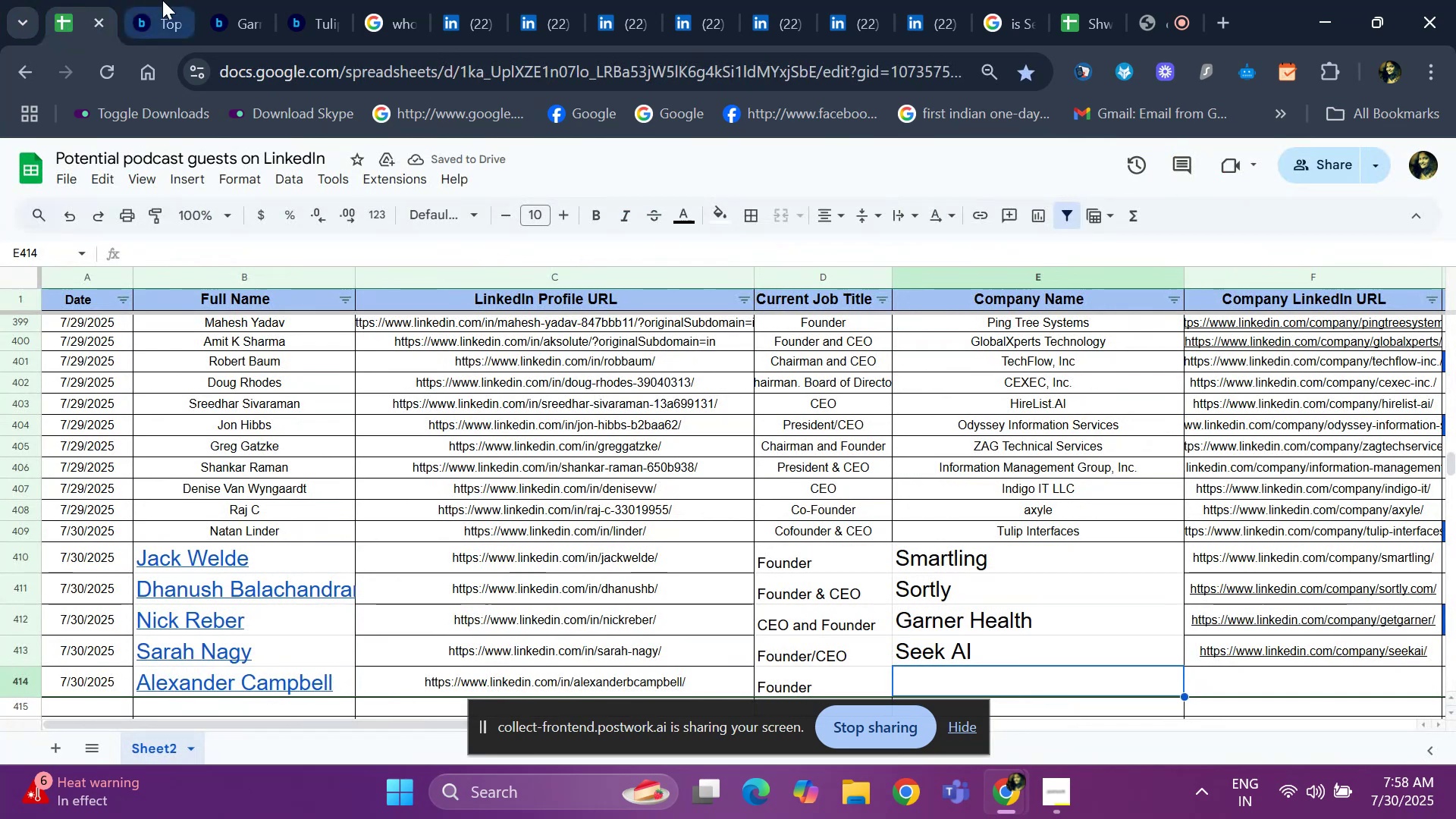 
mouse_move([432, 17])
 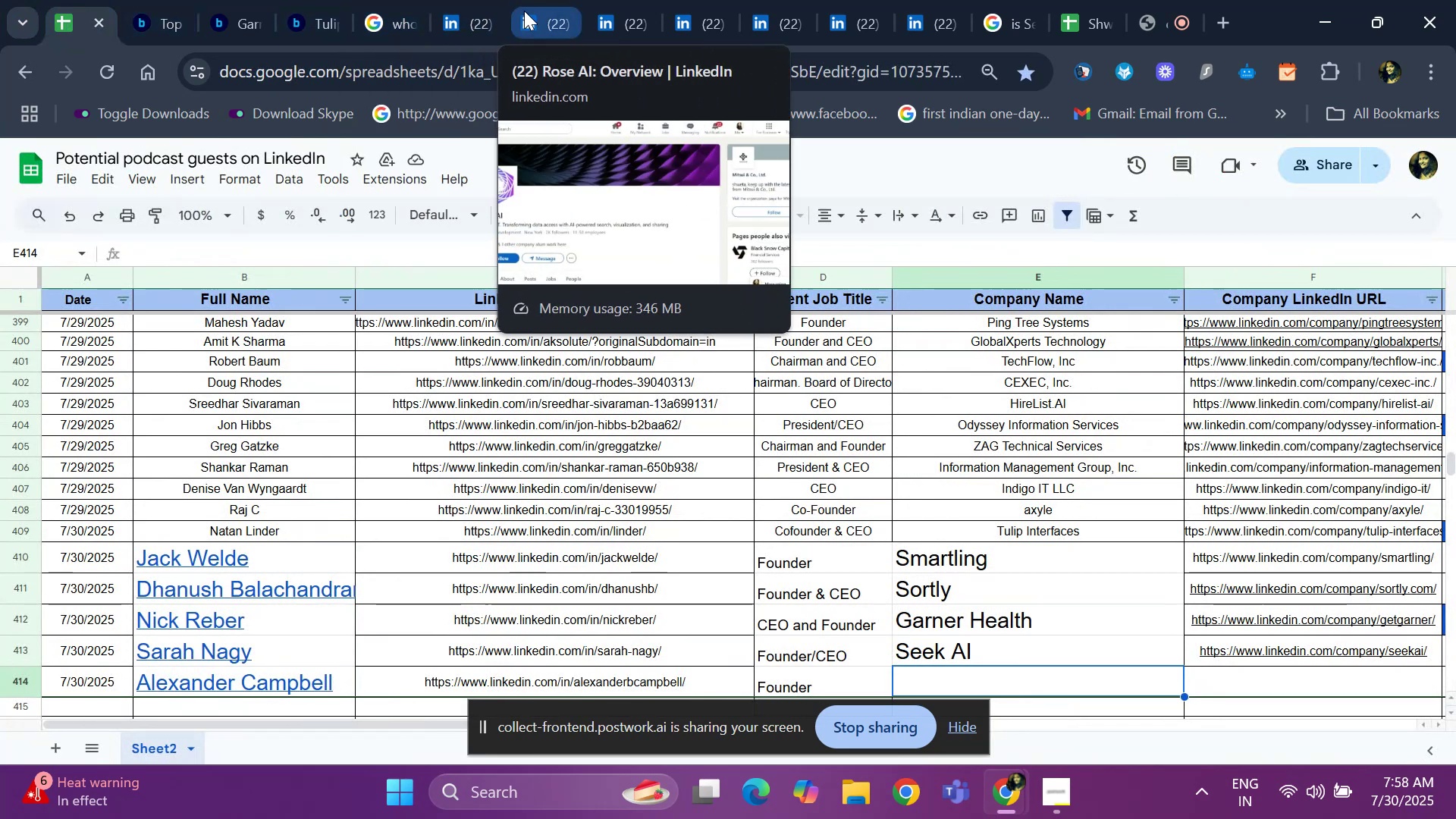 
left_click([530, 11])
 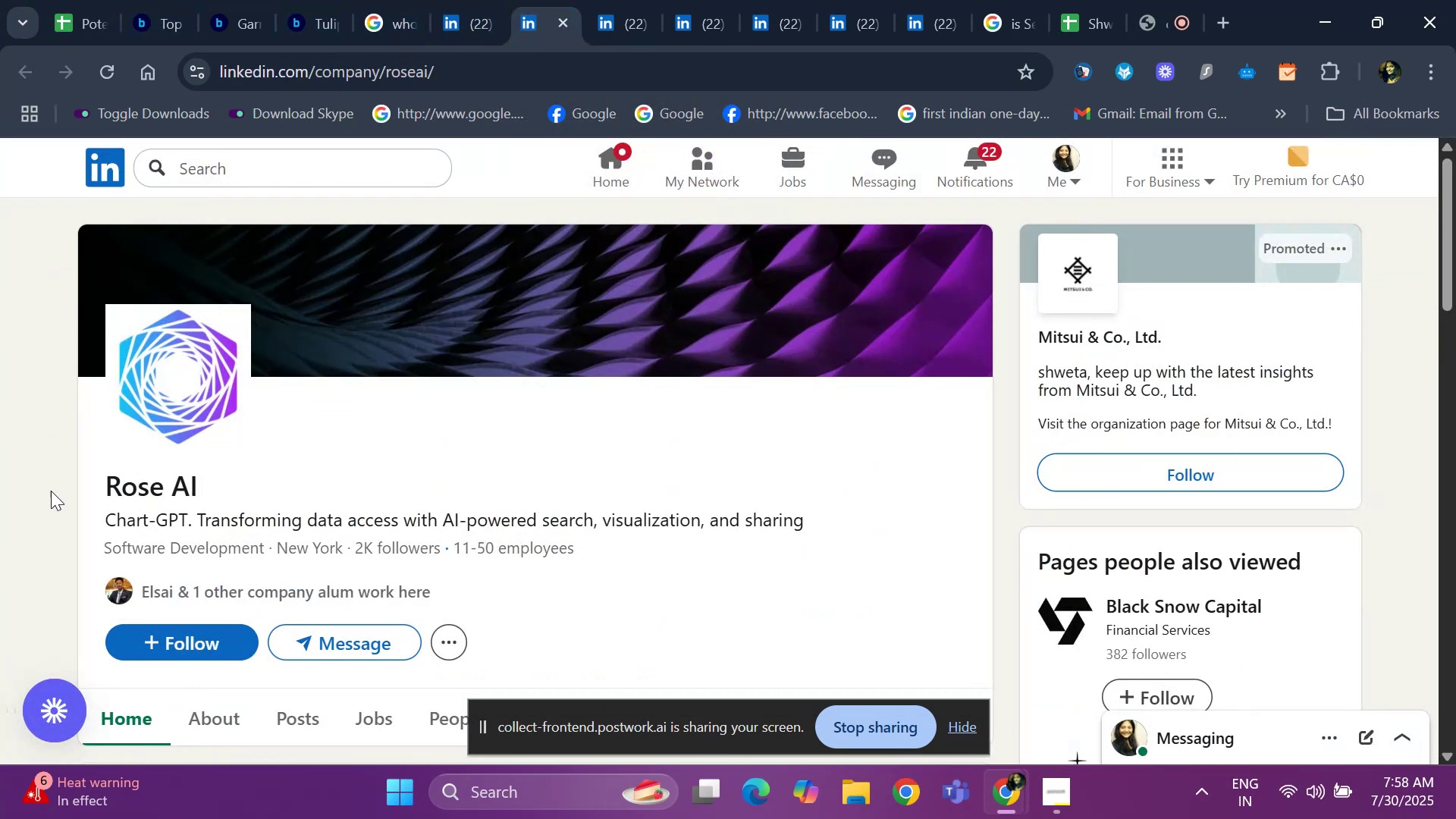 
left_click_drag(start_coordinate=[104, 482], to_coordinate=[246, 479])
 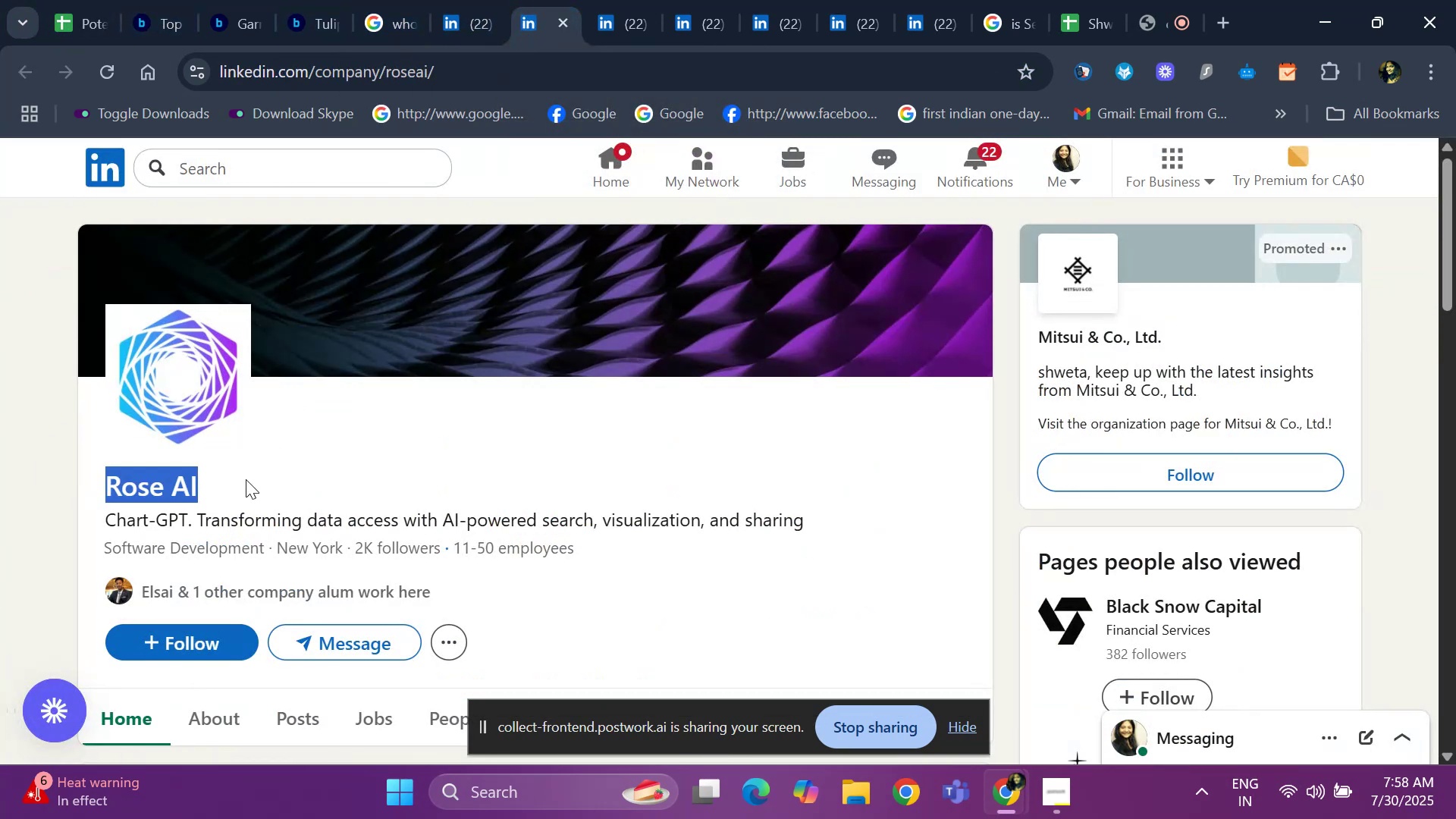 
key(Control+ControlLeft)
 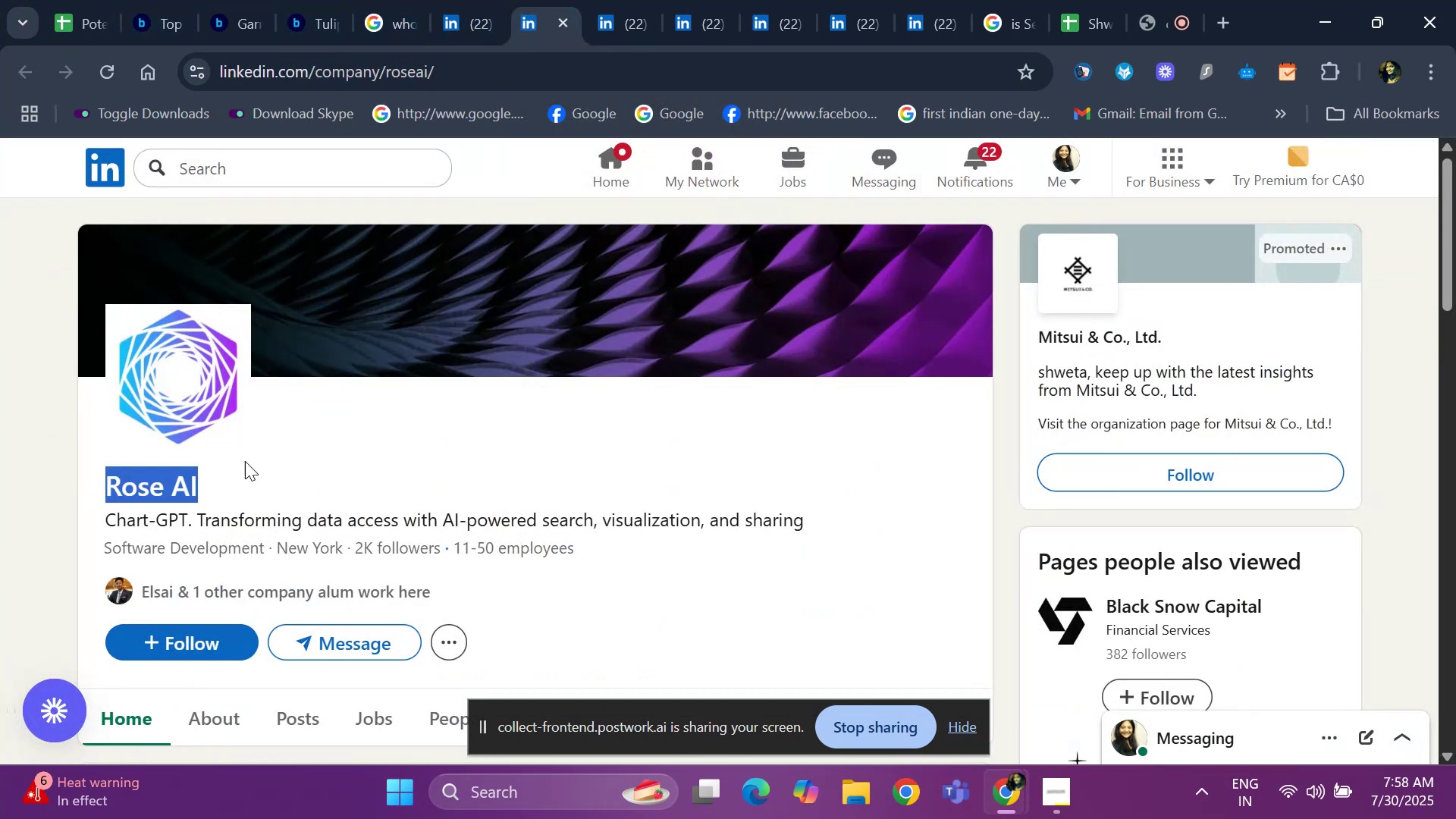 
key(Control+C)
 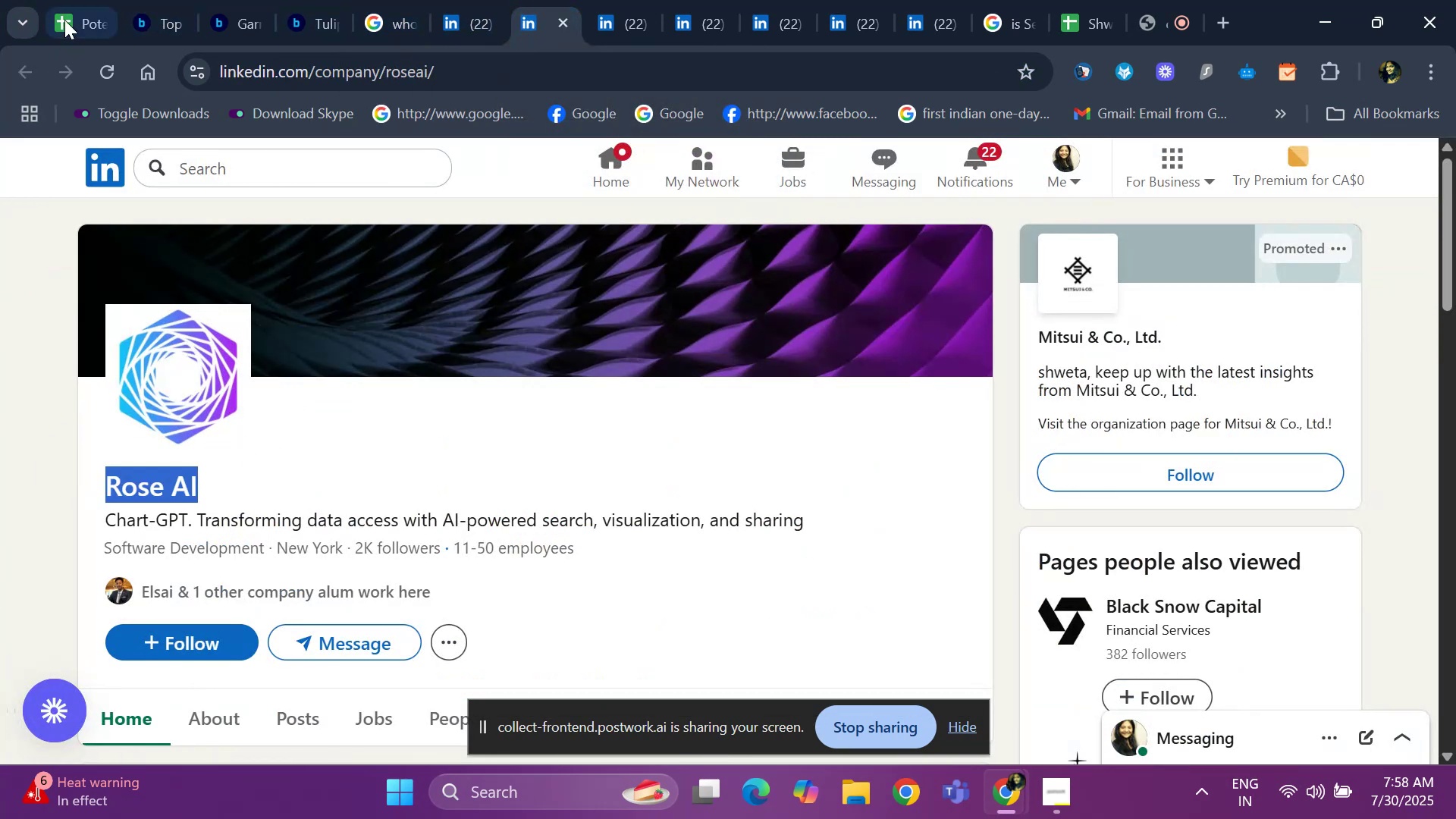 
left_click([64, 19])
 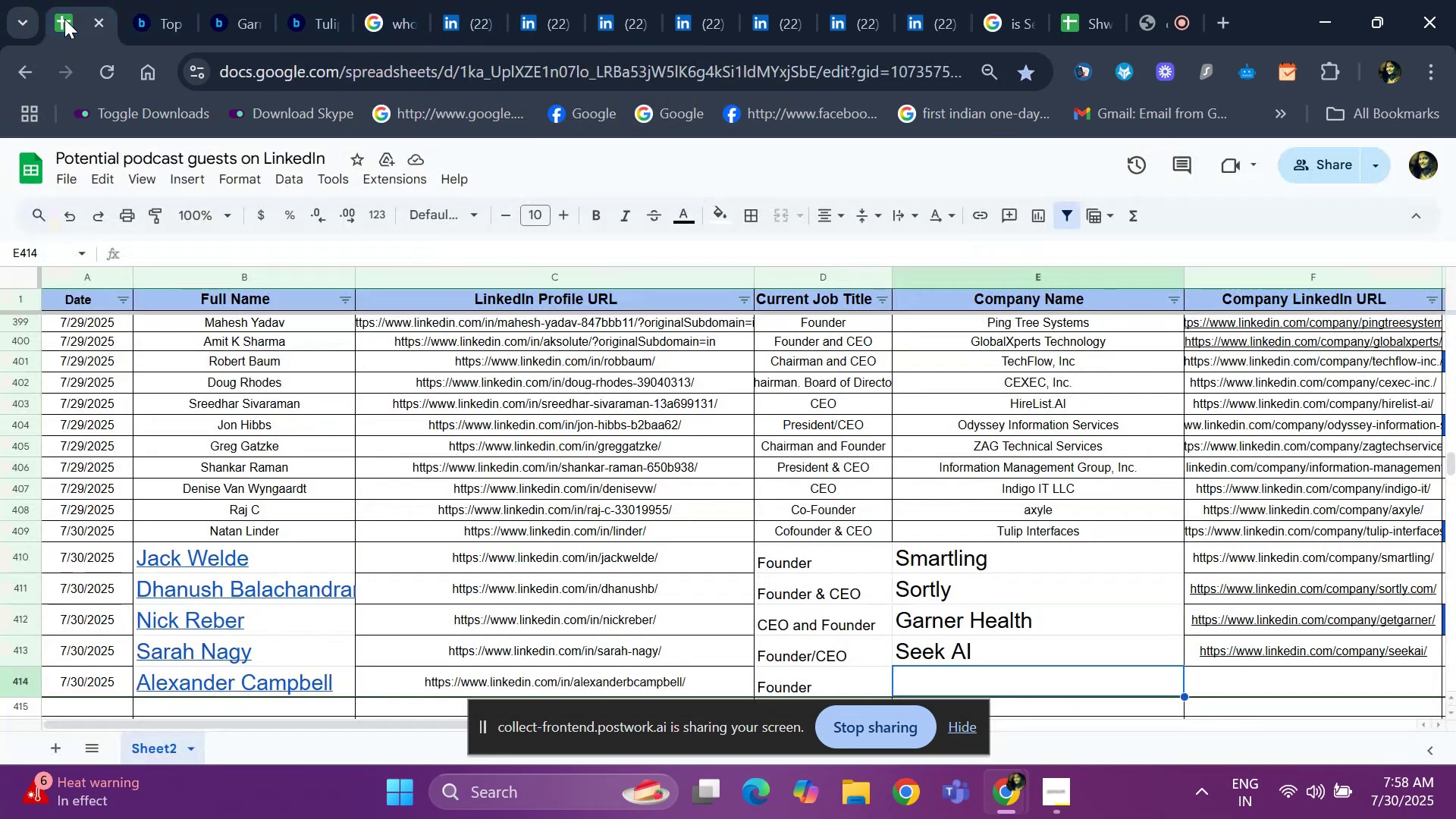 
key(Control+ControlLeft)
 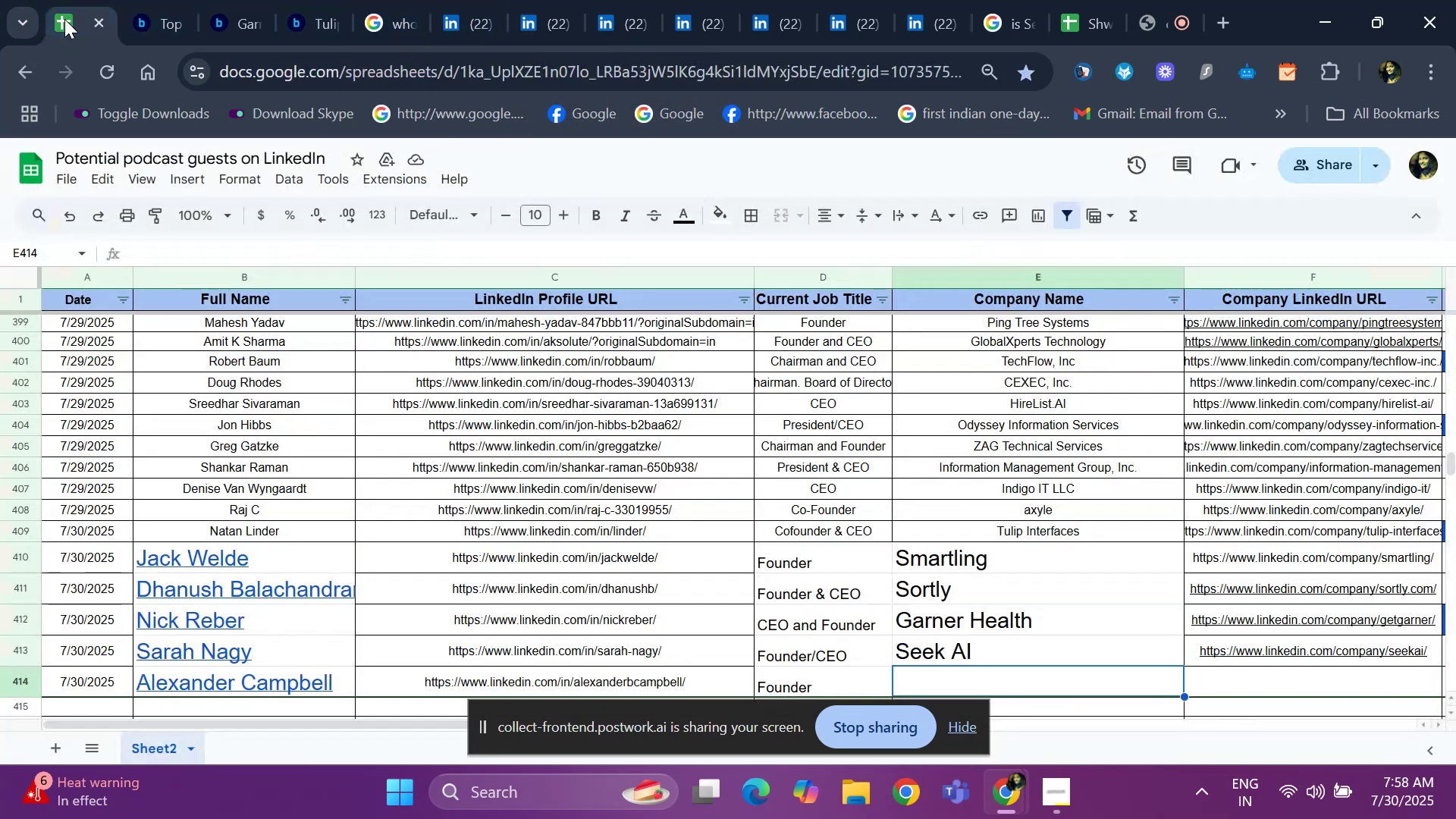 
key(Control+V)
 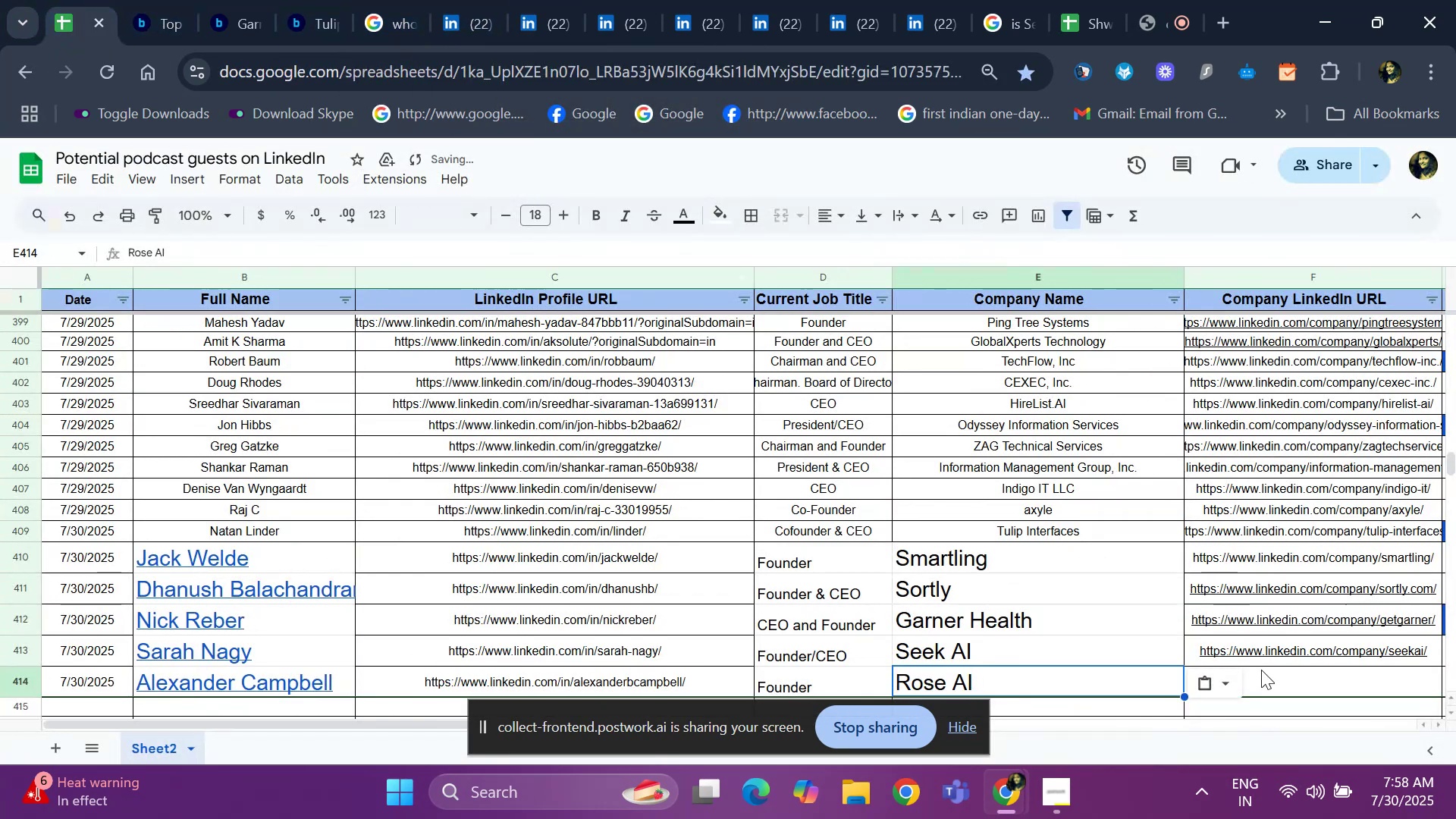 
left_click([1265, 677])
 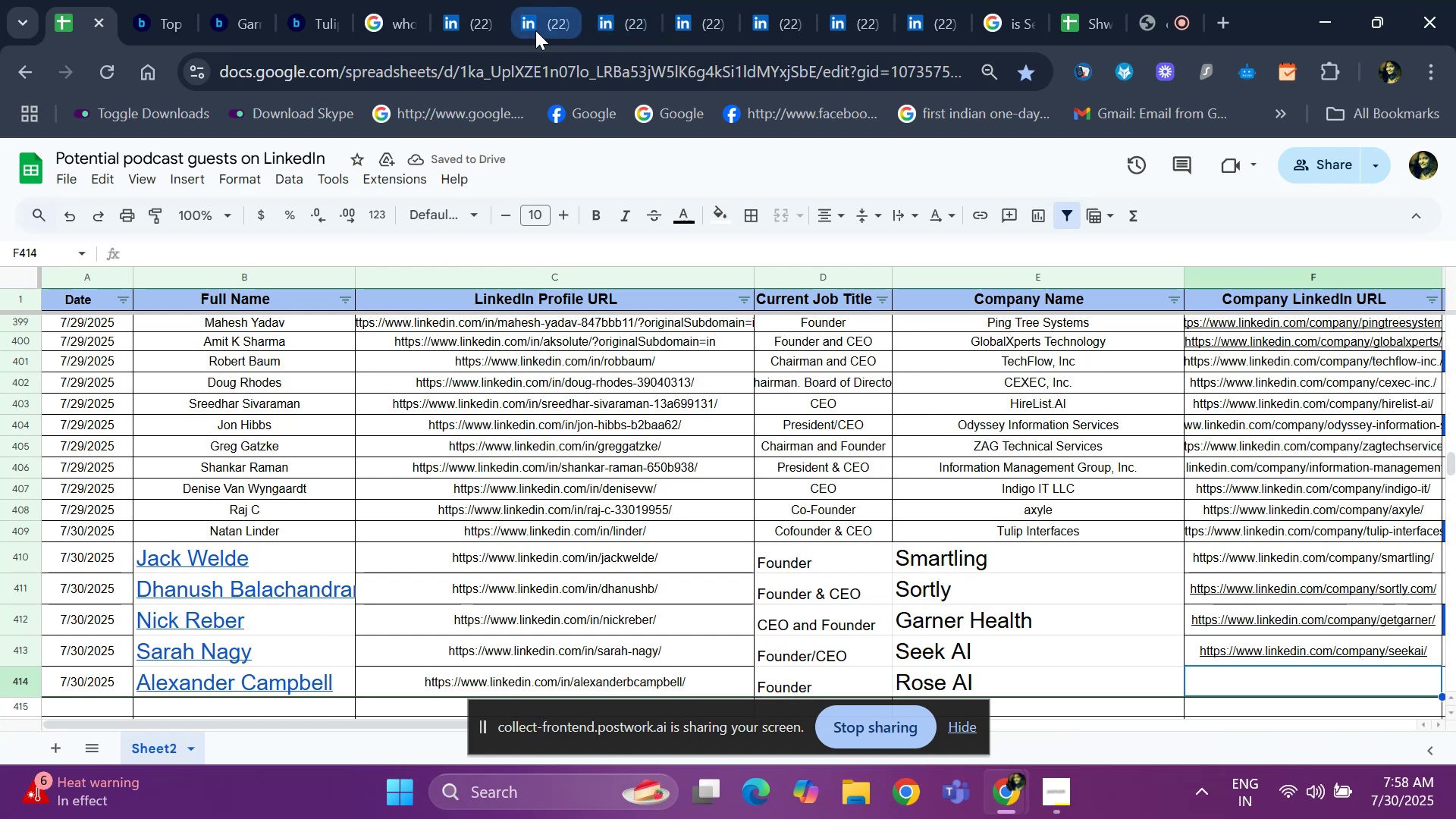 
left_click([535, 30])
 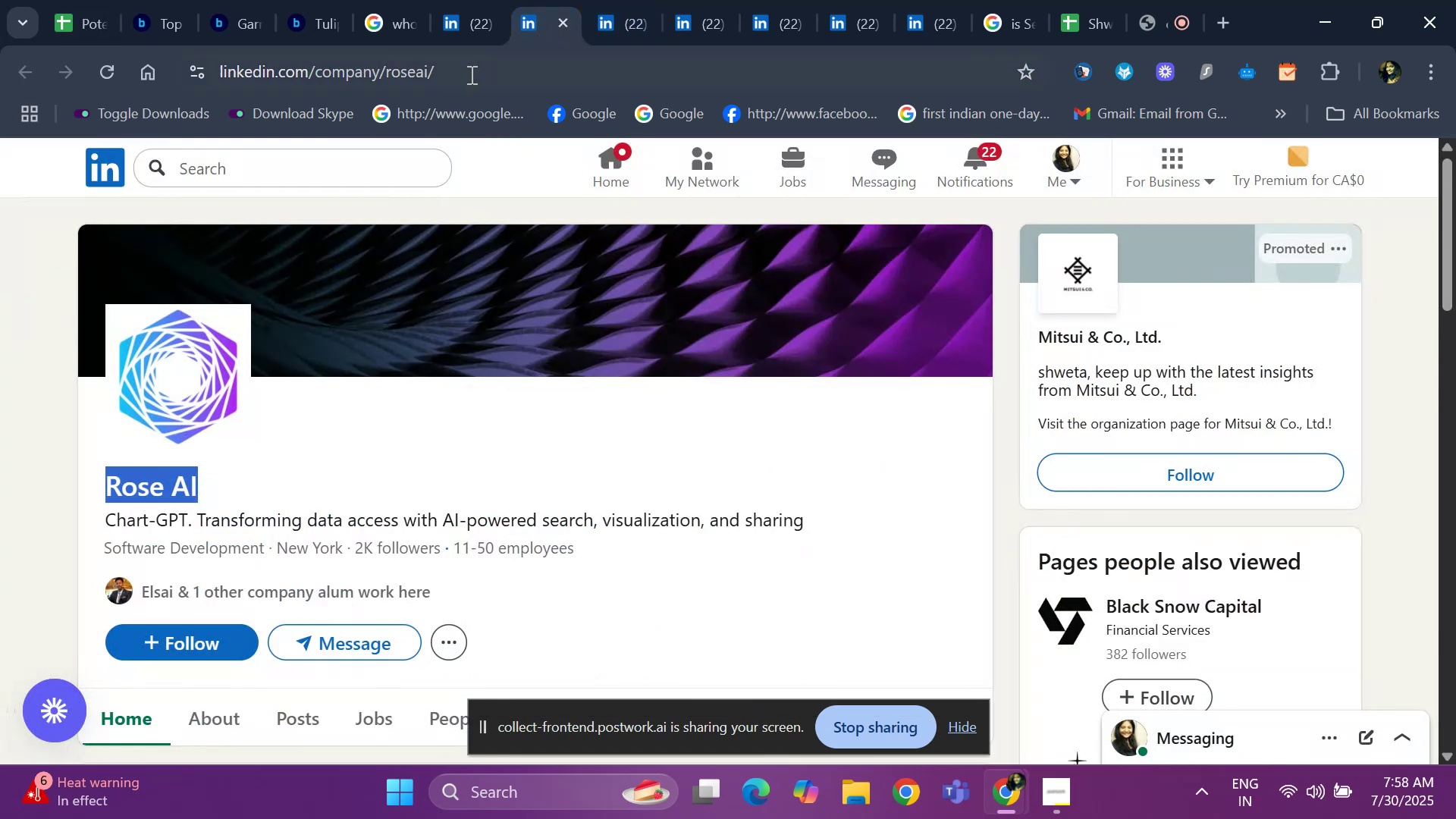 
left_click([472, 67])
 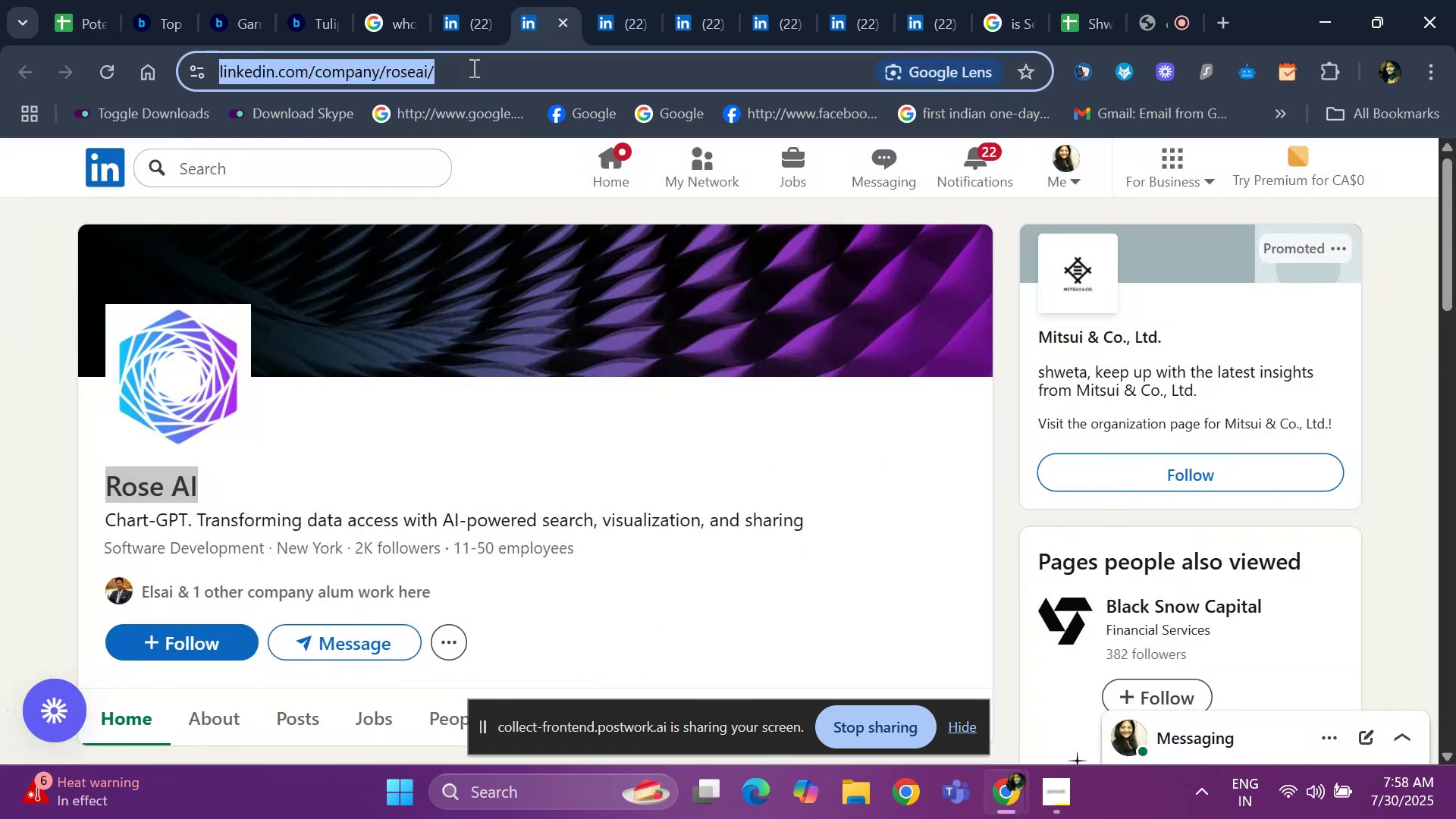 
key(Control+C)
 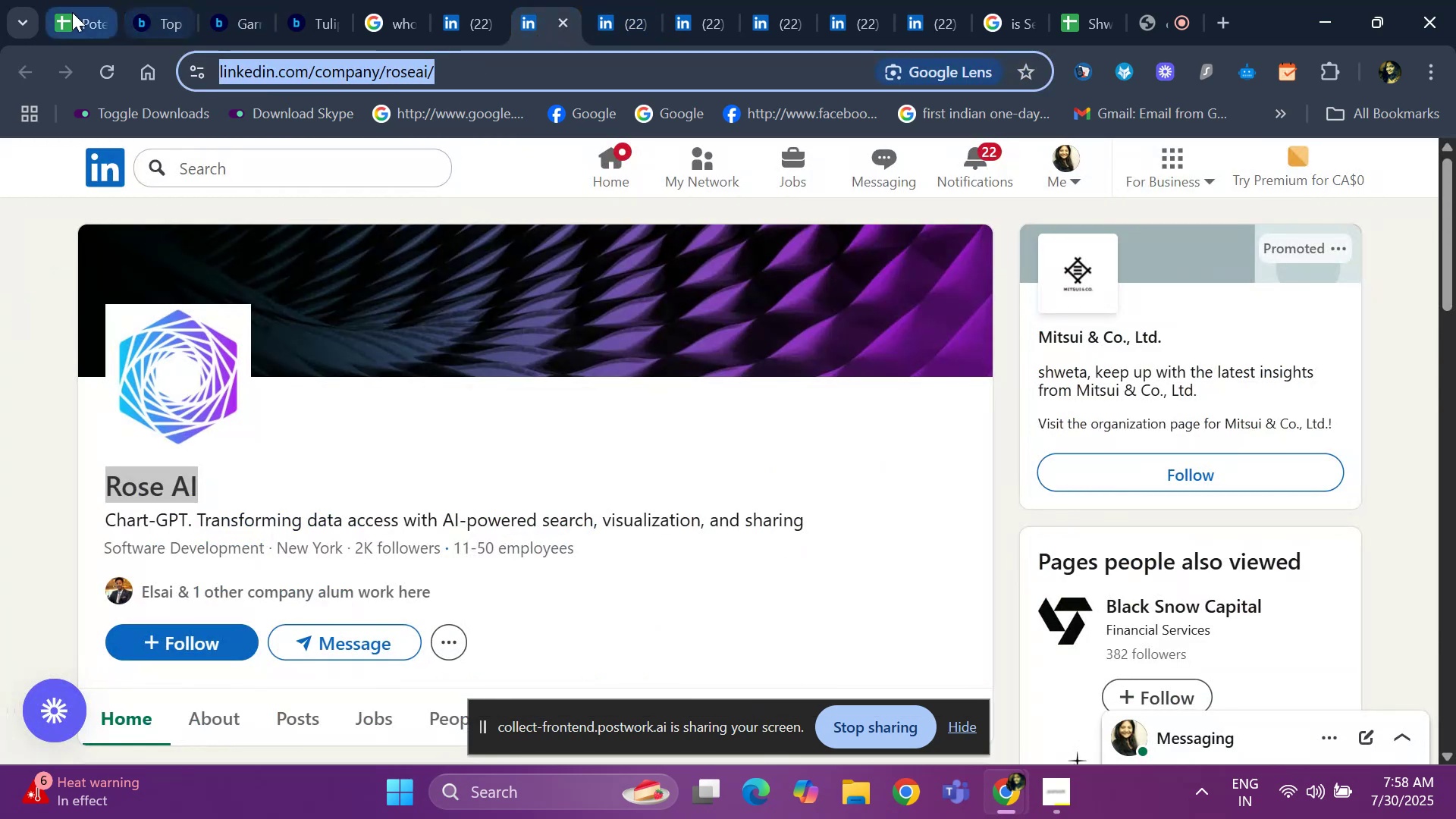 
left_click([72, 13])
 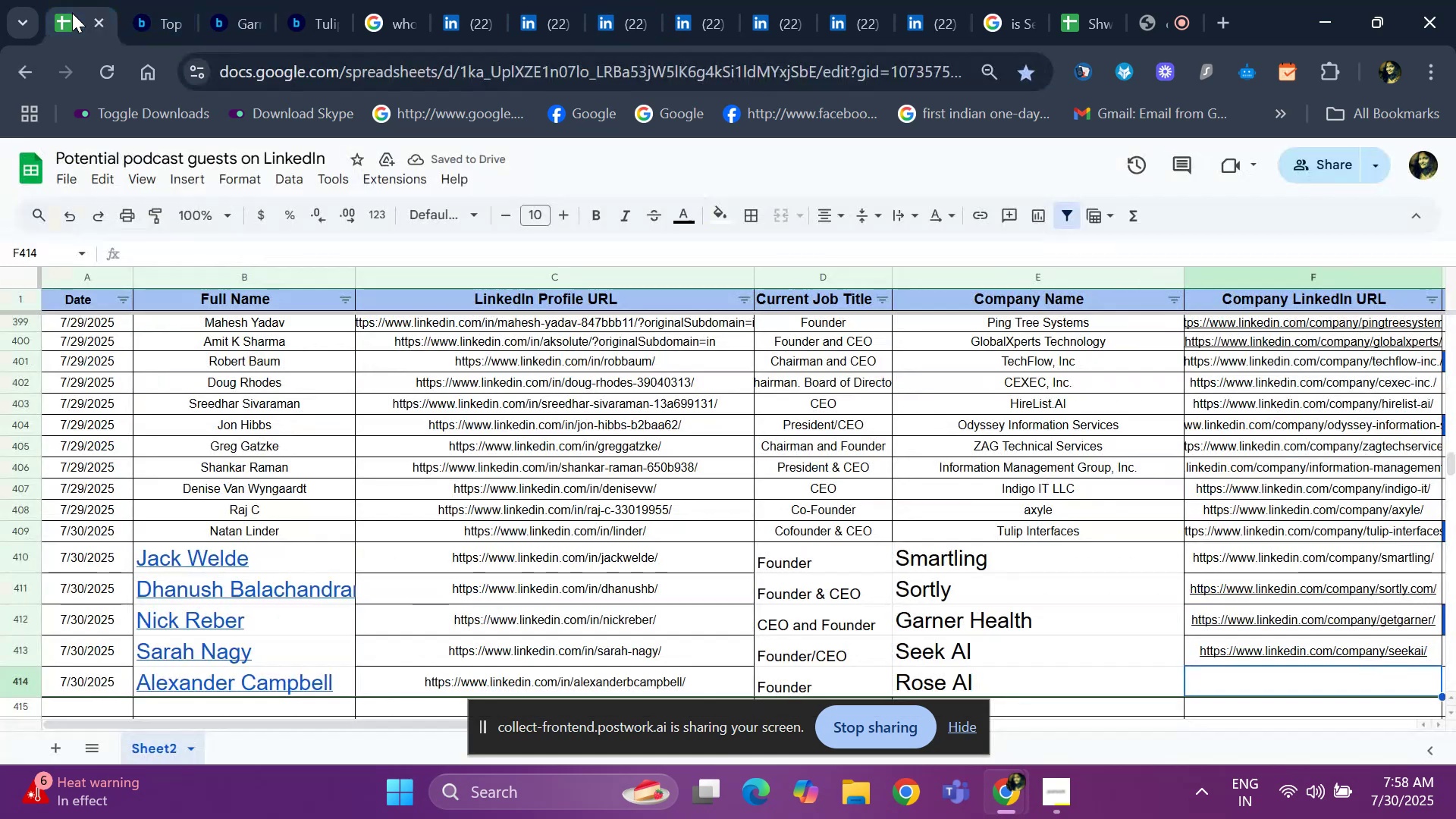 
key(Control+ControlLeft)
 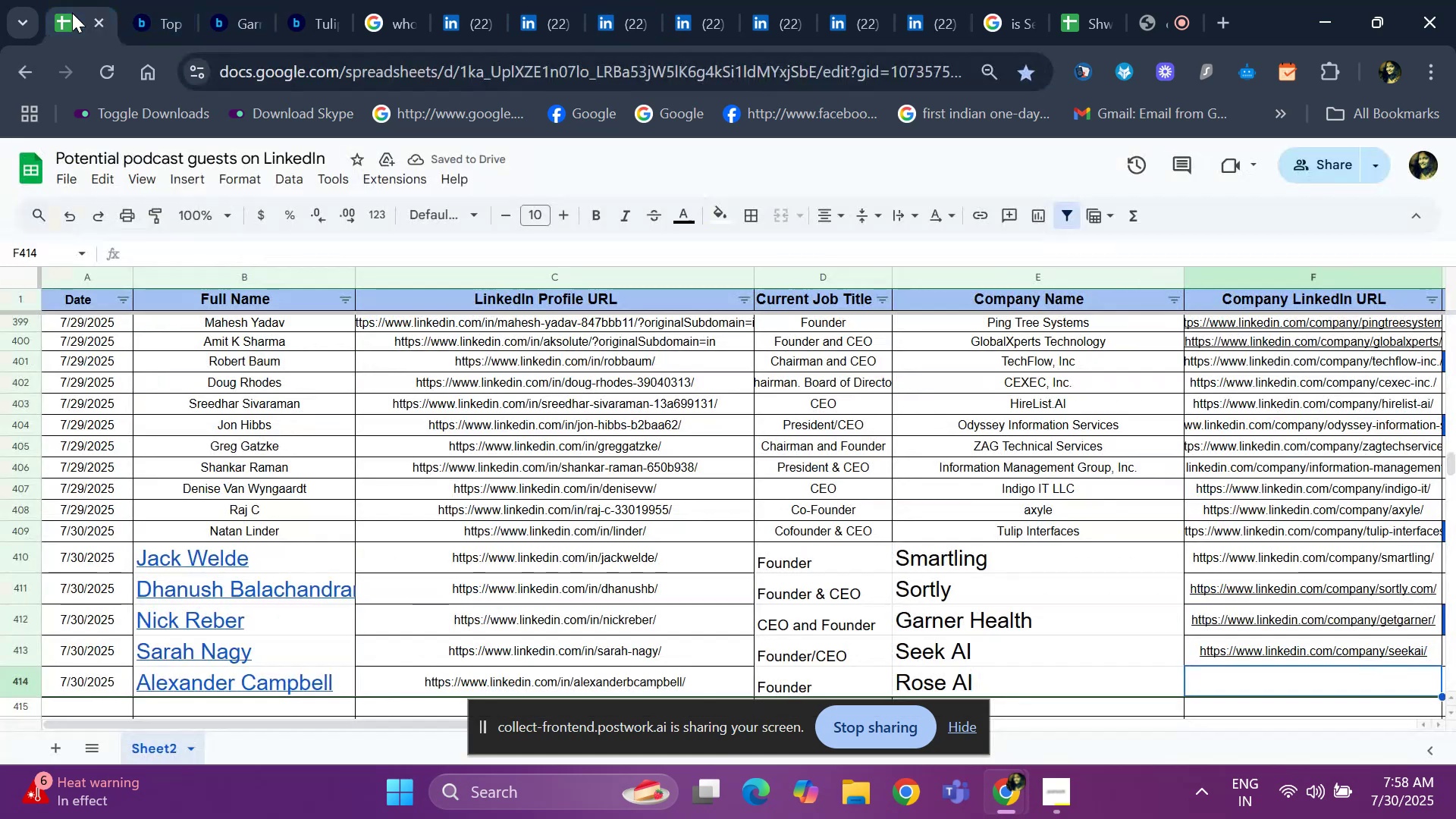 
key(Control+V)
 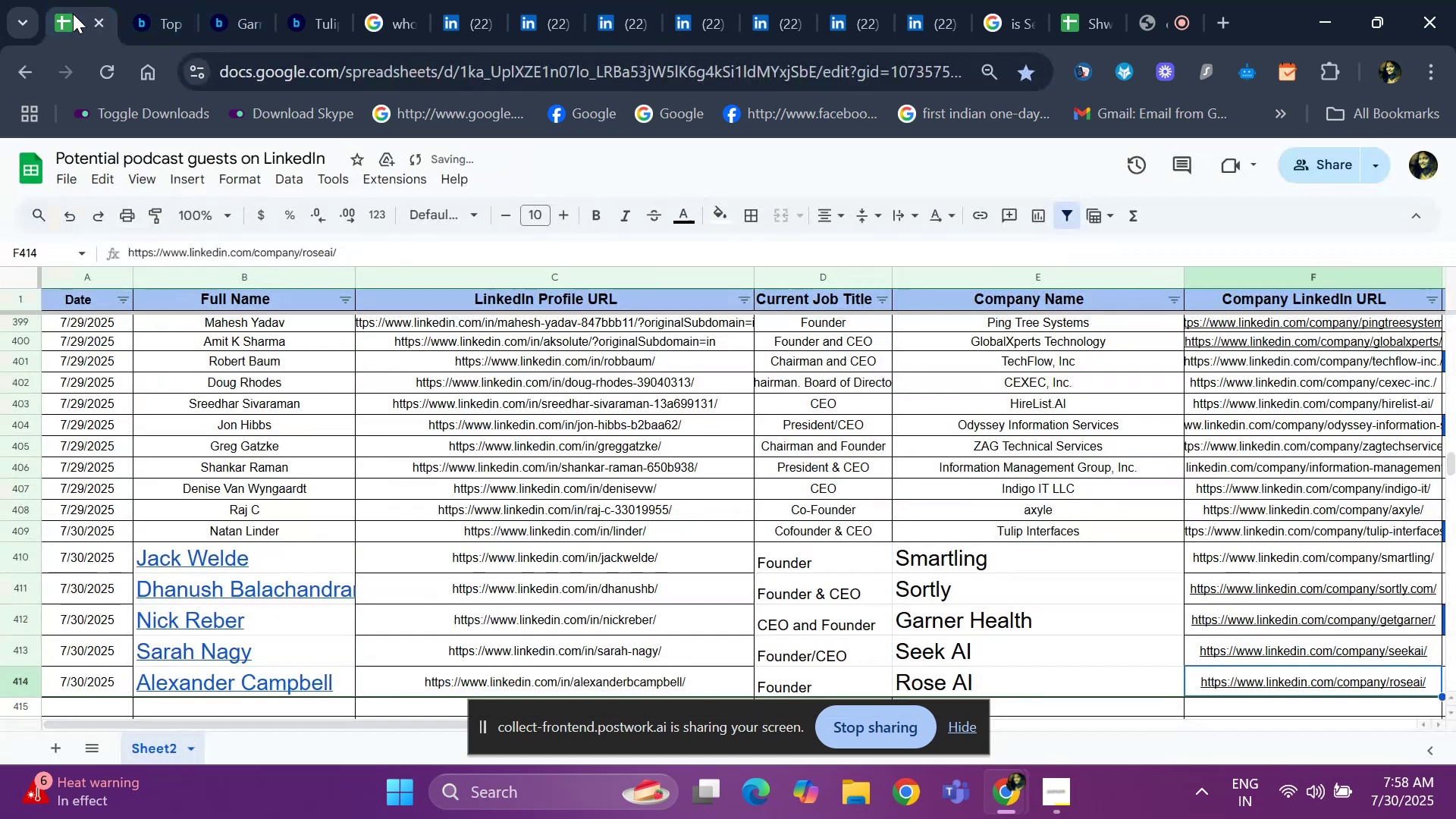 
key(ArrowRight)
 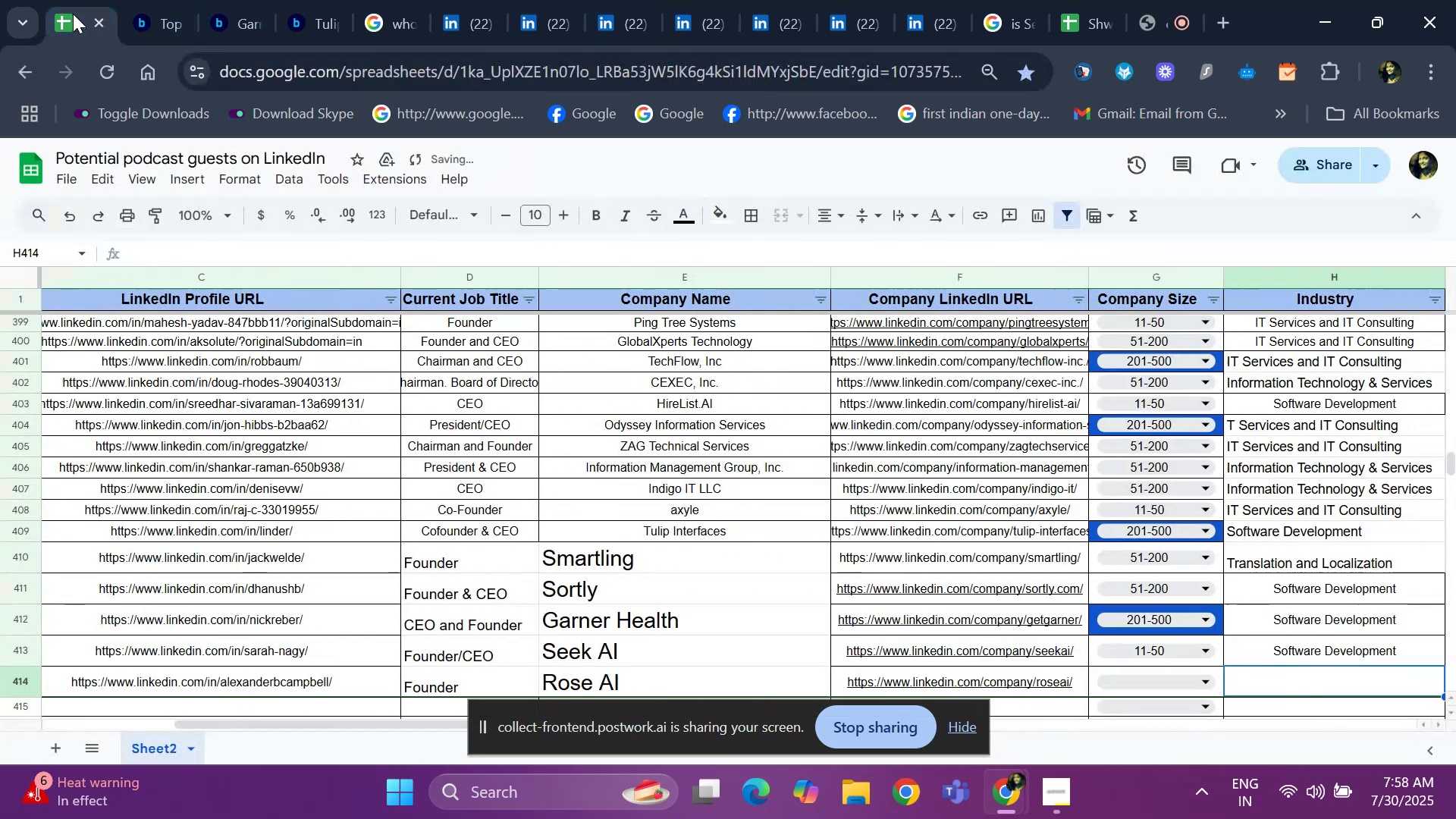 
key(ArrowRight)
 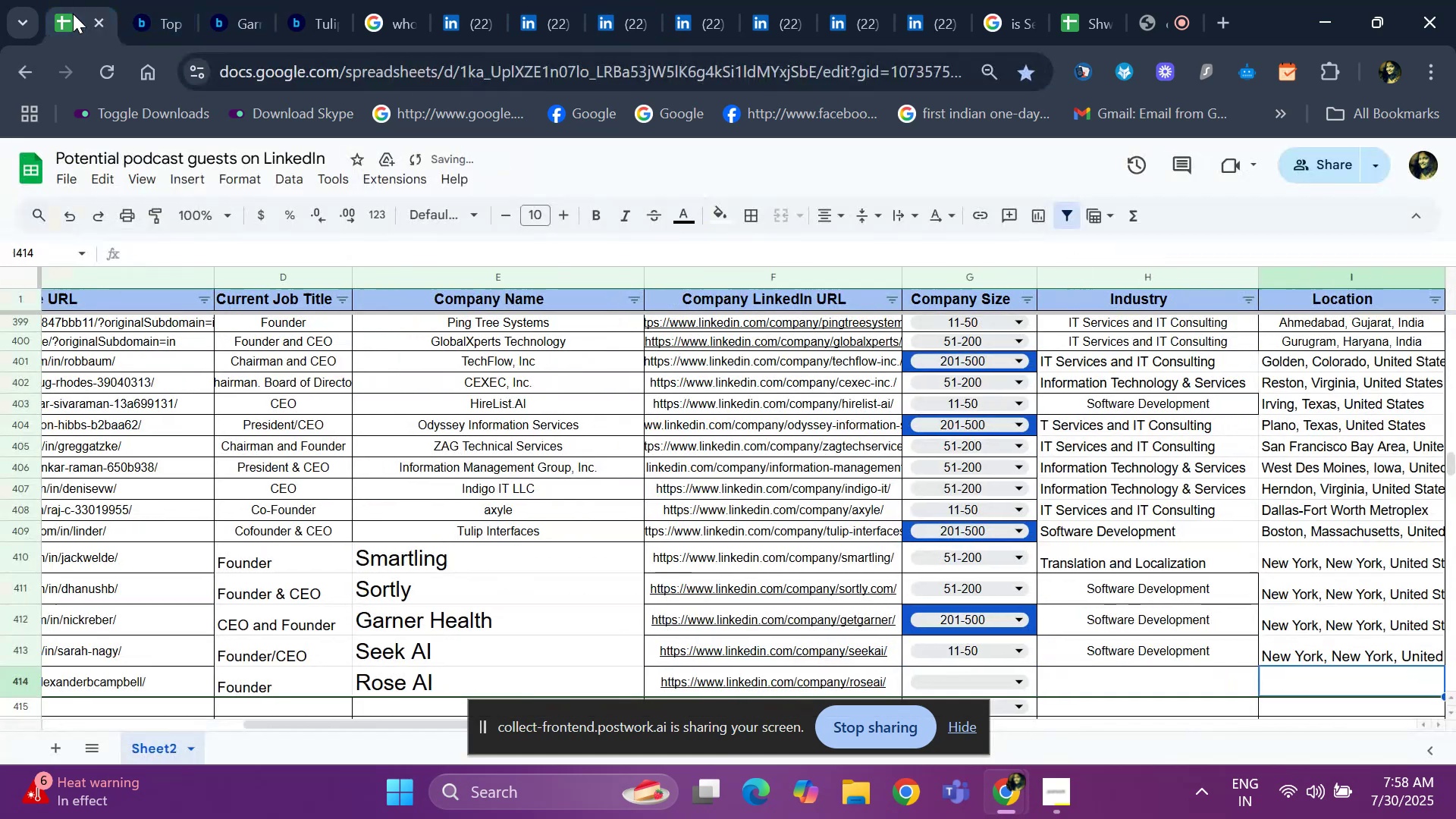 
key(ArrowRight)
 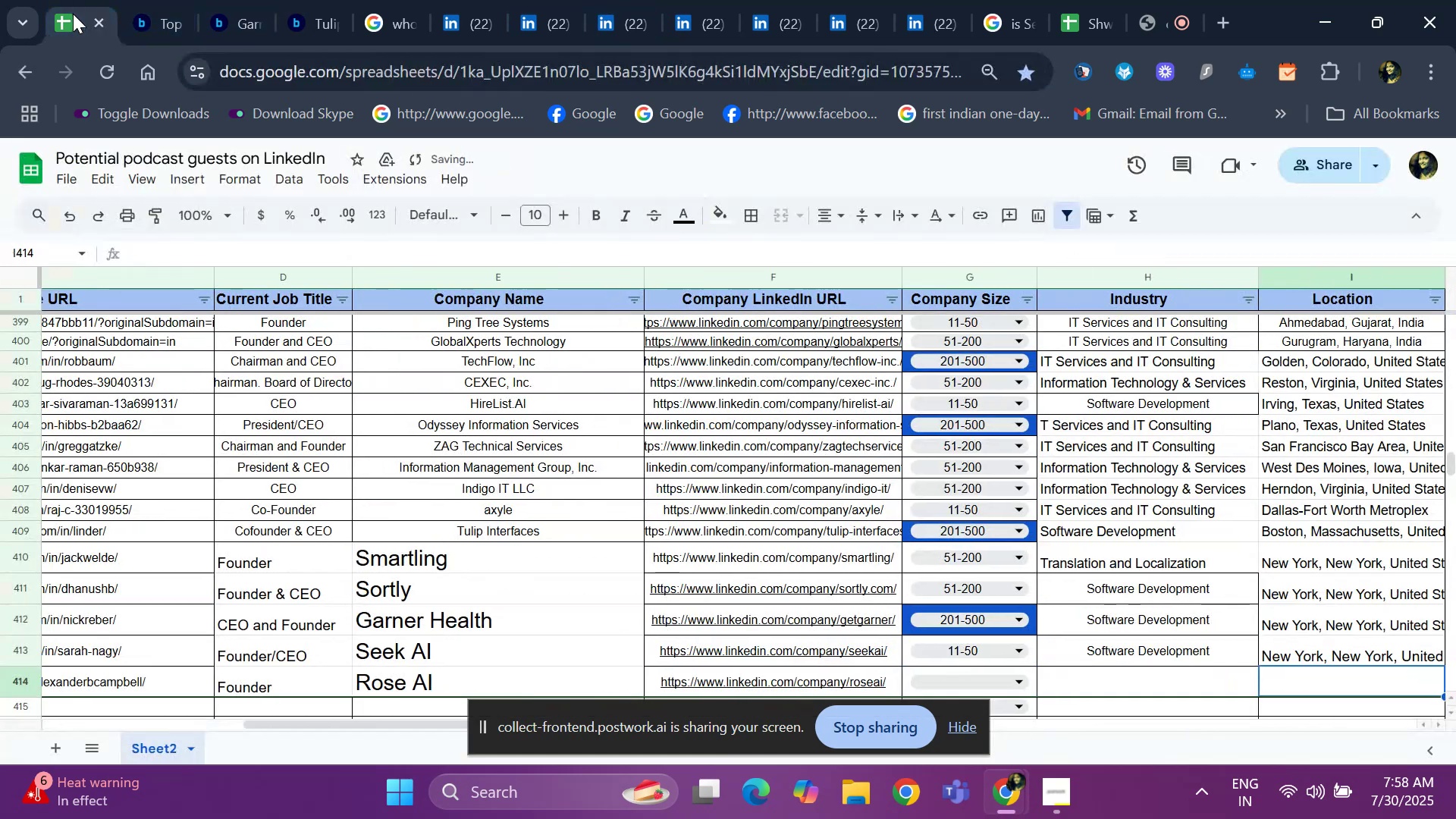 
key(ArrowLeft)
 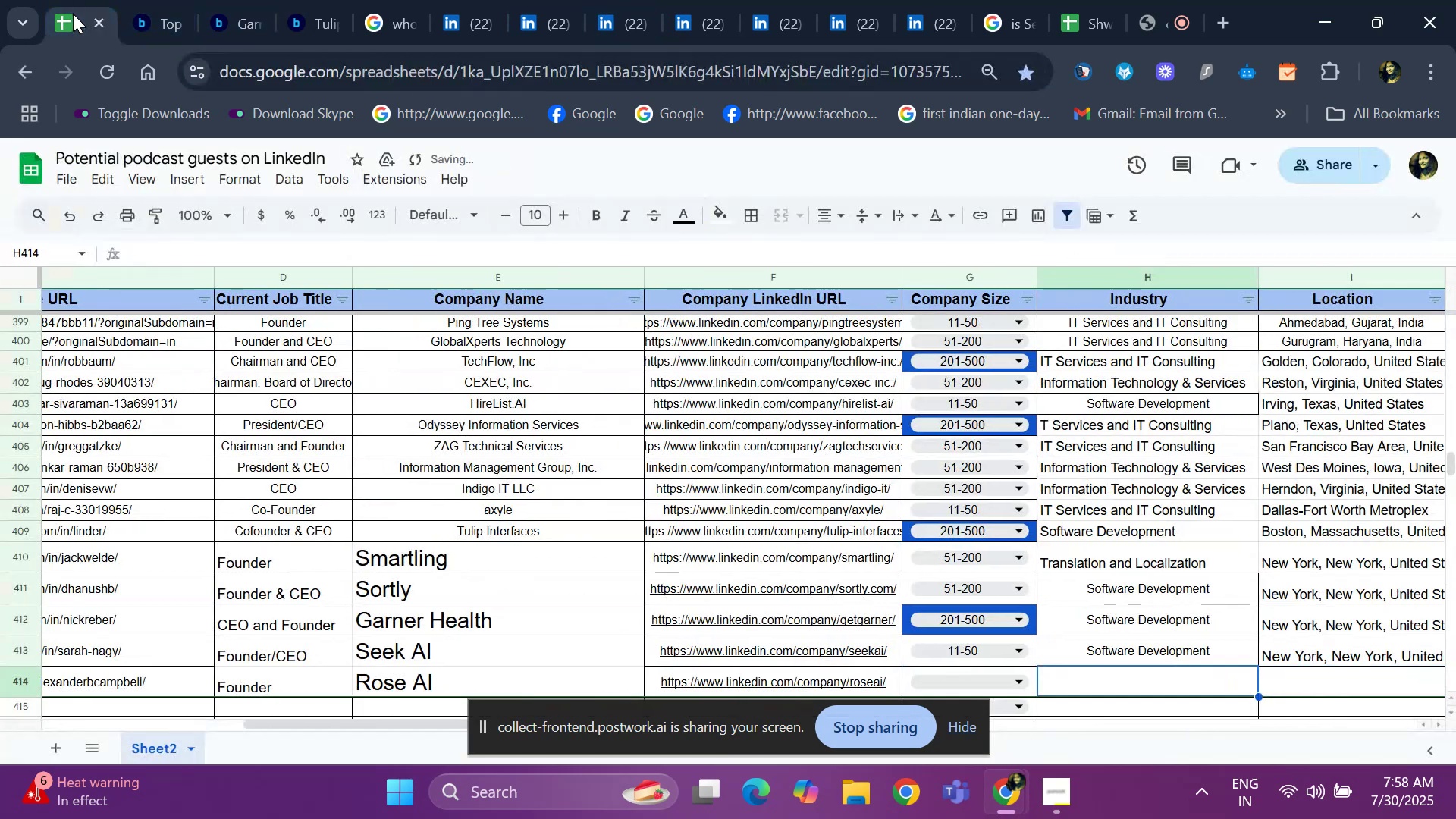 
key(ArrowLeft)
 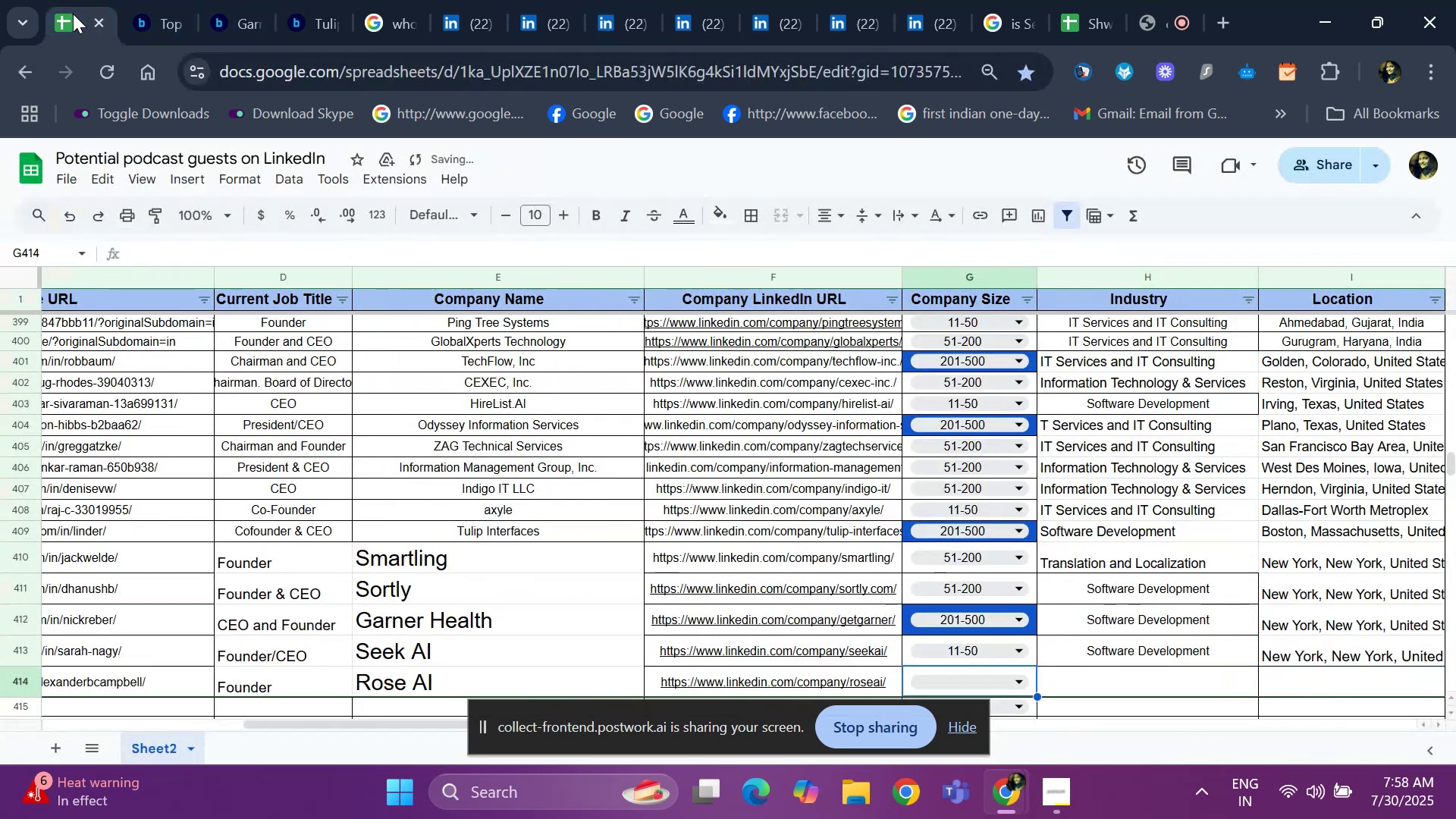 
key(Enter)
 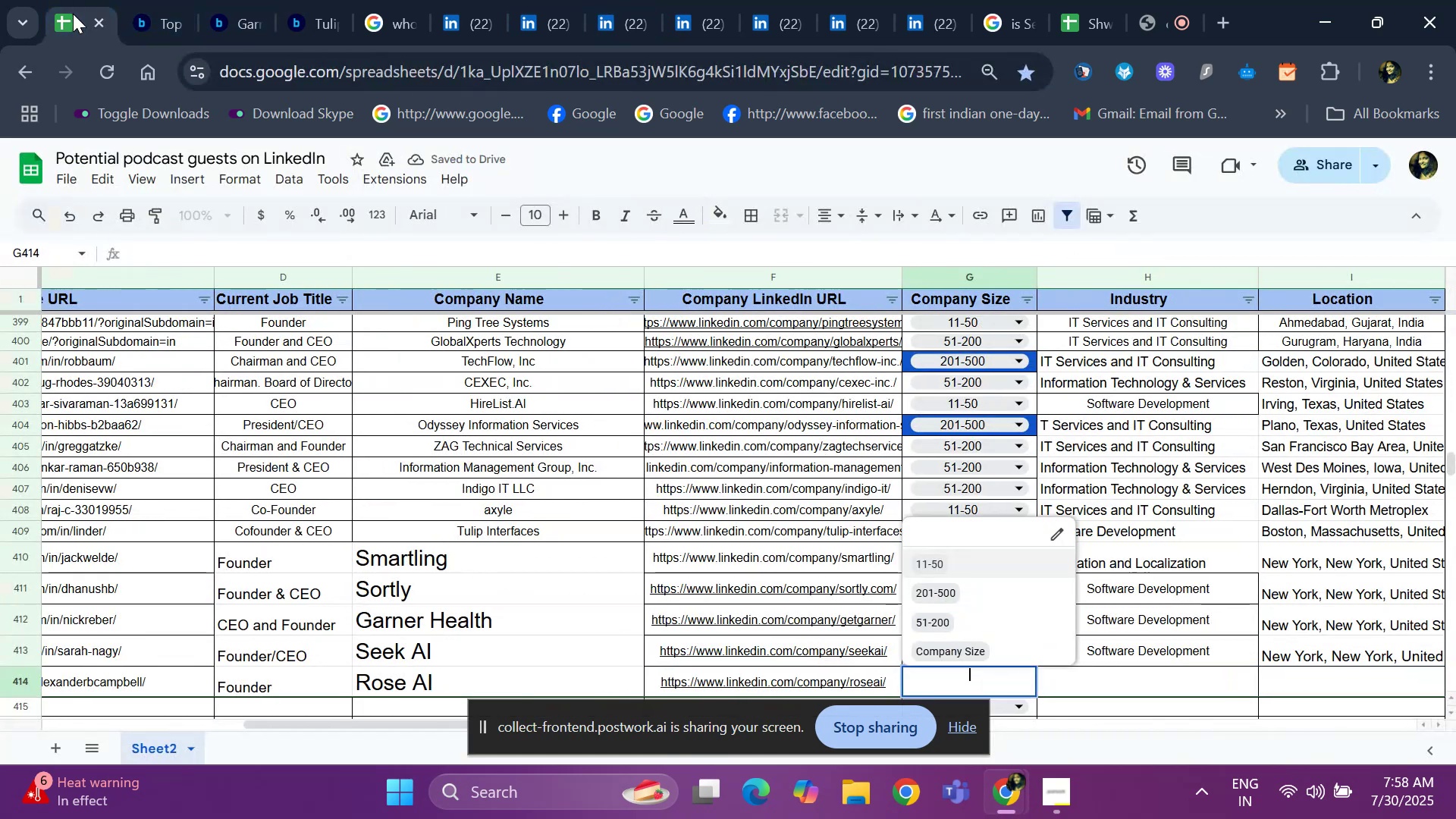 
key(Enter)
 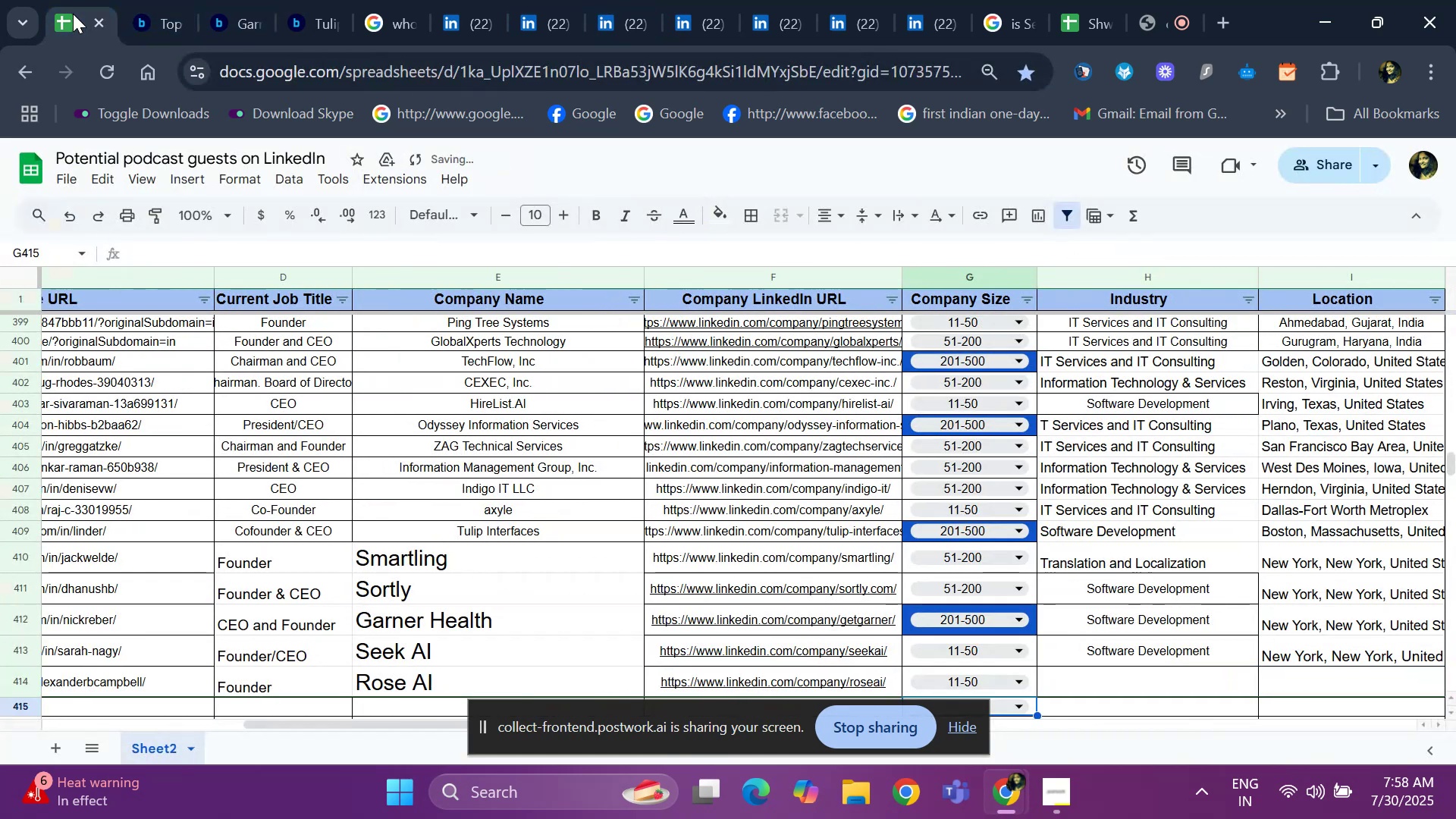 
key(ArrowUp)
 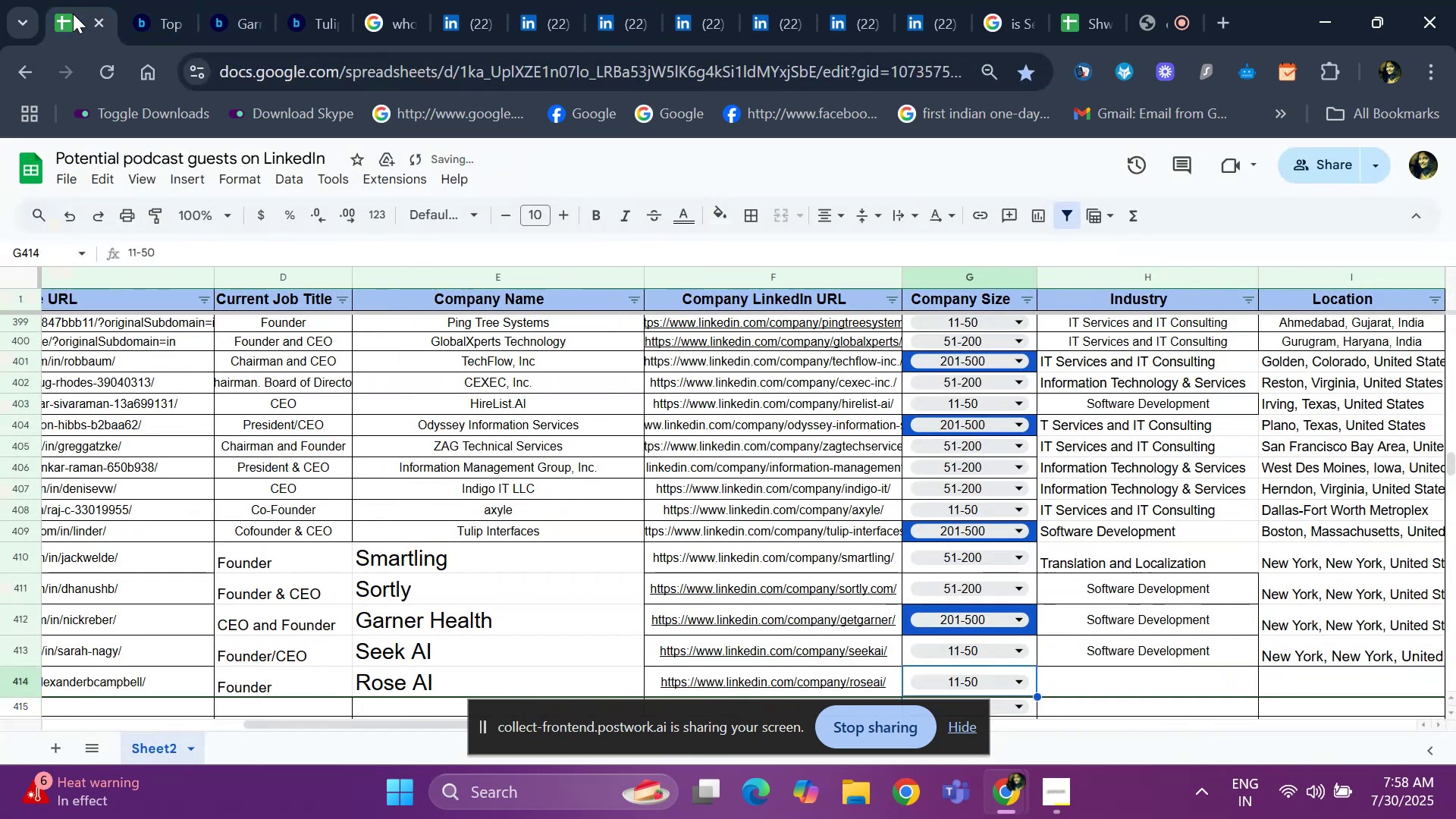 
key(ArrowRight)
 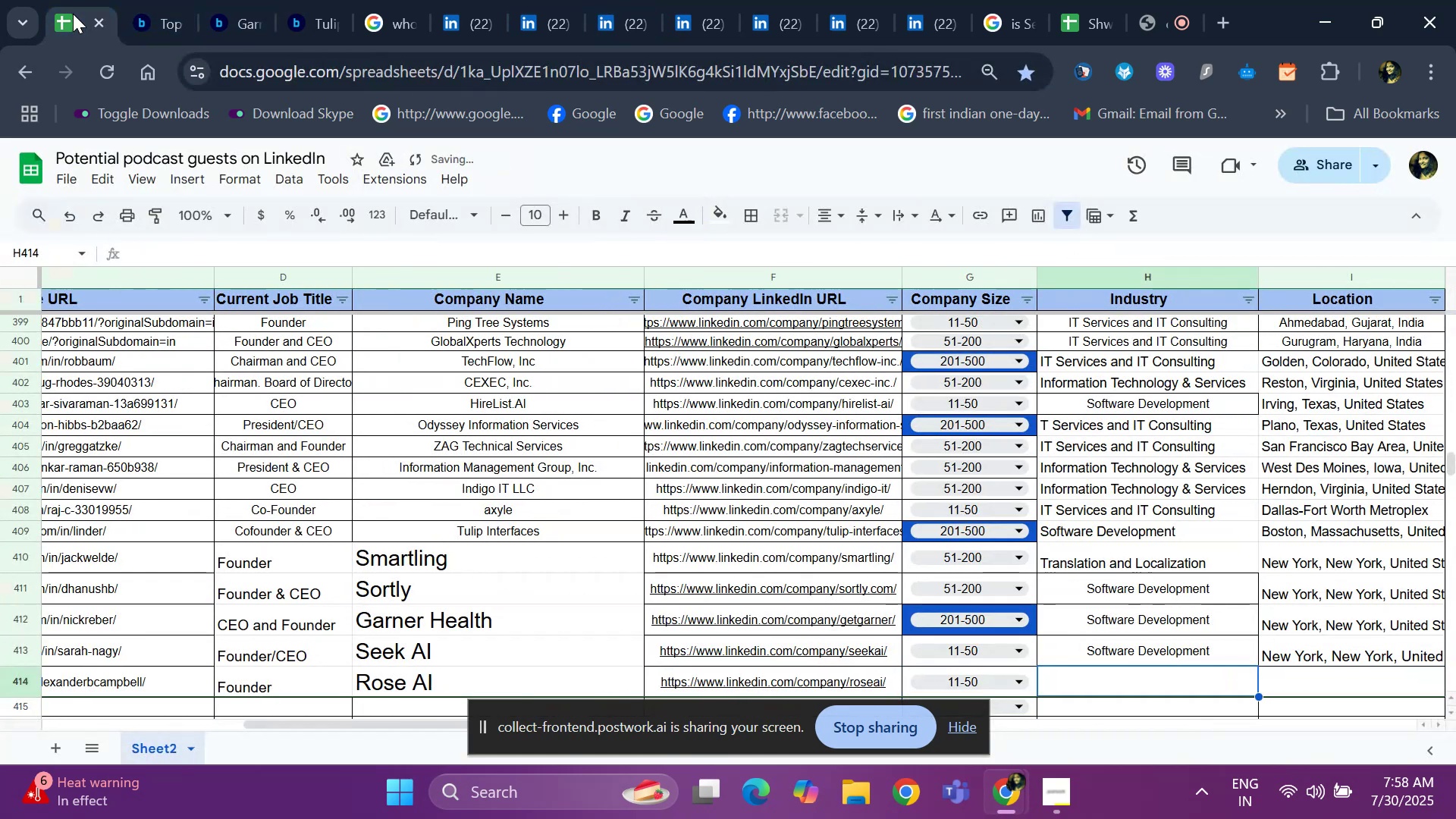 
key(Control+ControlLeft)
 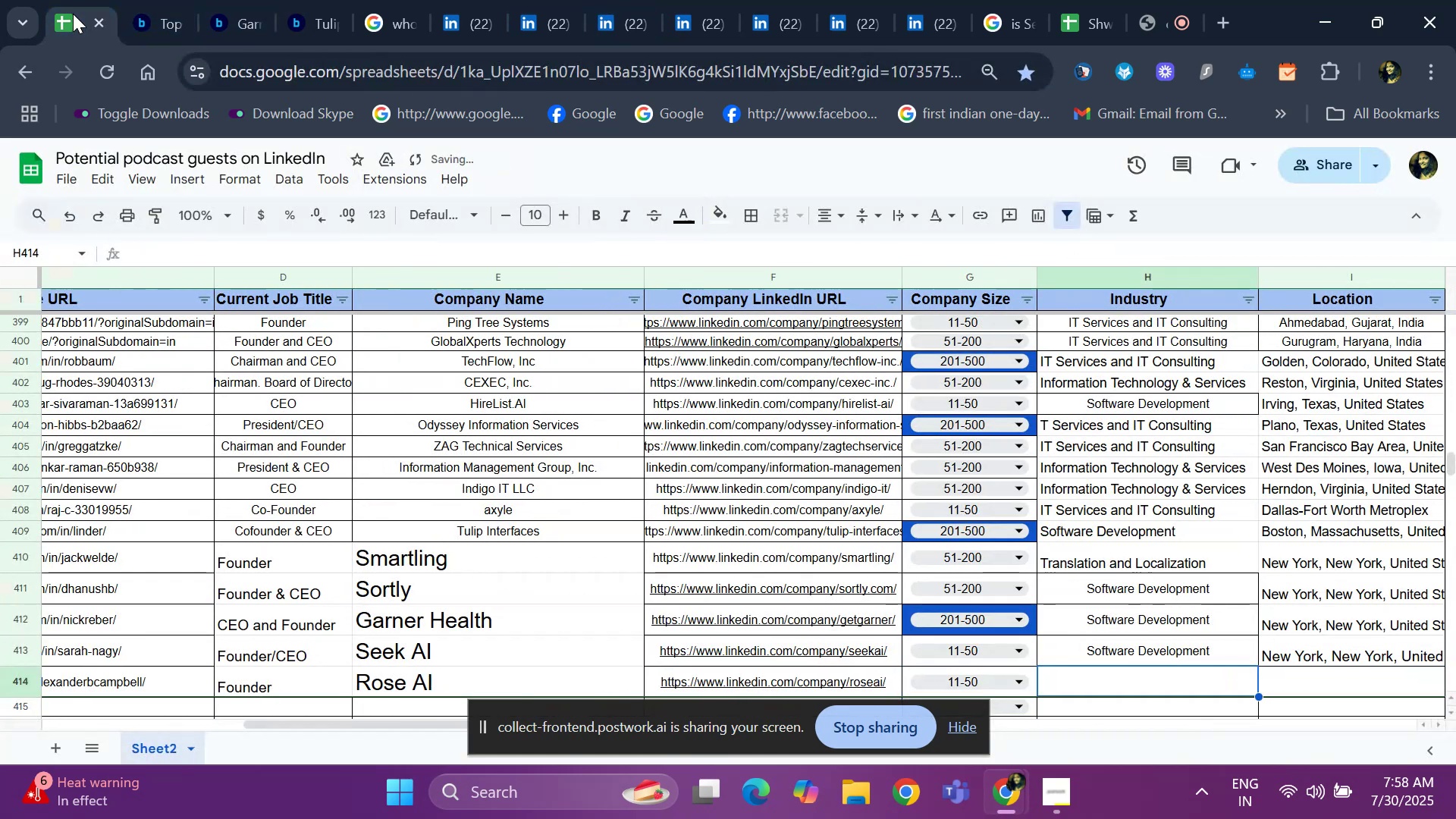 
key(Control+D)
 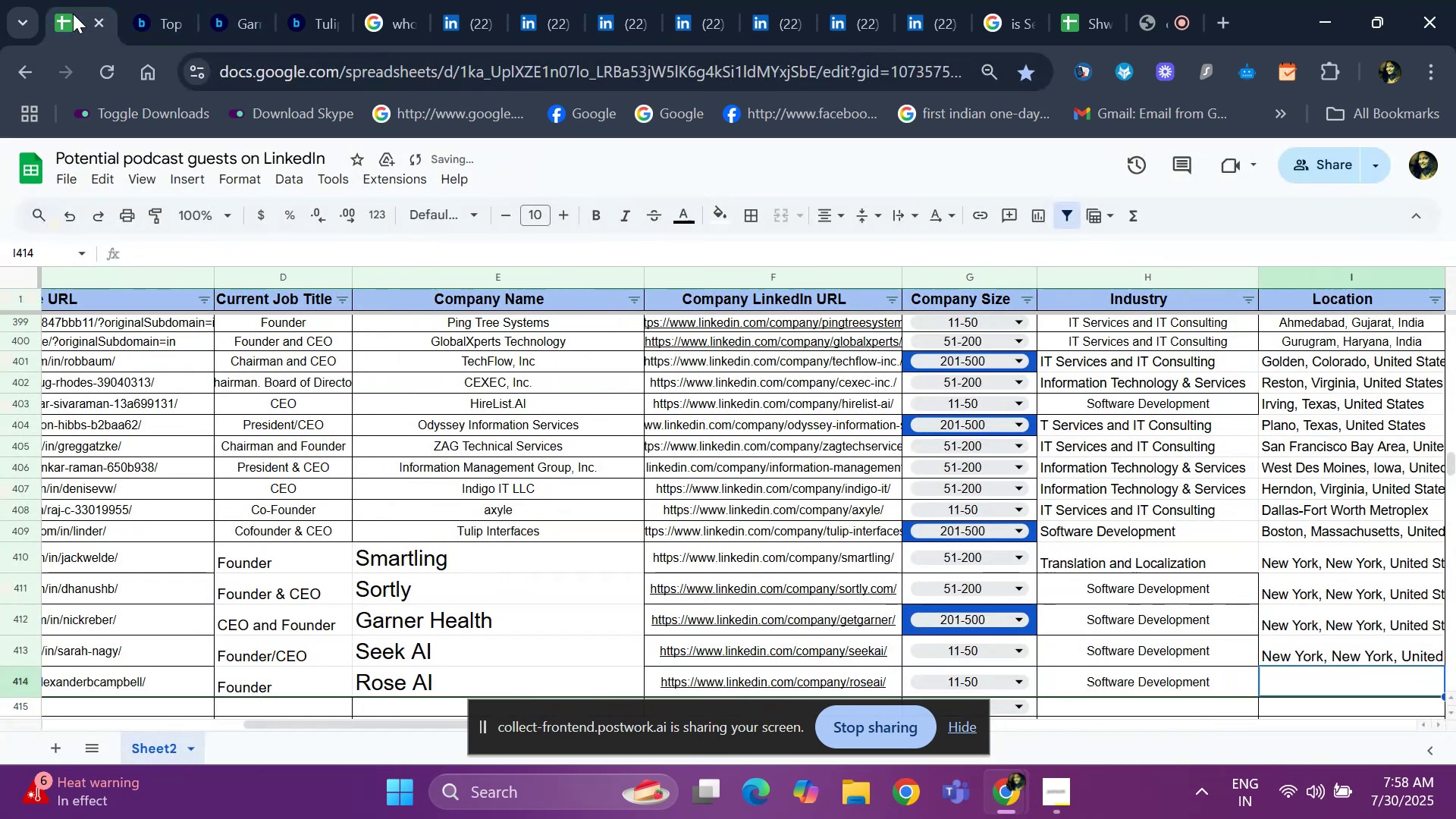 
key(ArrowRight)
 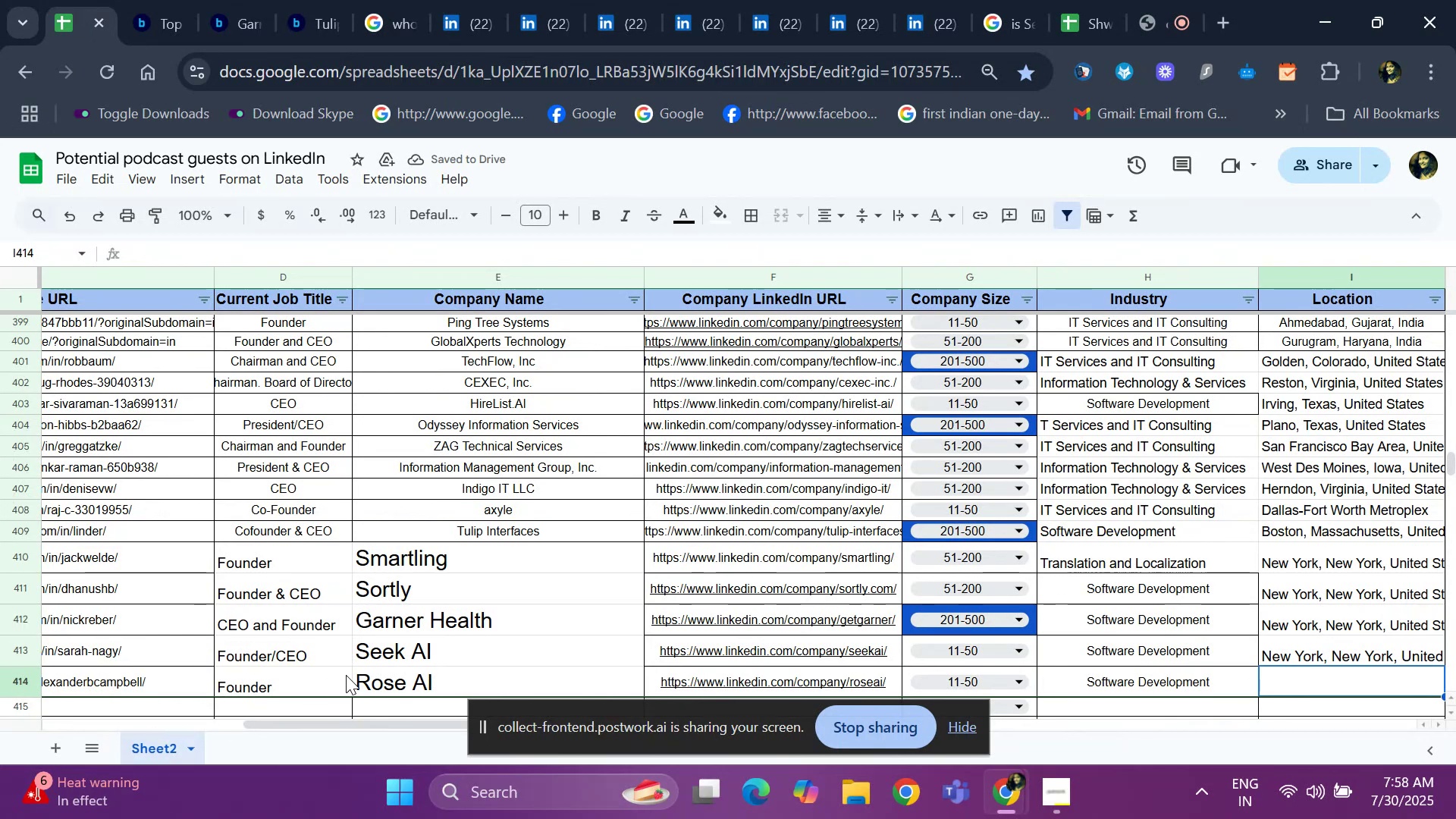 
mouse_move([173, 671])
 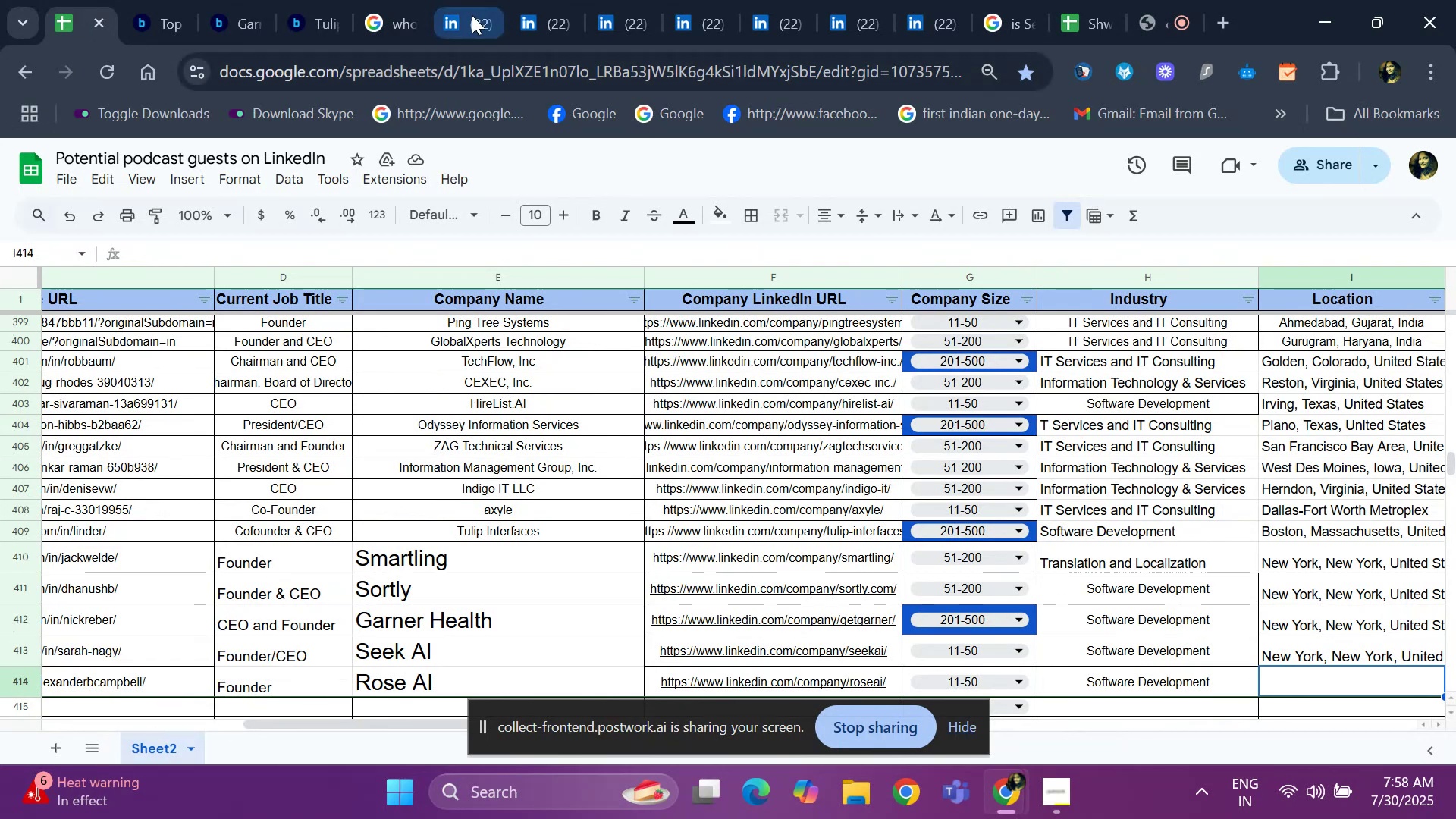 
left_click([472, 14])
 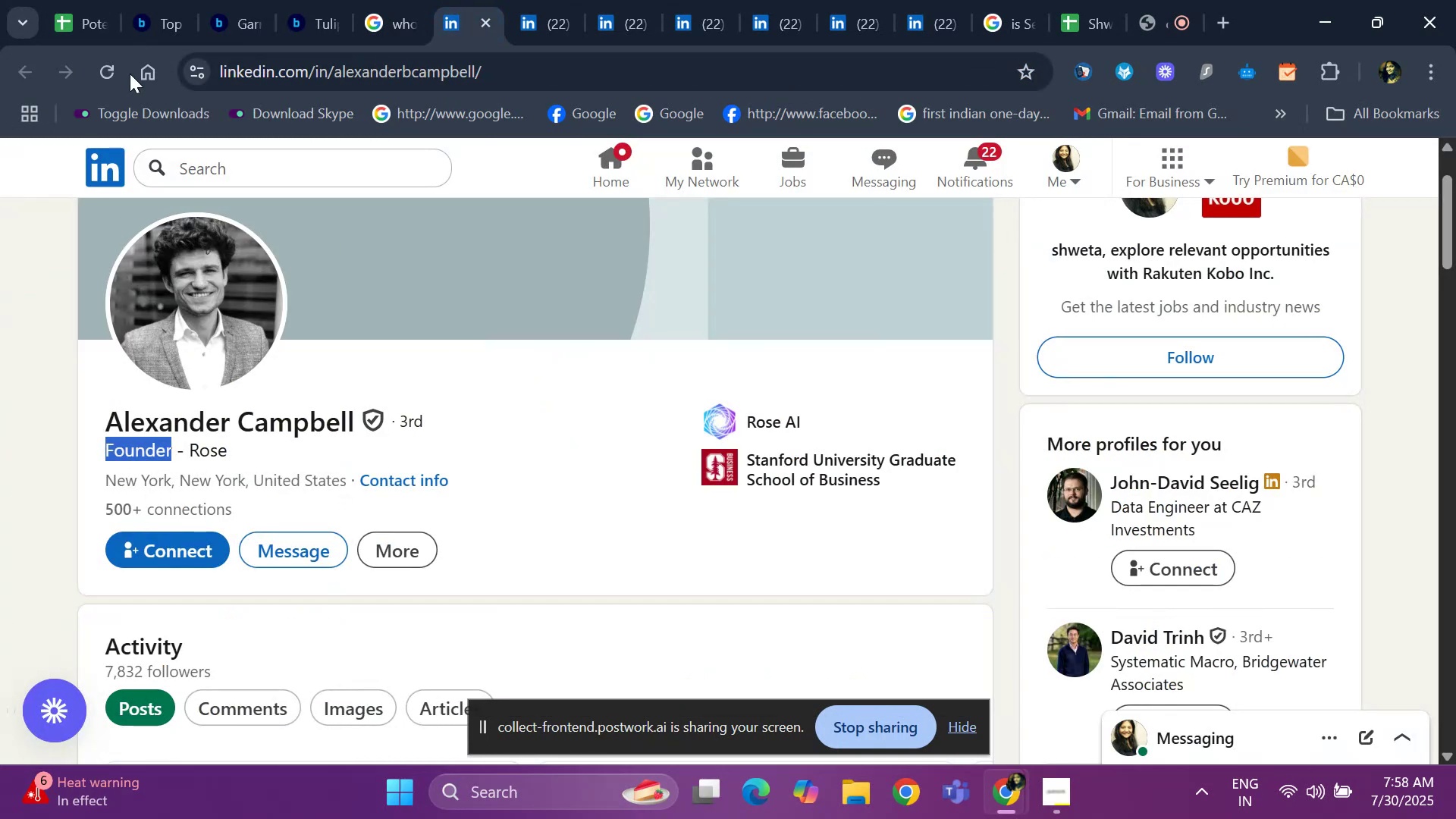 
left_click([79, 31])
 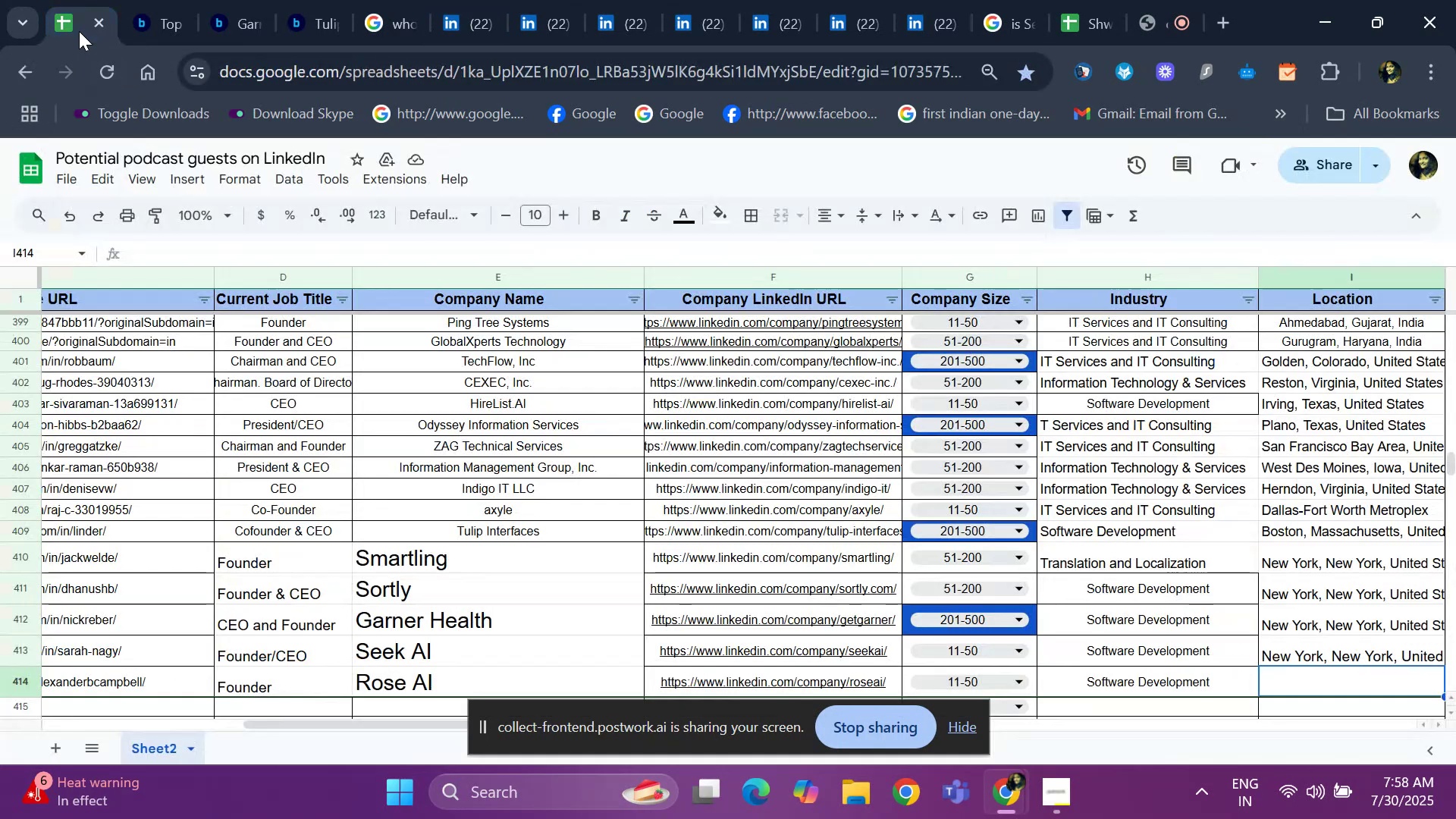 
key(Control+D)
 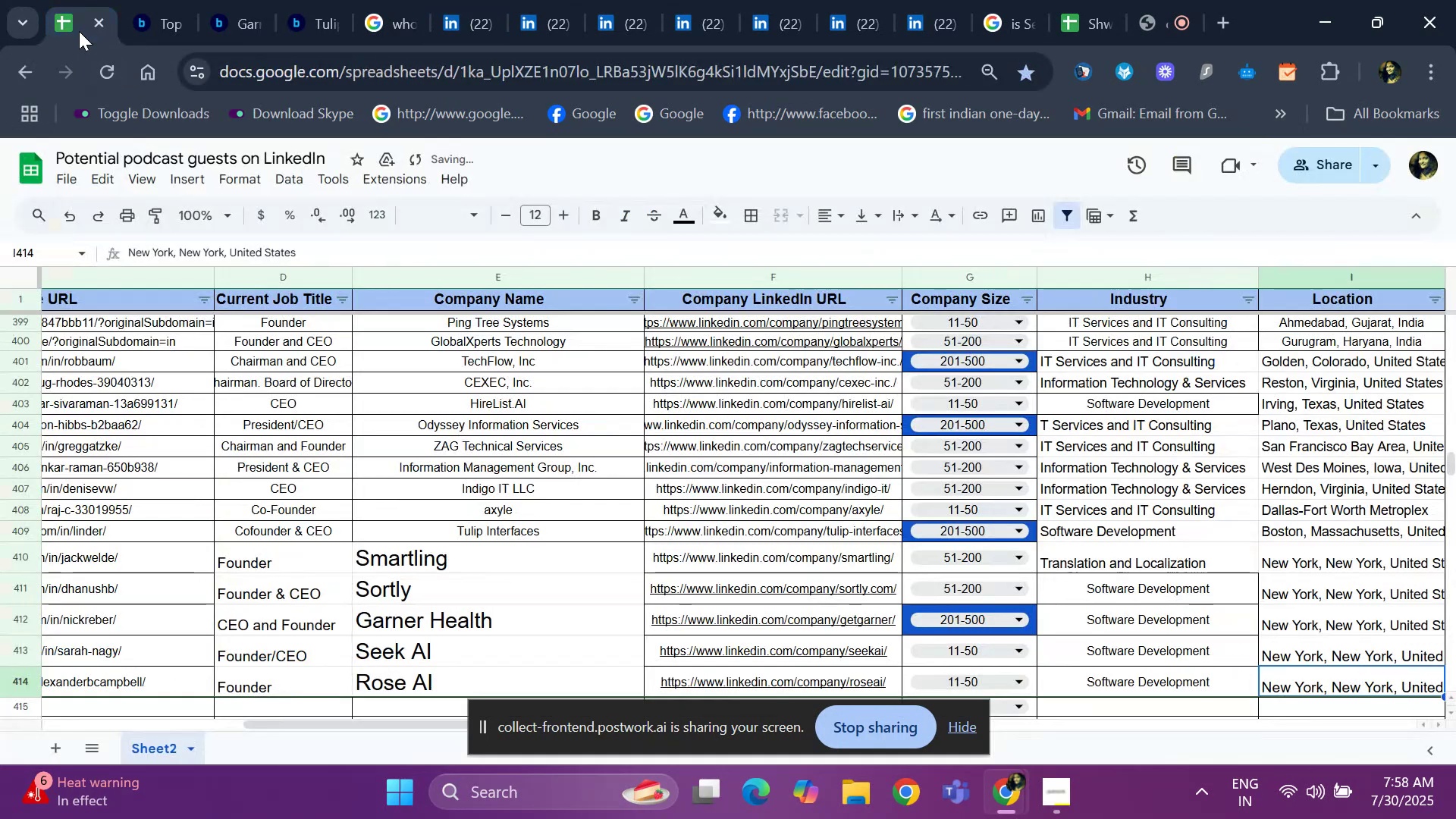 
key(ArrowRight)
 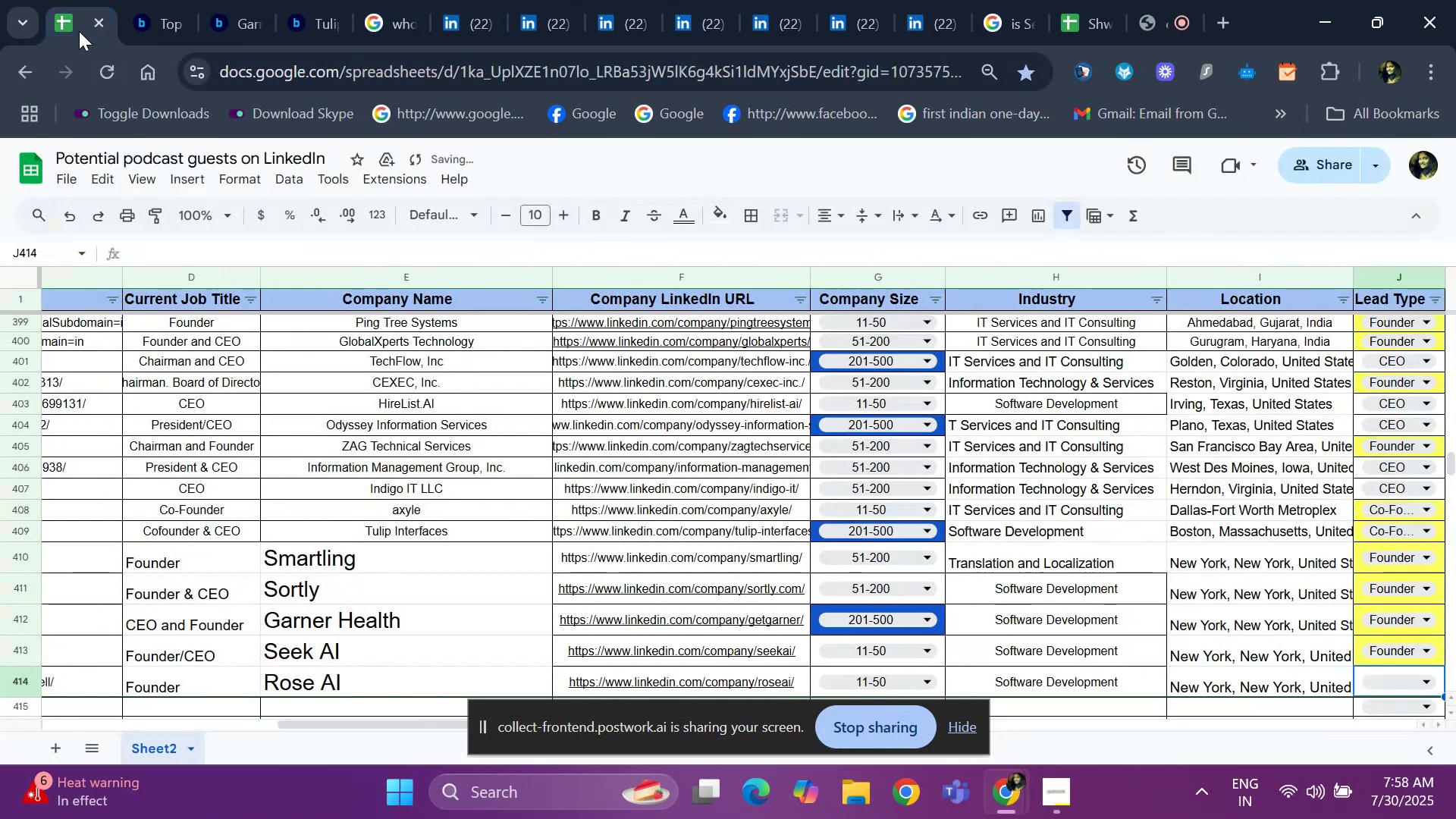 
key(ArrowRight)
 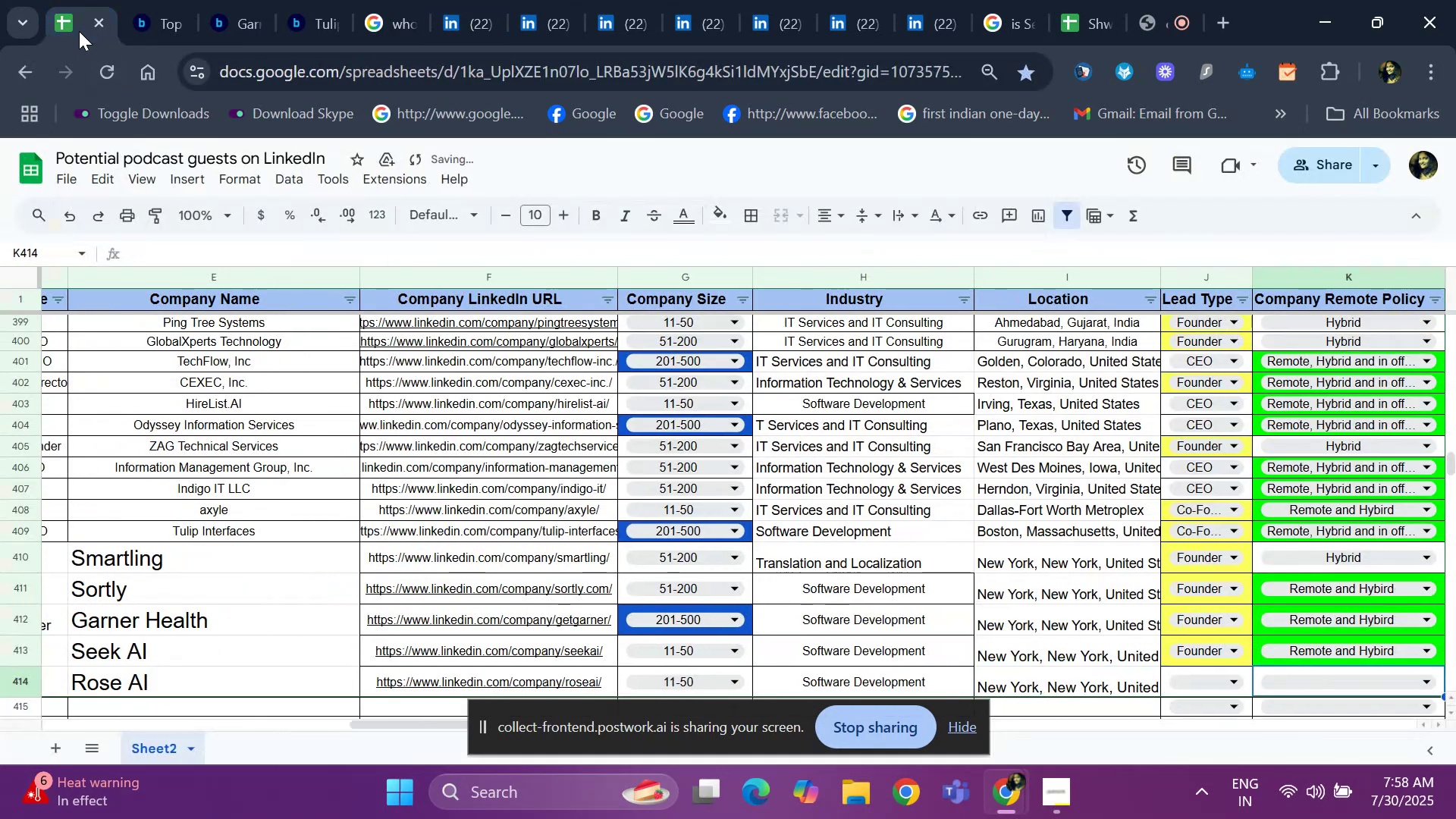 
key(ArrowLeft)
 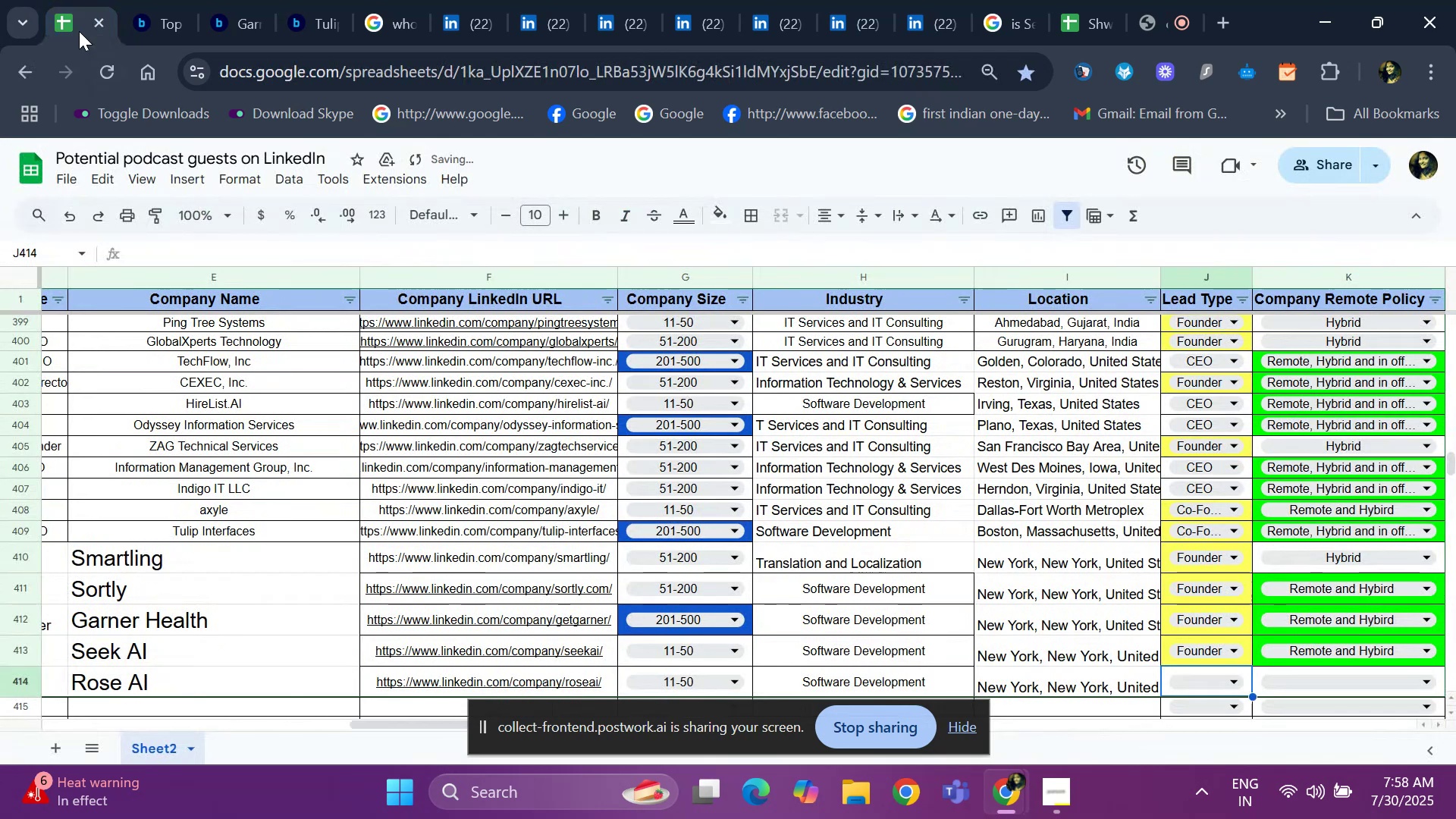 
hold_key(key=ArrowLeft, duration=0.68)
 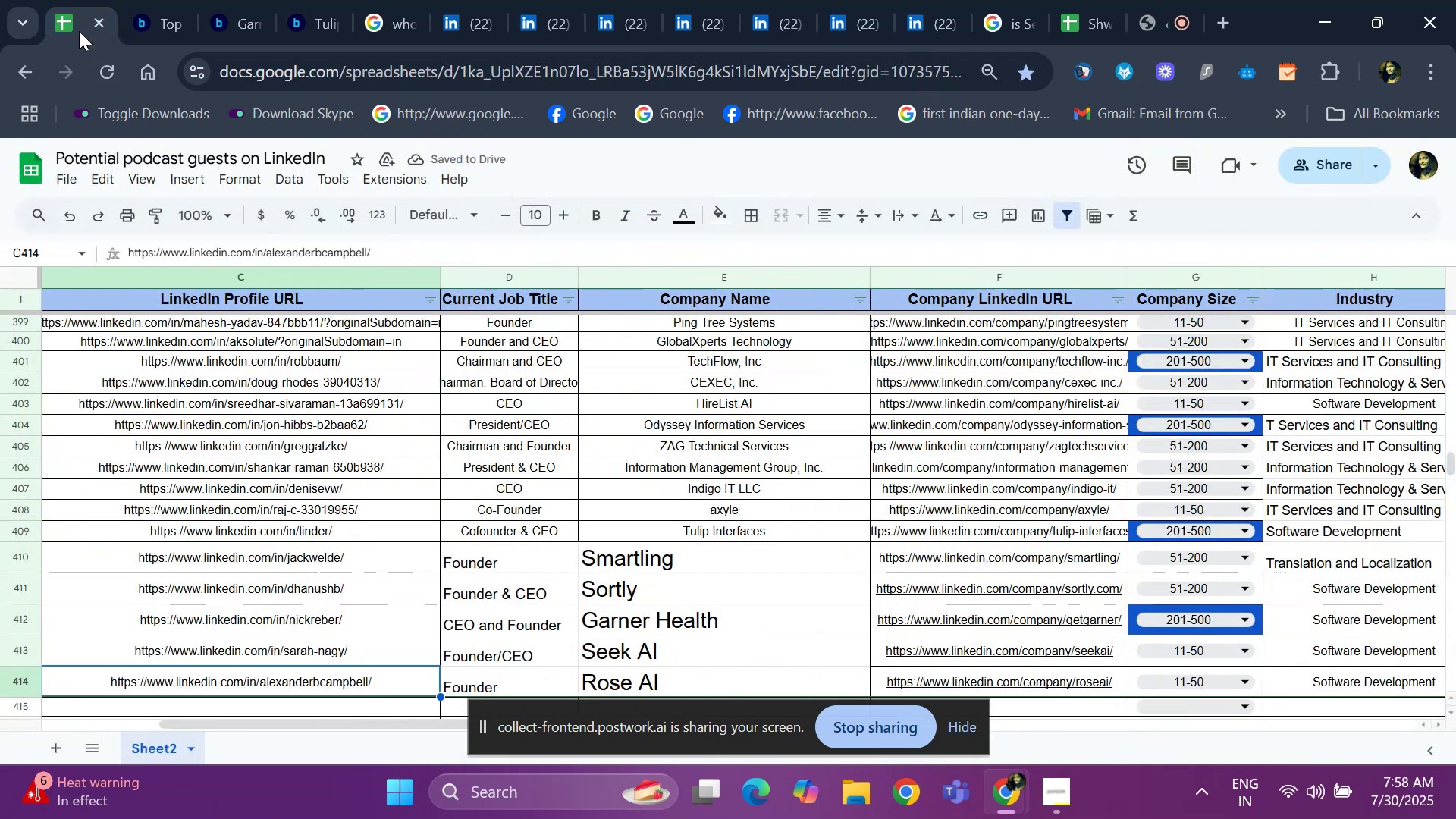 
key(ArrowRight)
 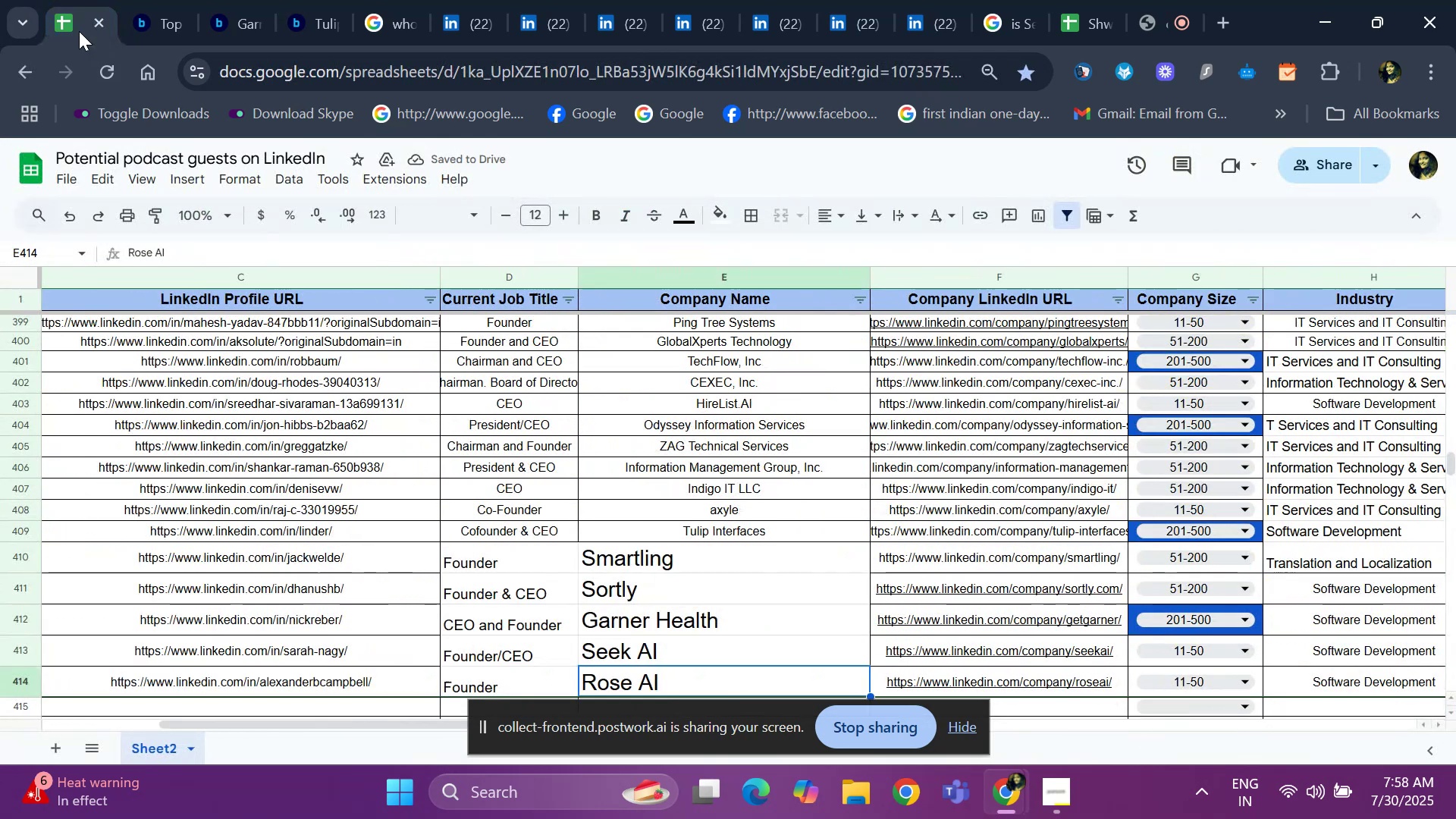 
key(ArrowRight)
 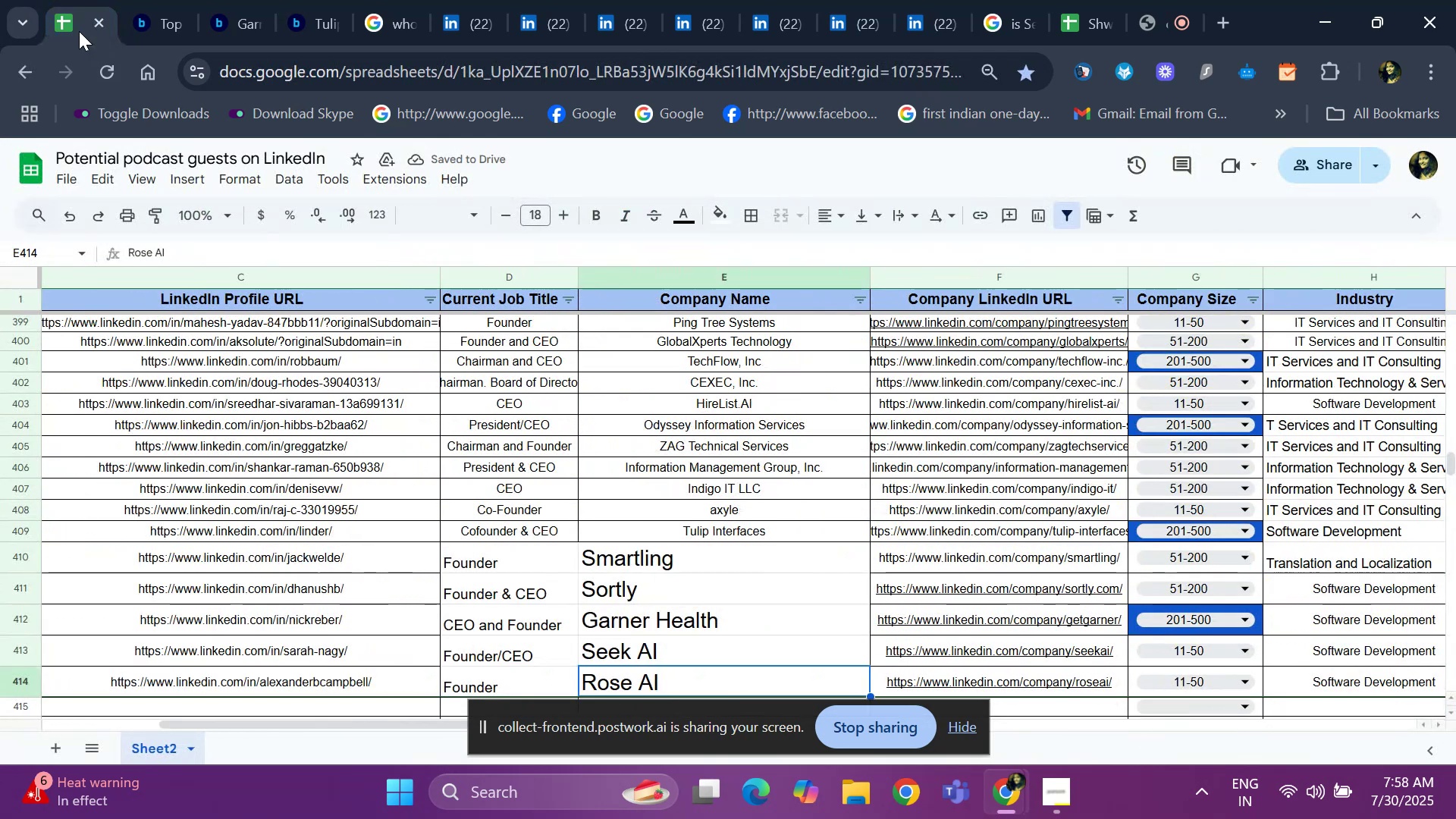 
key(ArrowRight)
 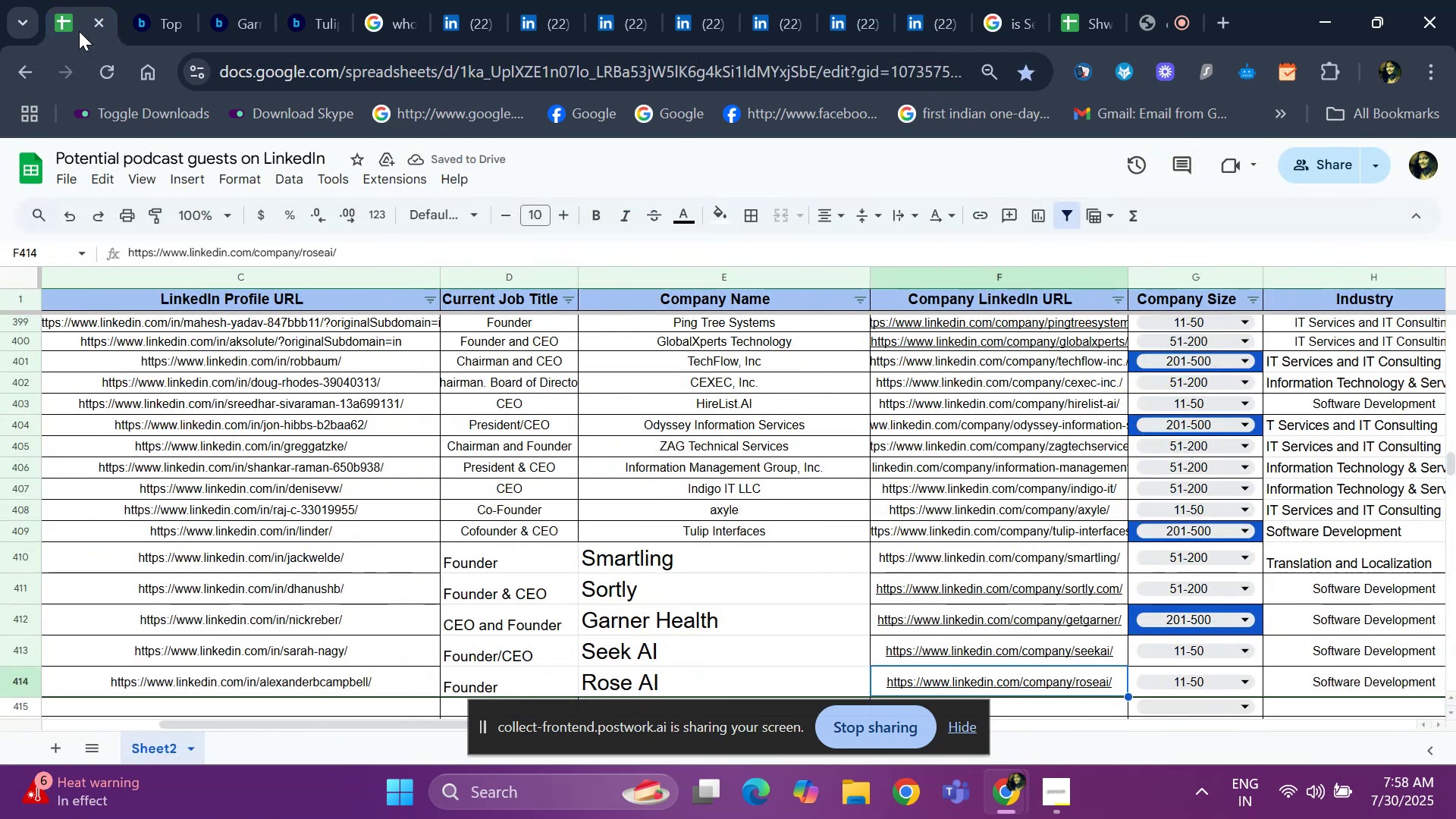 
key(ArrowRight)
 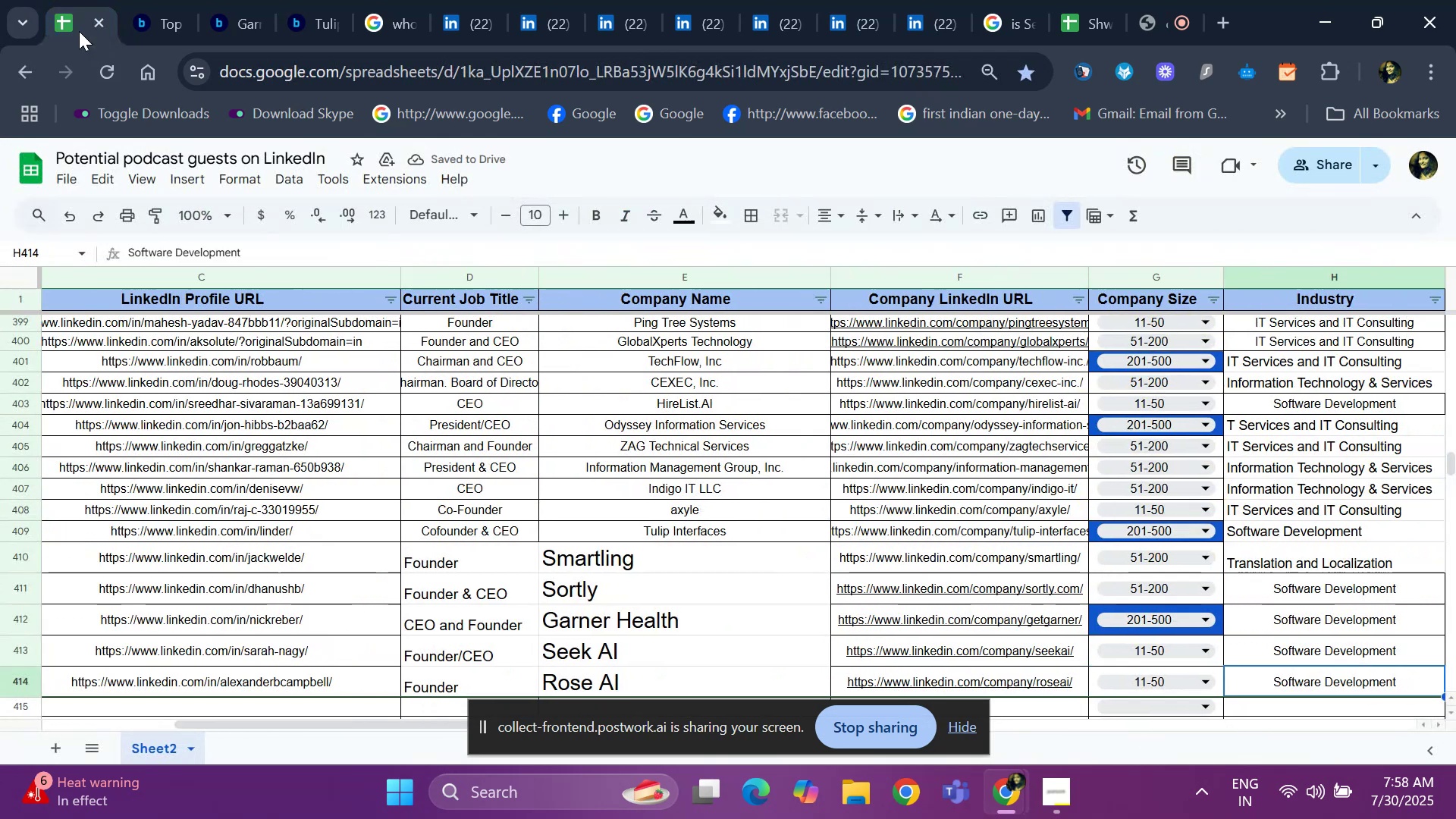 
key(ArrowRight)
 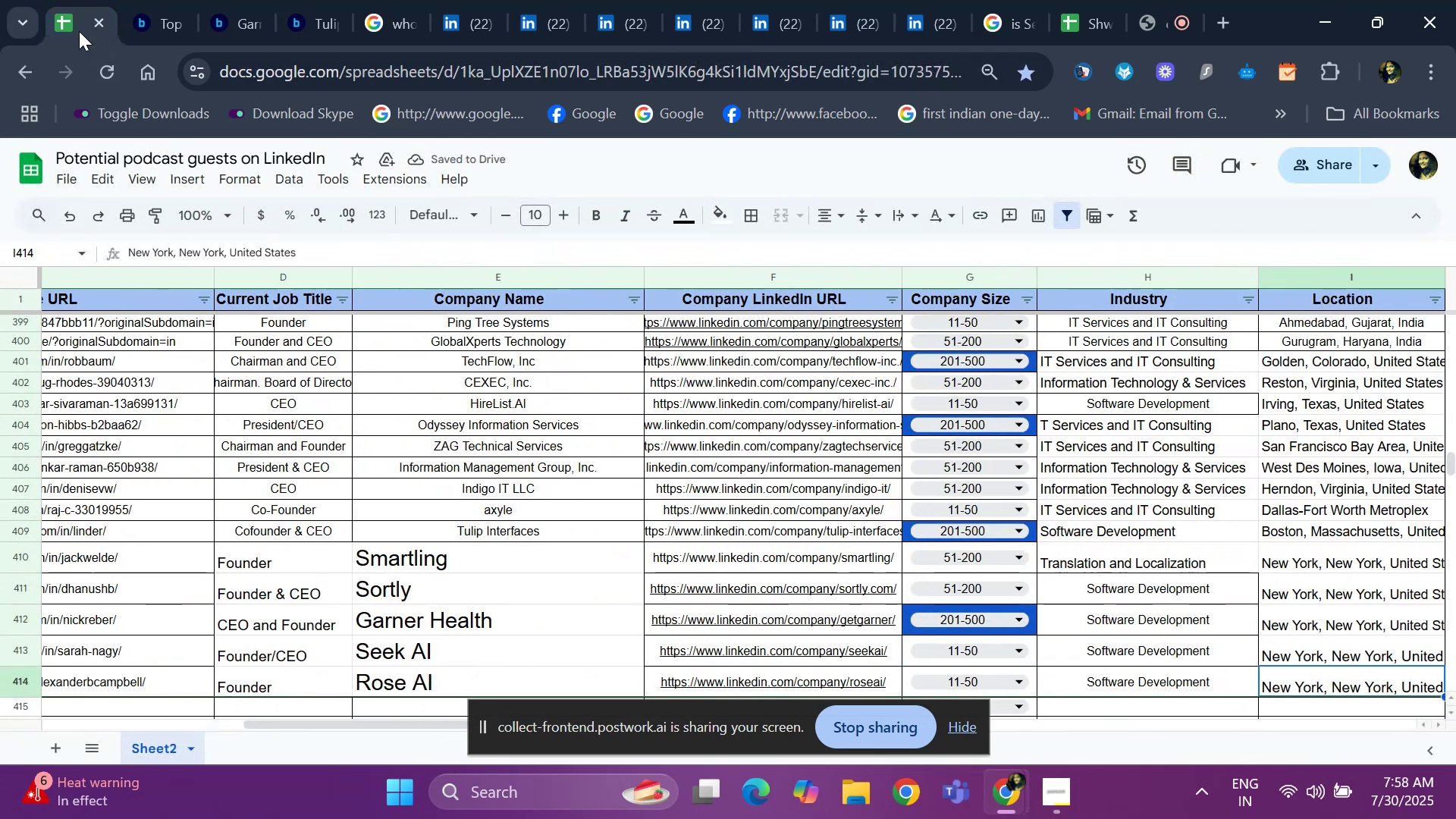 
key(ArrowRight)
 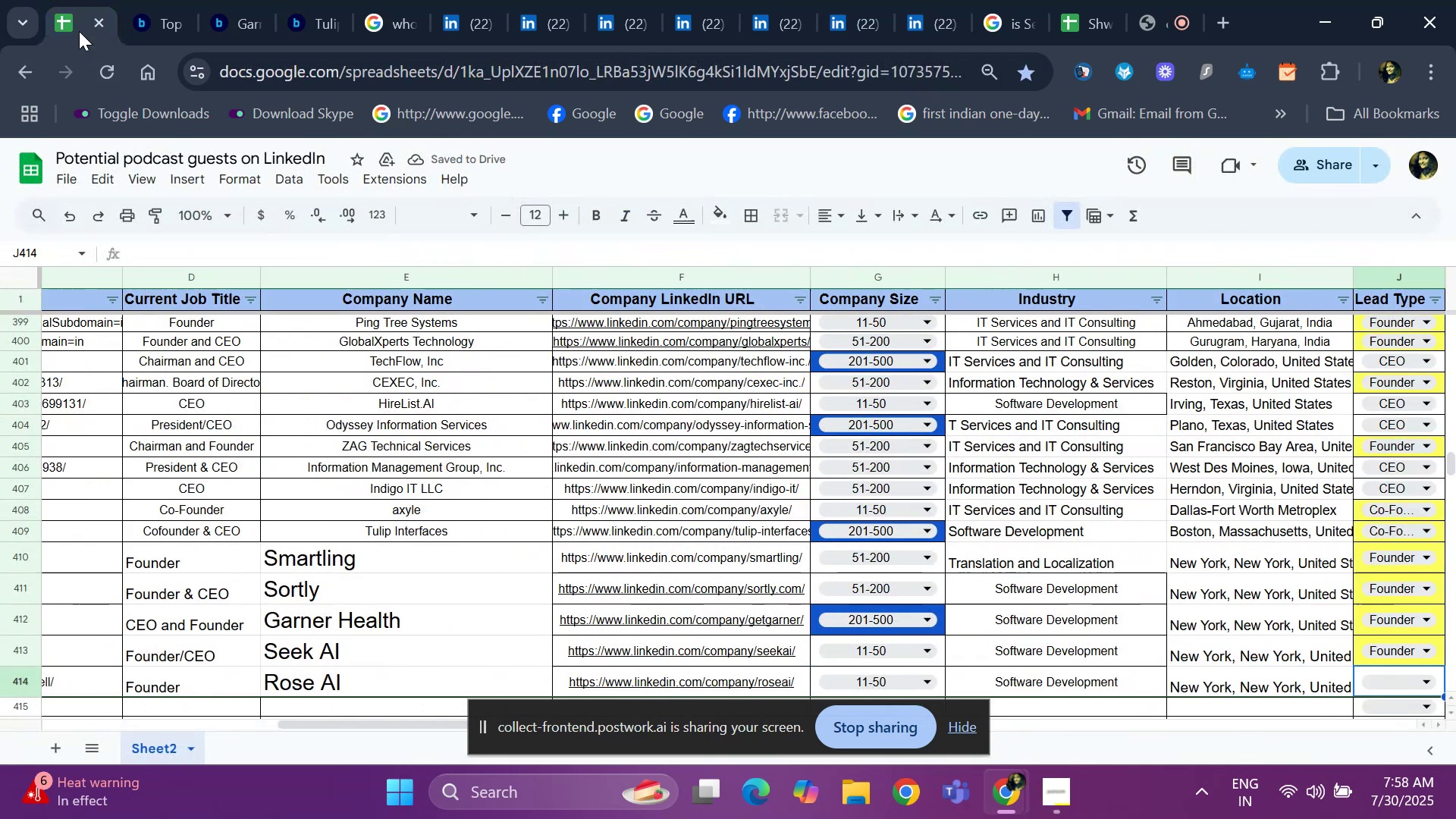 
key(ArrowRight)
 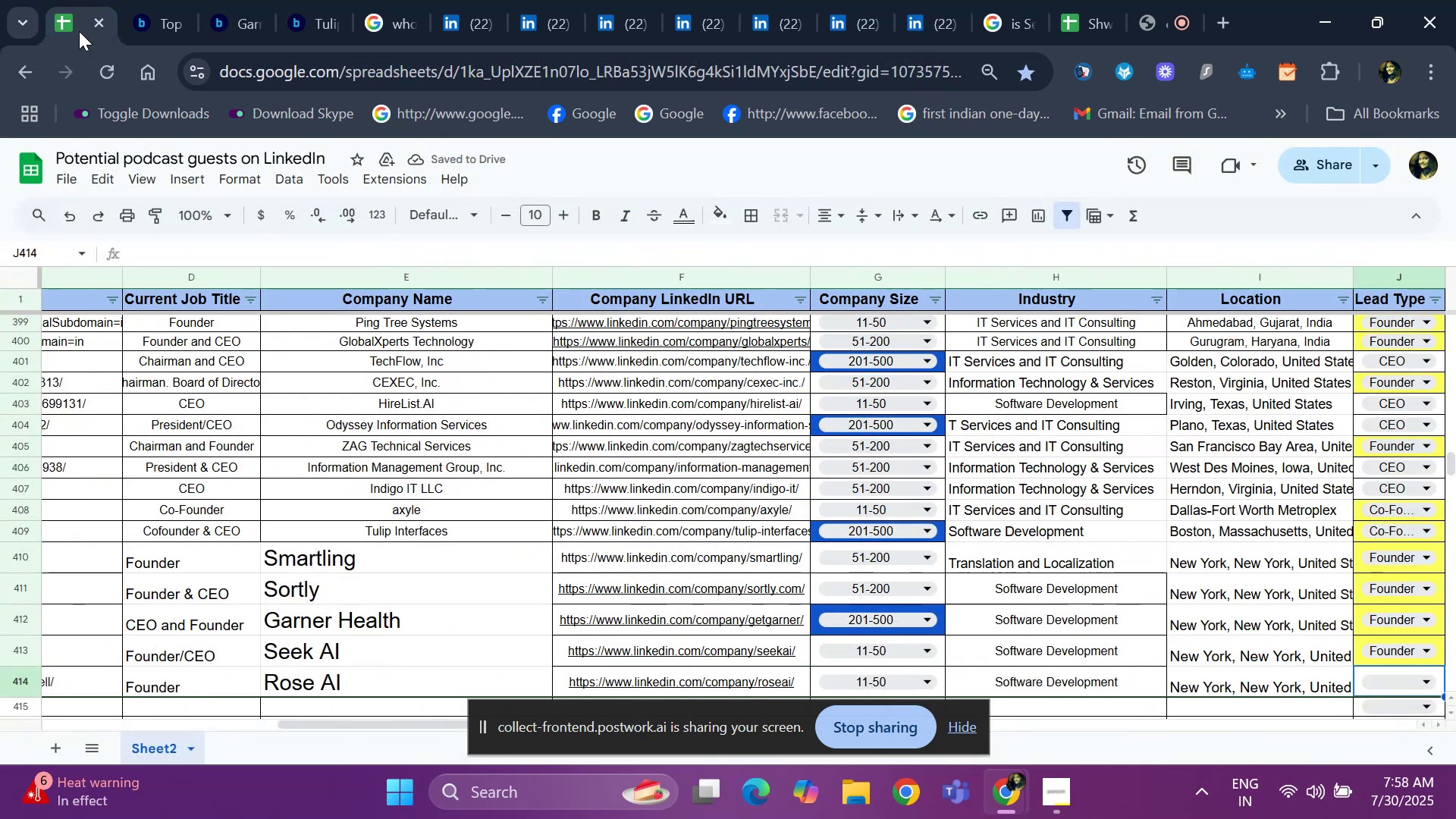 
key(ArrowRight)
 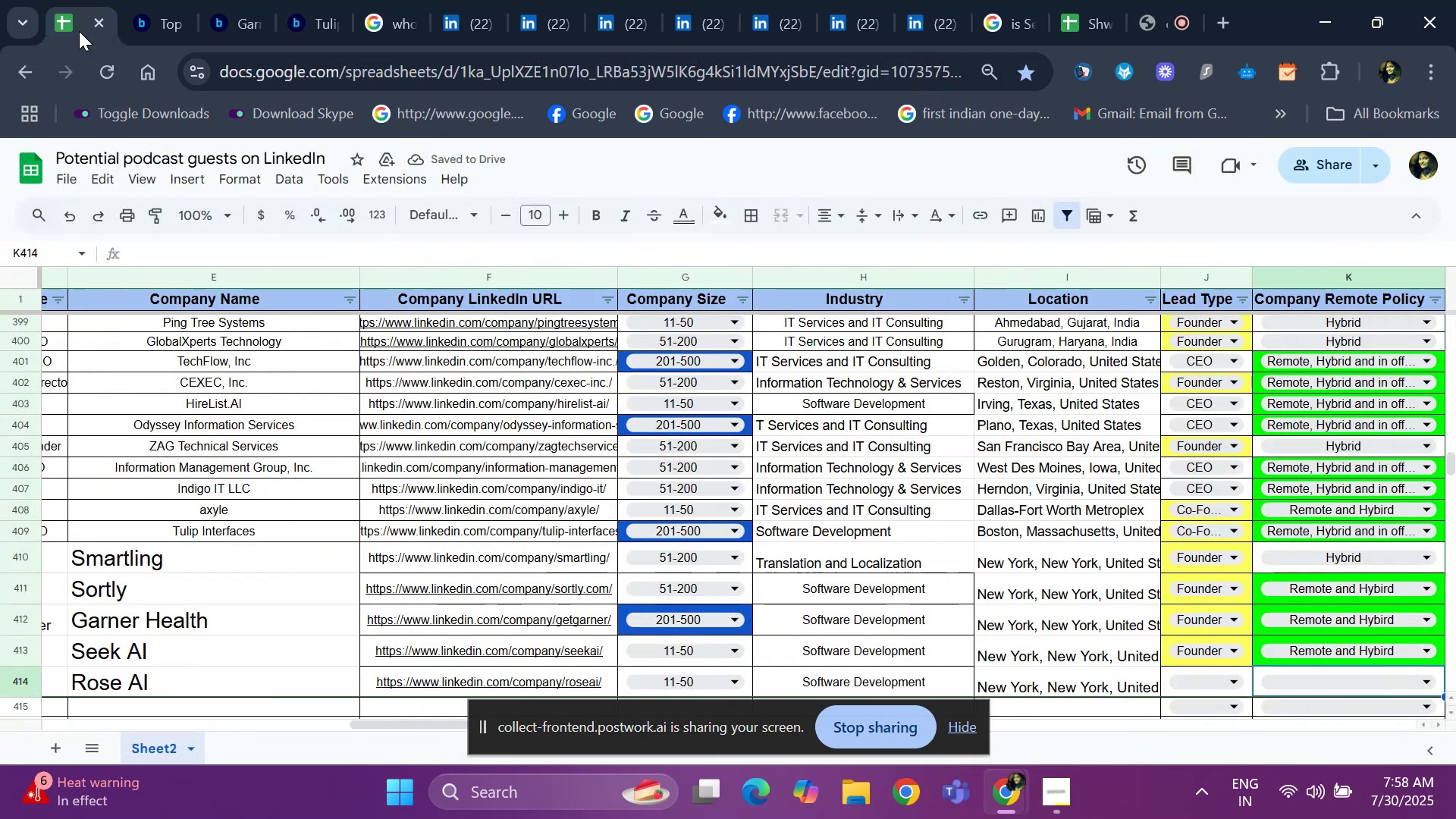 
key(ArrowRight)
 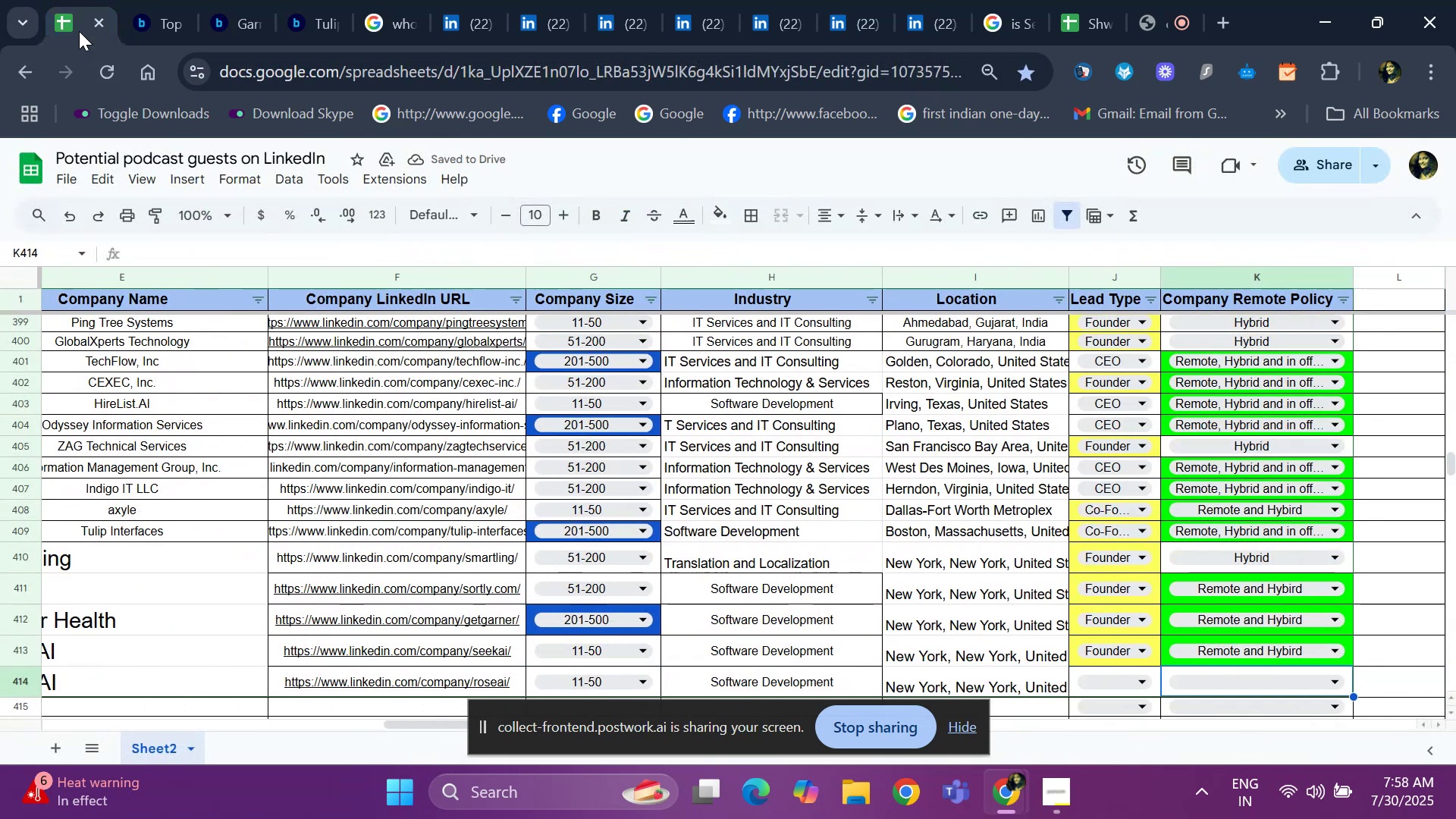 
key(ArrowLeft)
 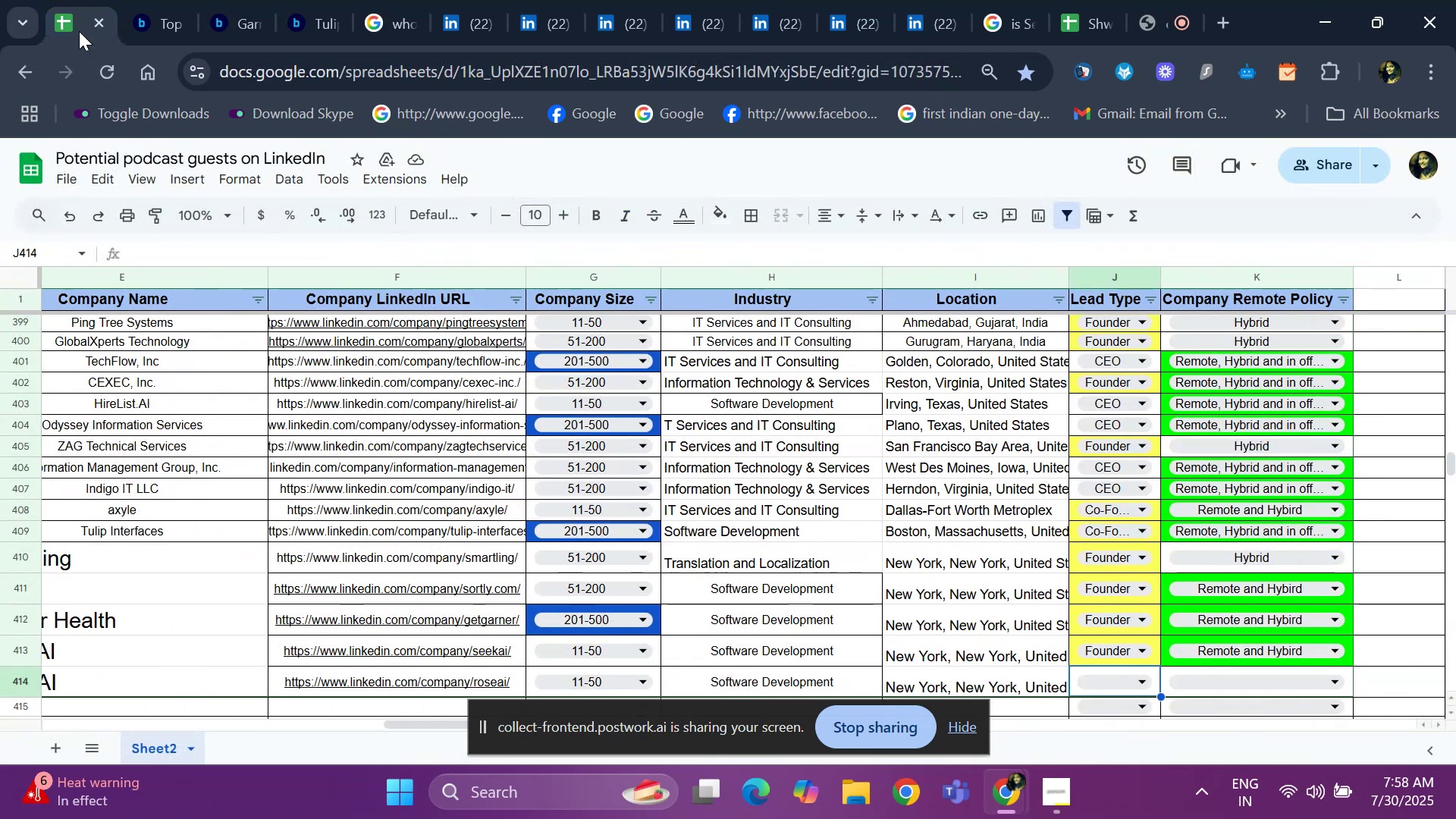 
key(ArrowLeft)
 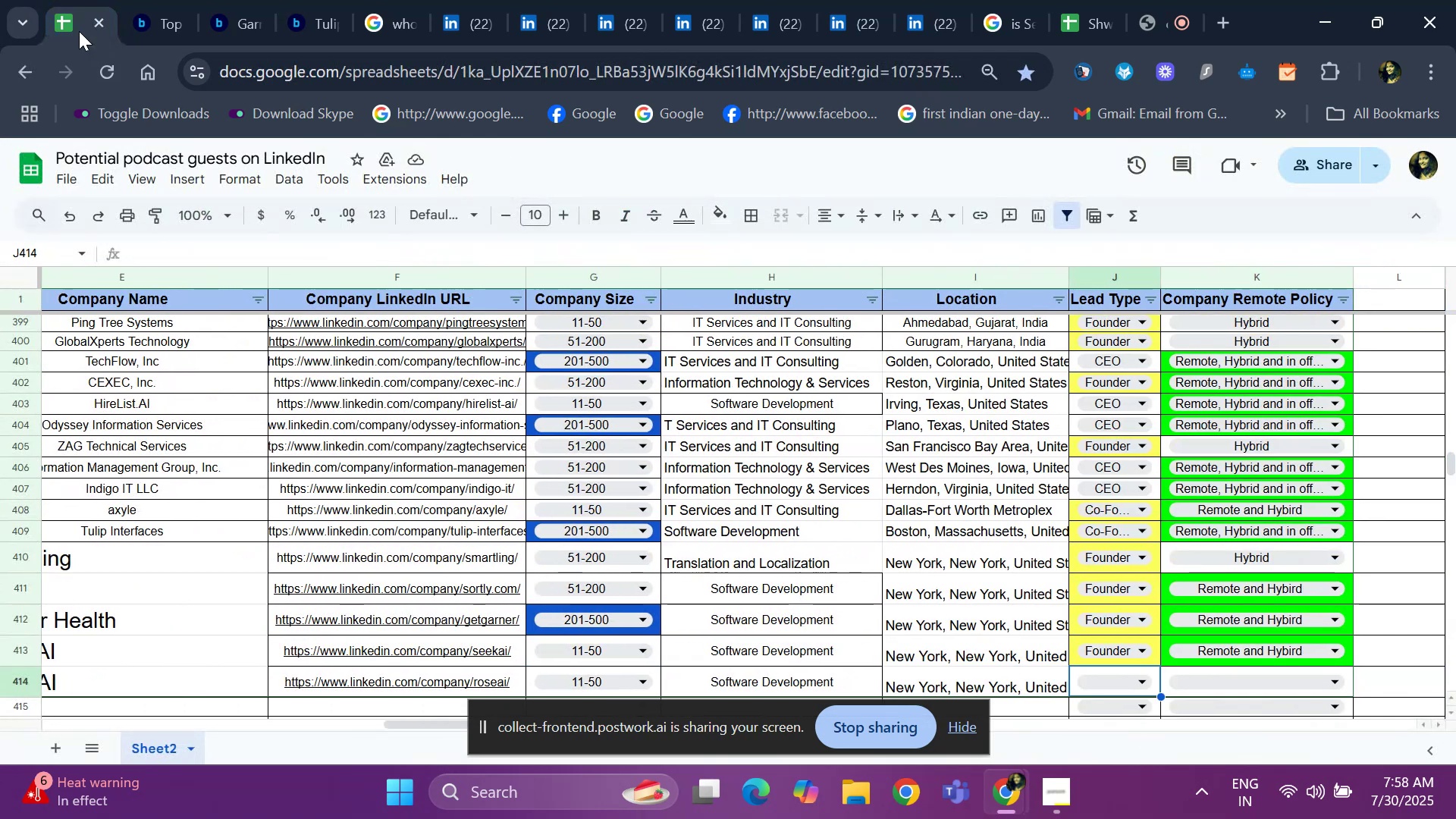 
key(Enter)
 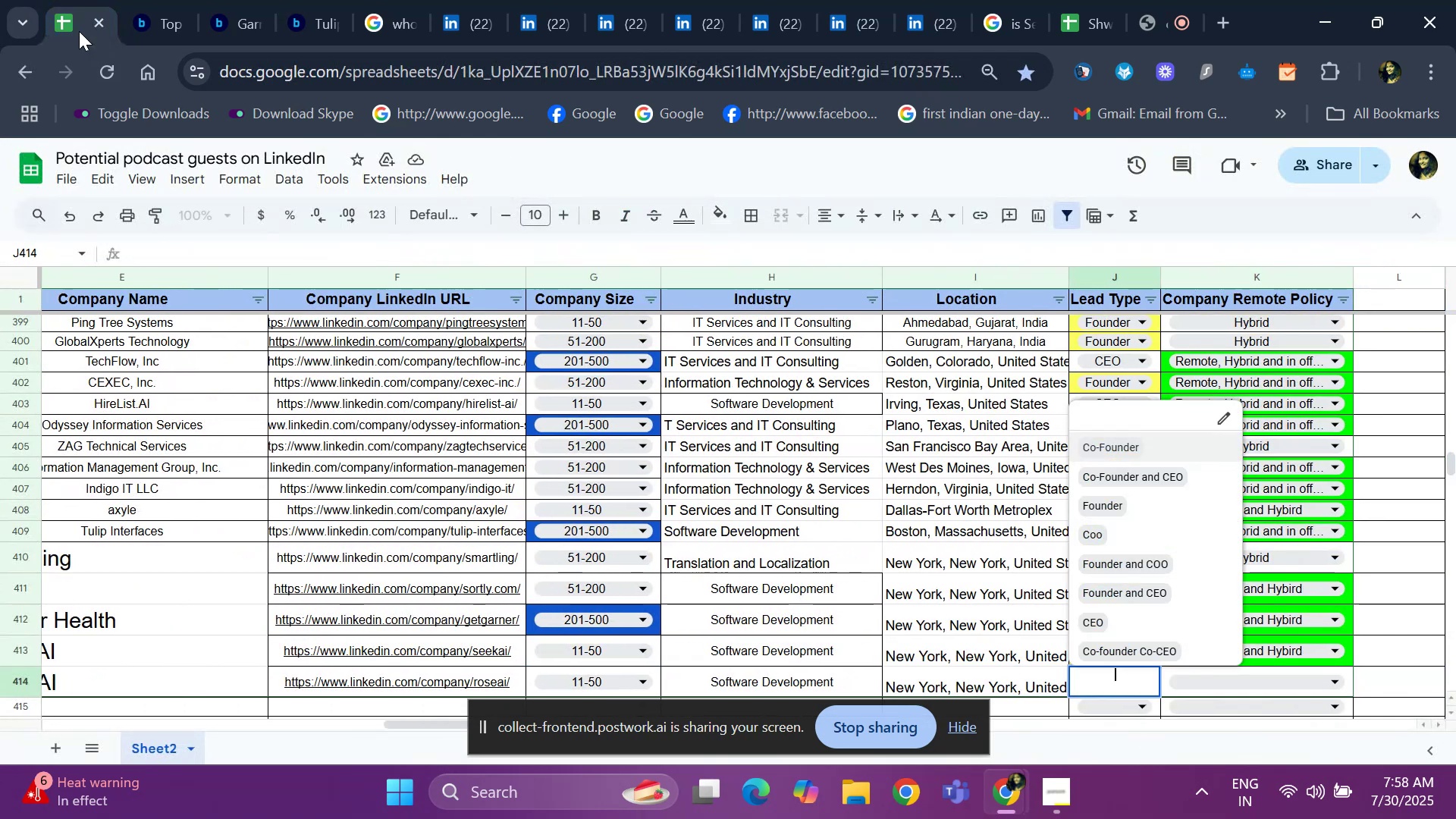 
key(ArrowDown)
 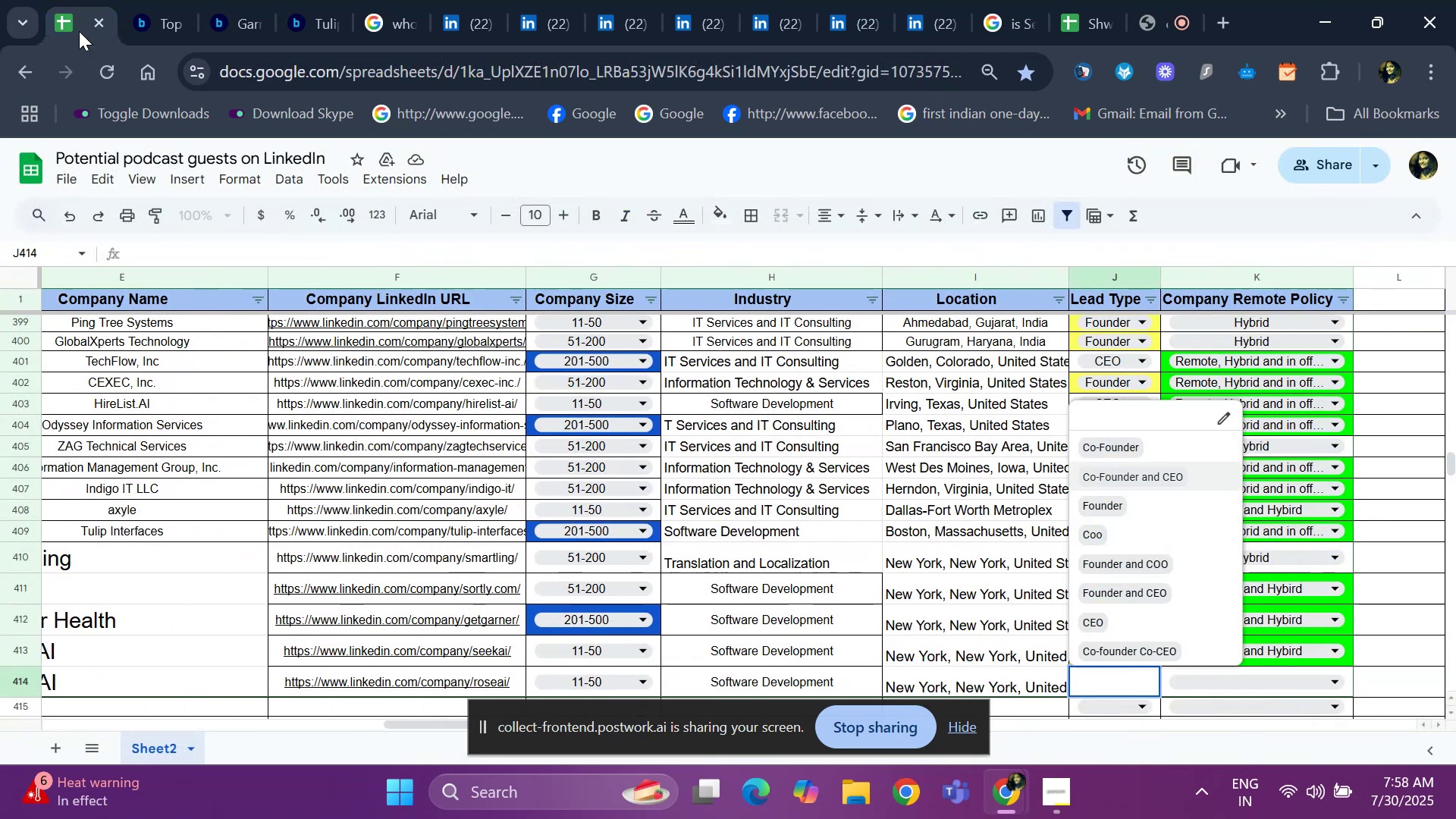 
key(ArrowDown)
 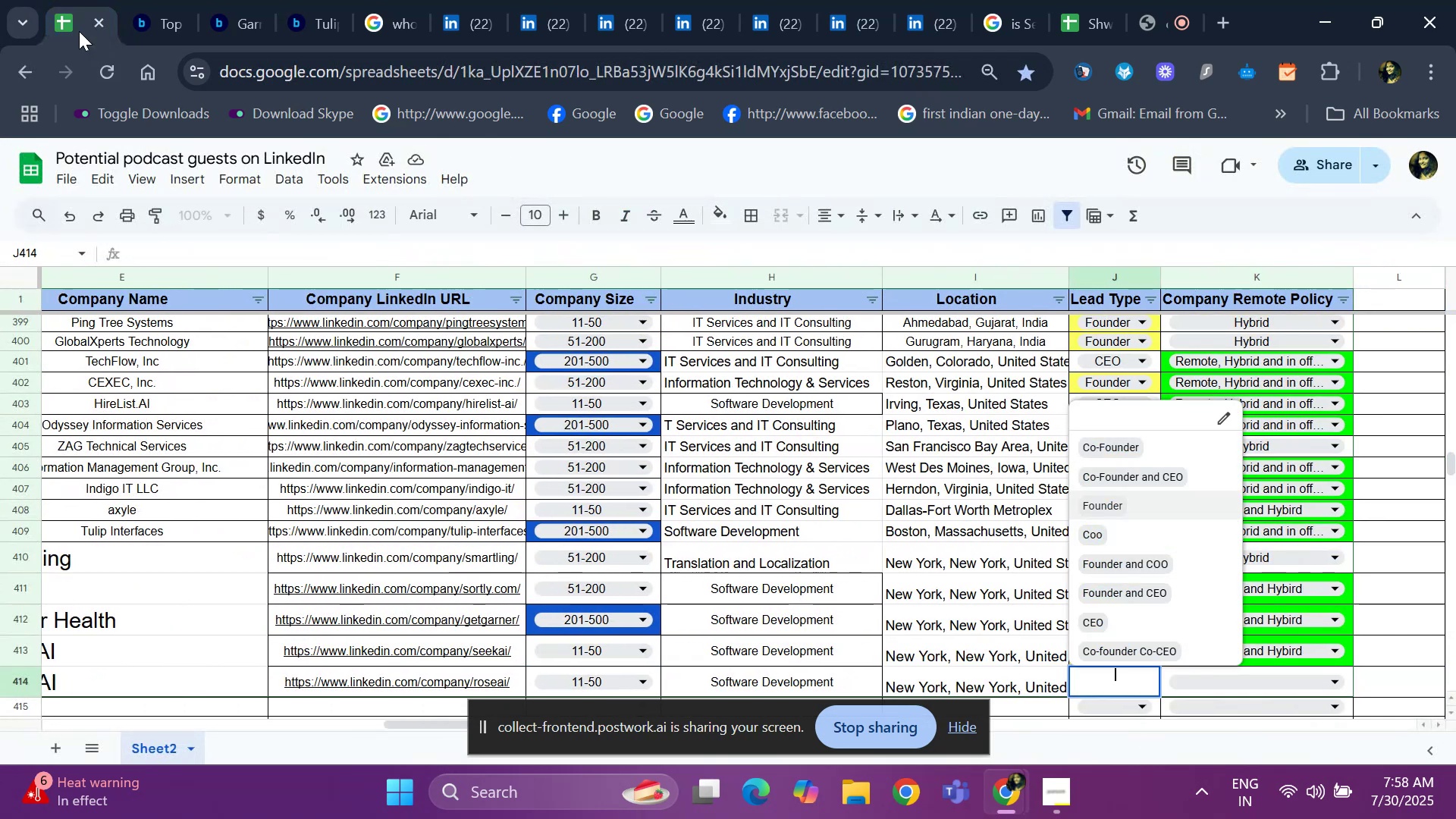 
key(Enter)
 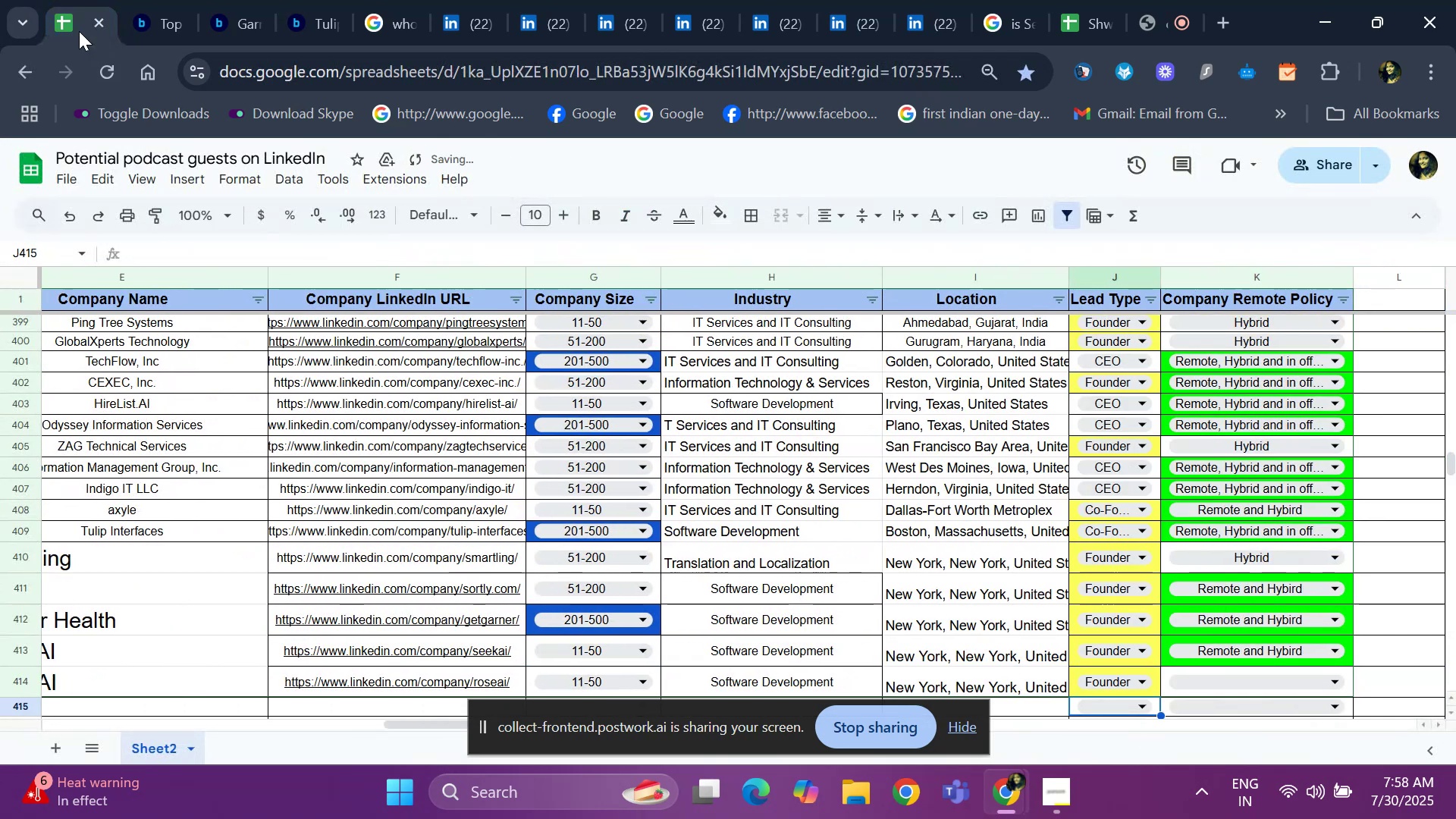 
key(ArrowUp)
 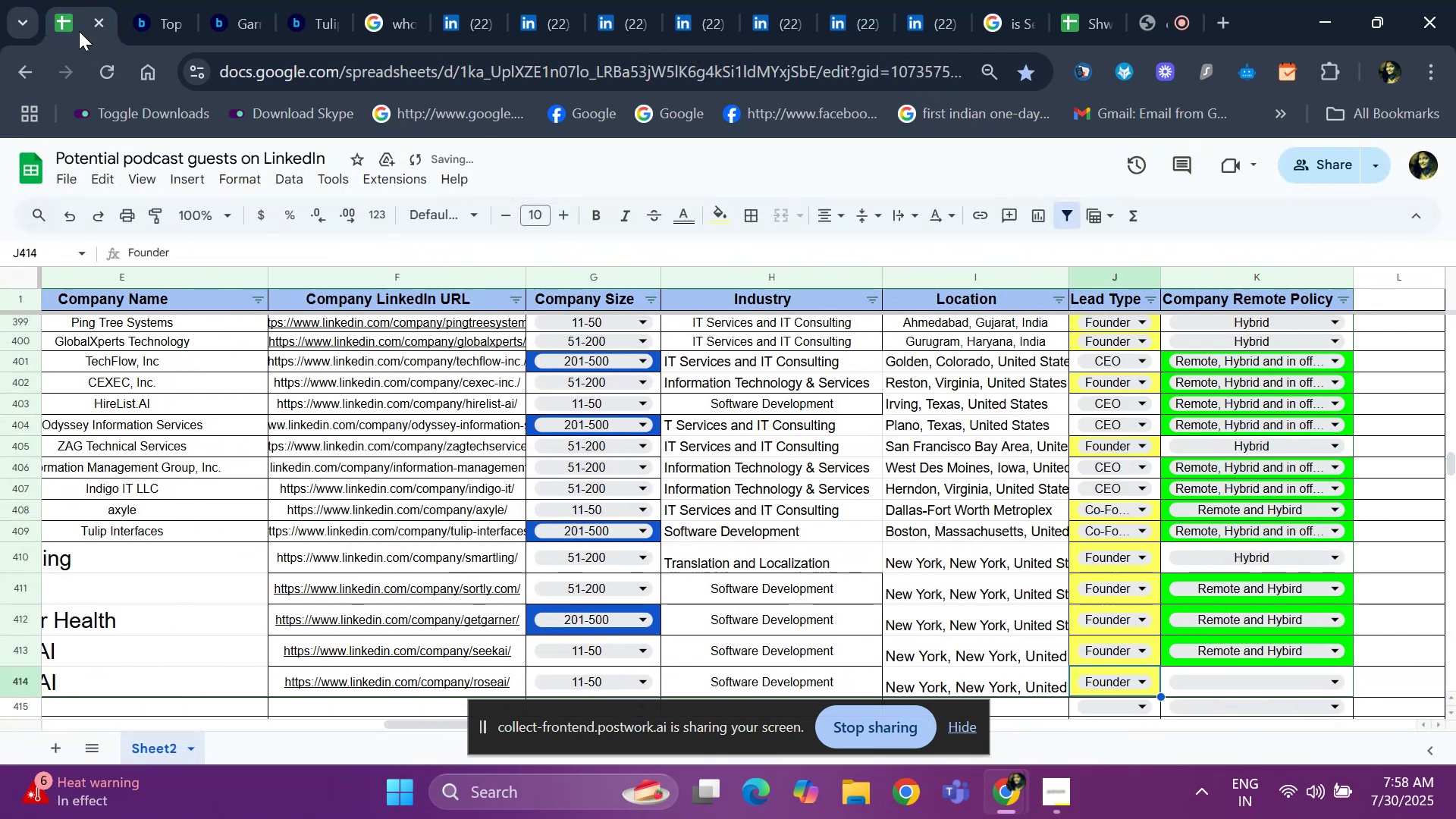 
key(ArrowLeft)
 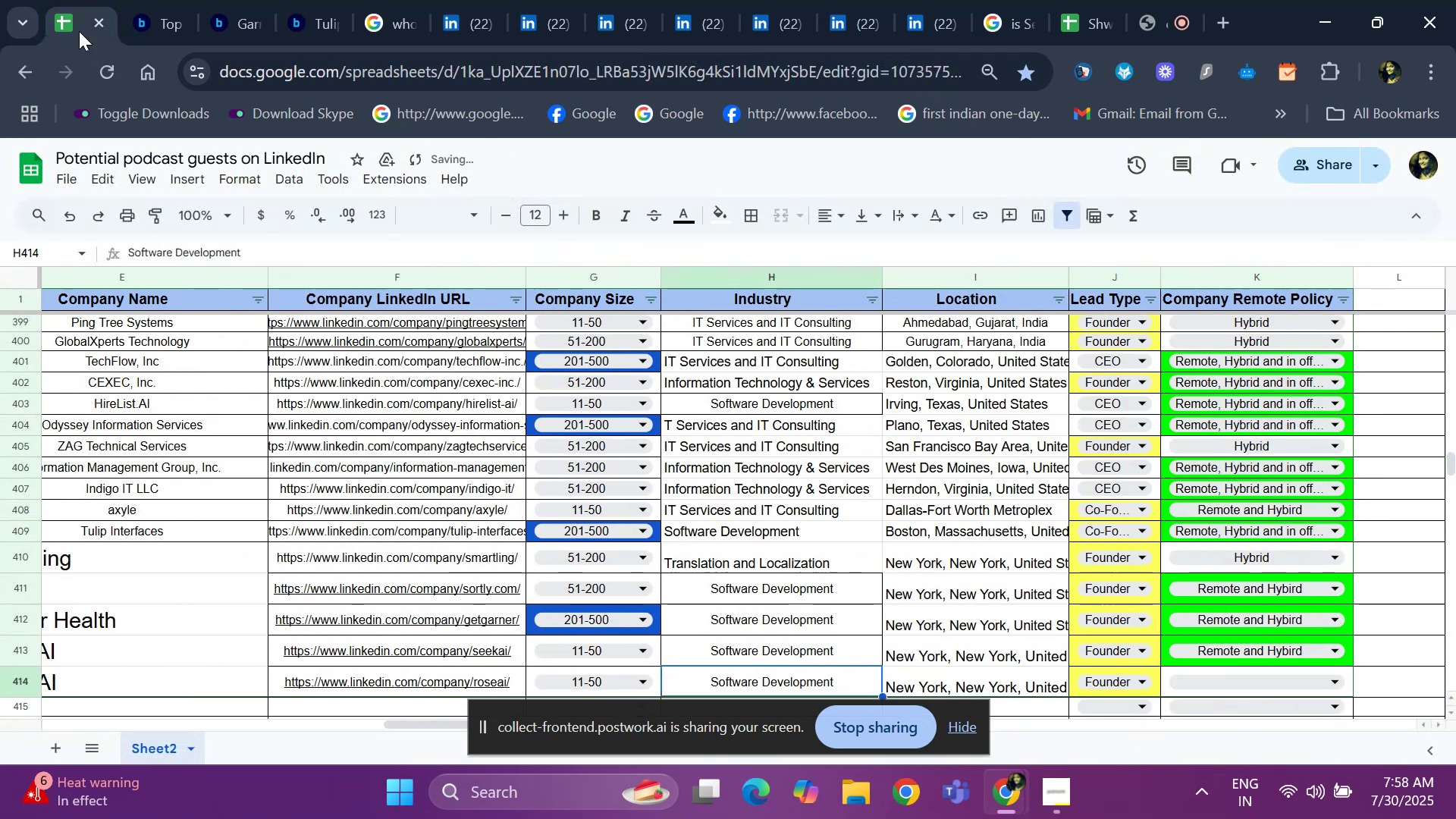 
key(ArrowLeft)
 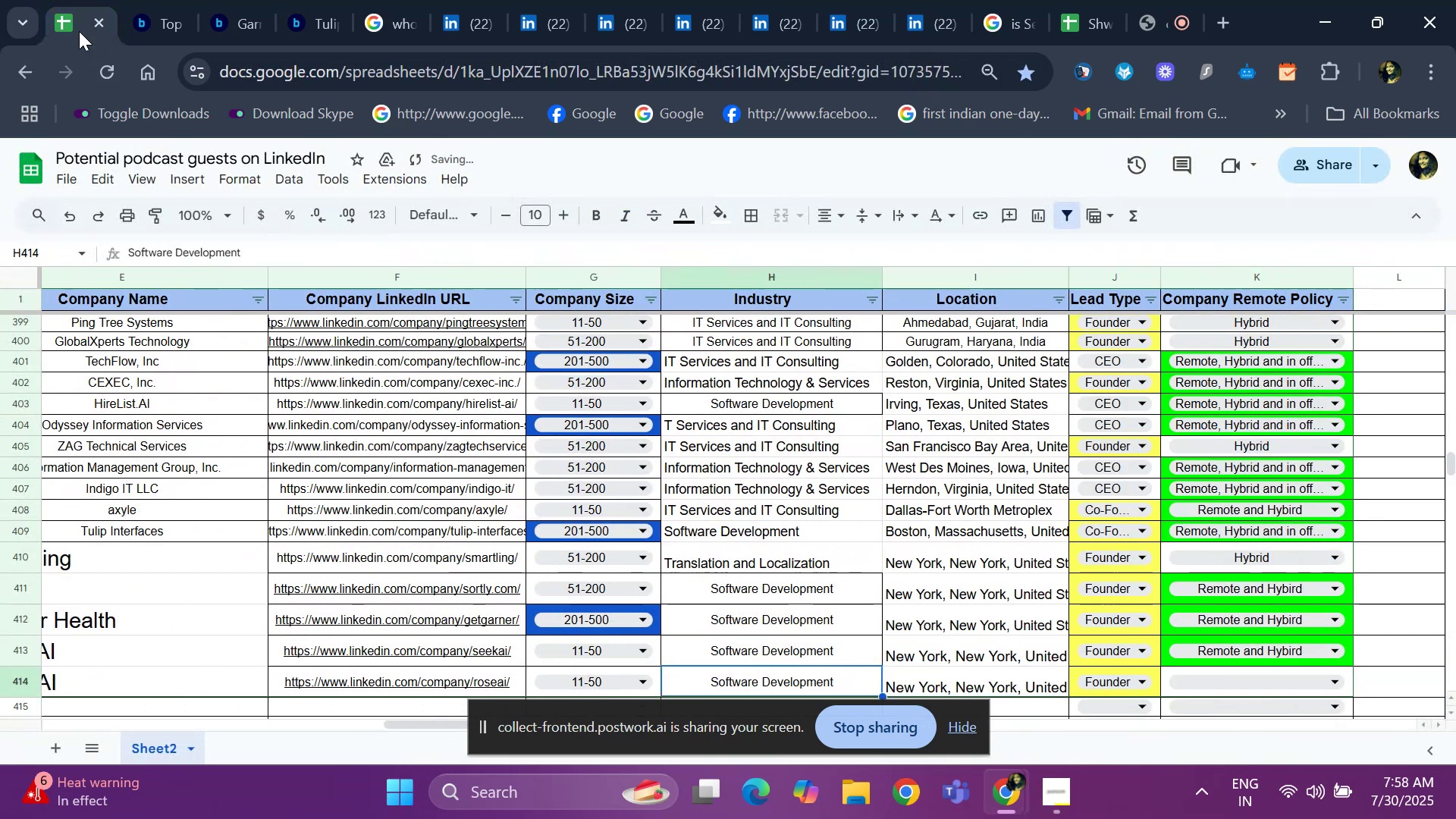 
key(ArrowLeft)
 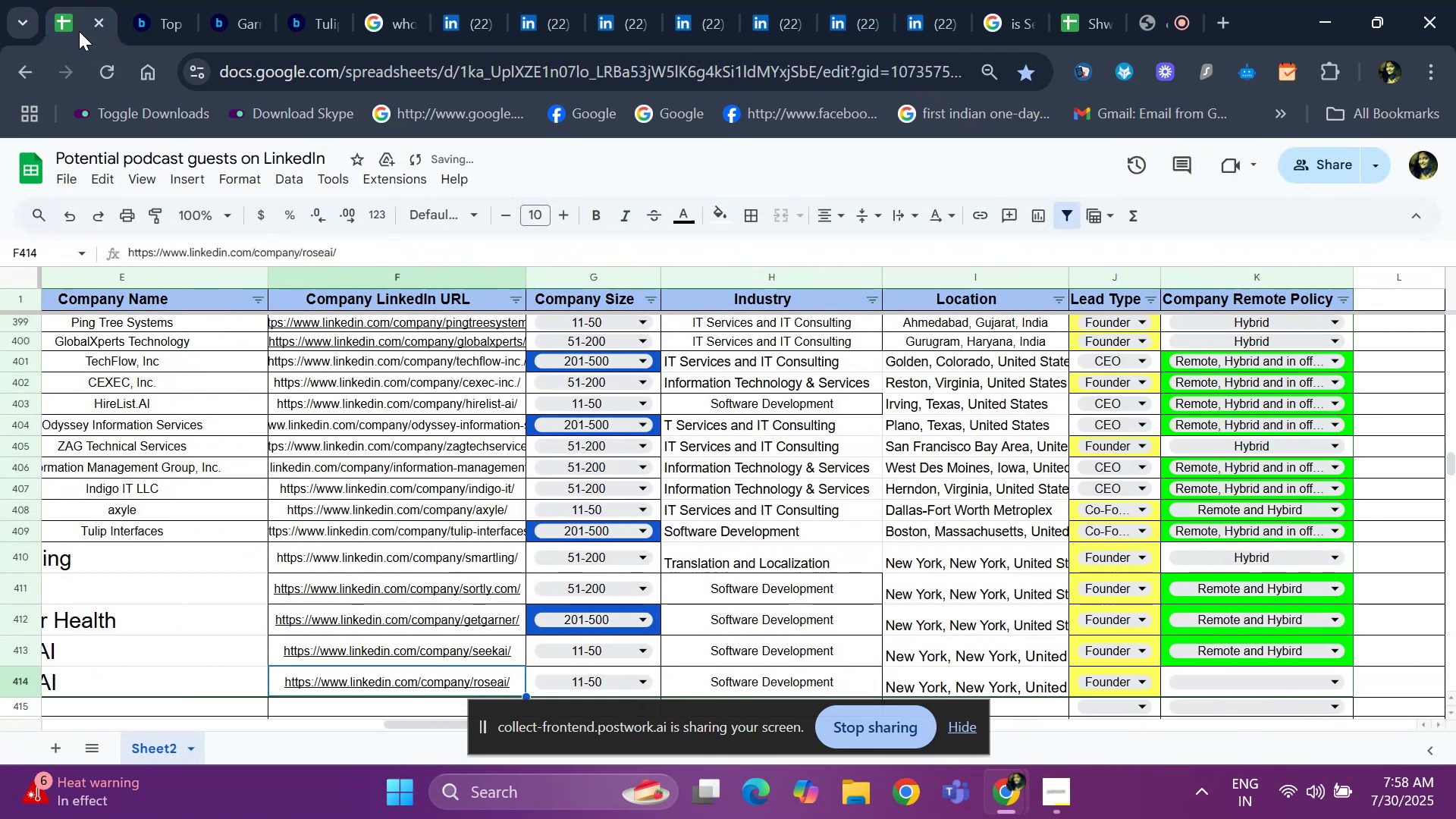 
key(ArrowLeft)
 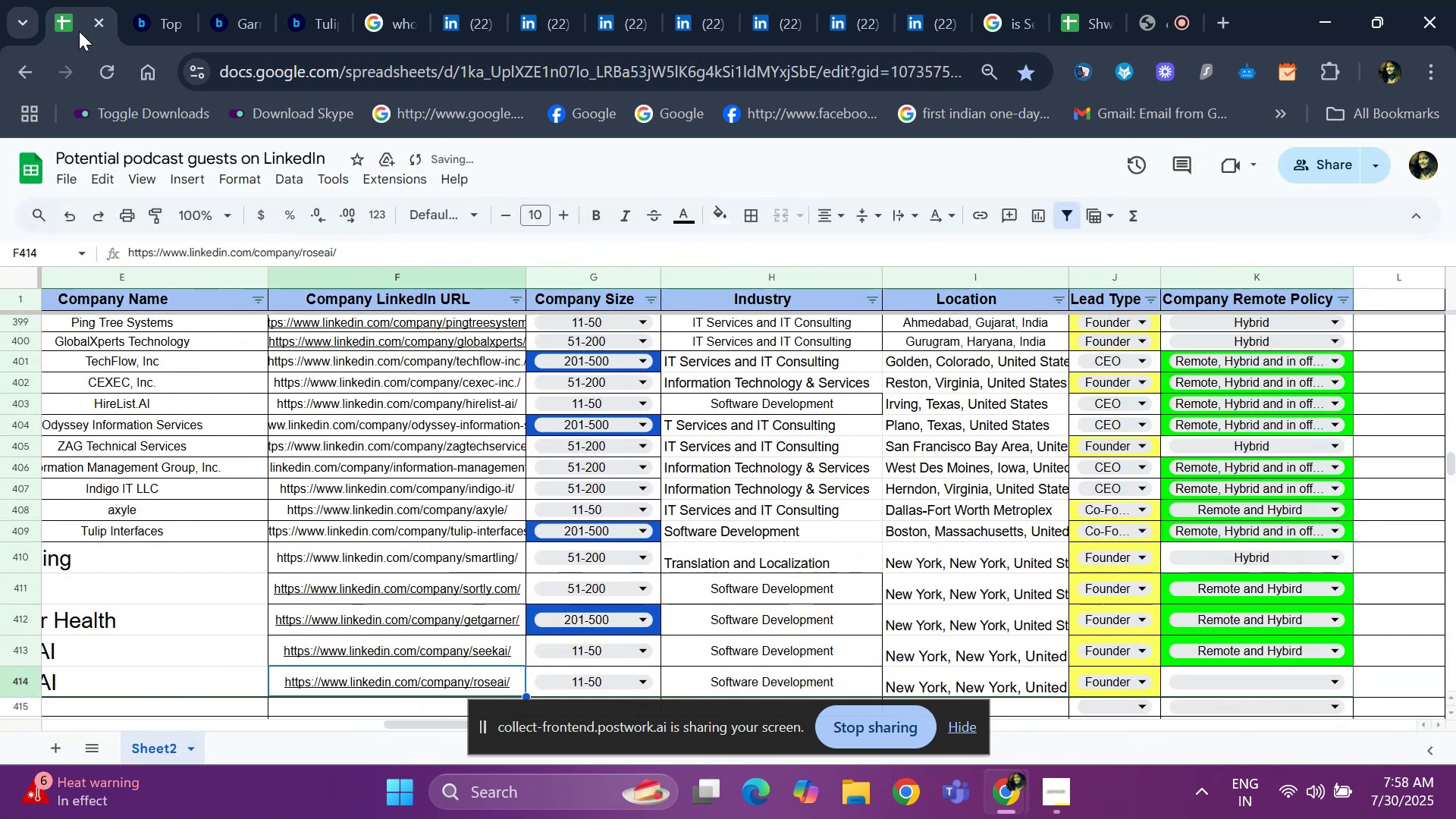 
key(ArrowLeft)
 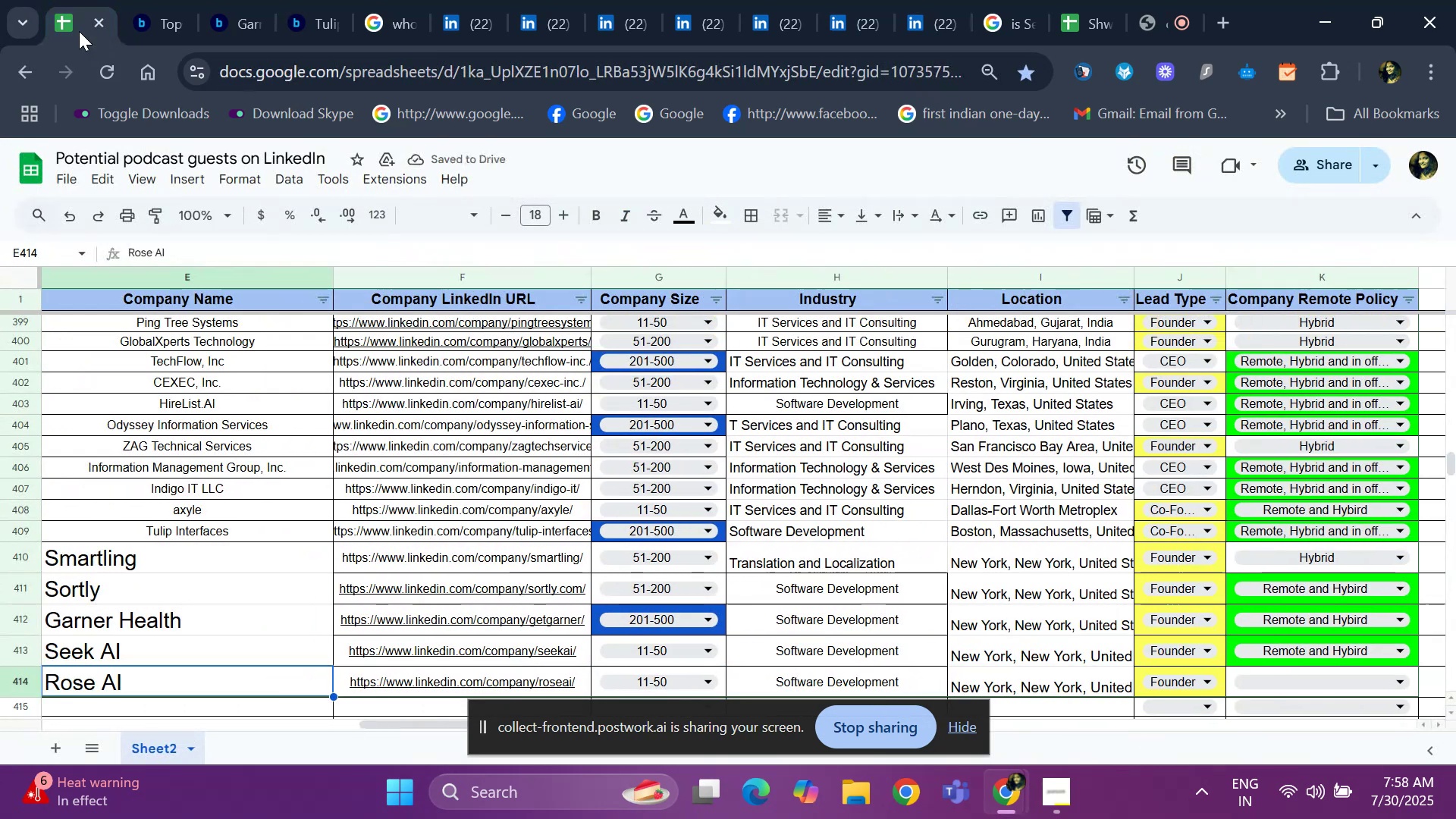 
key(Control+C)
 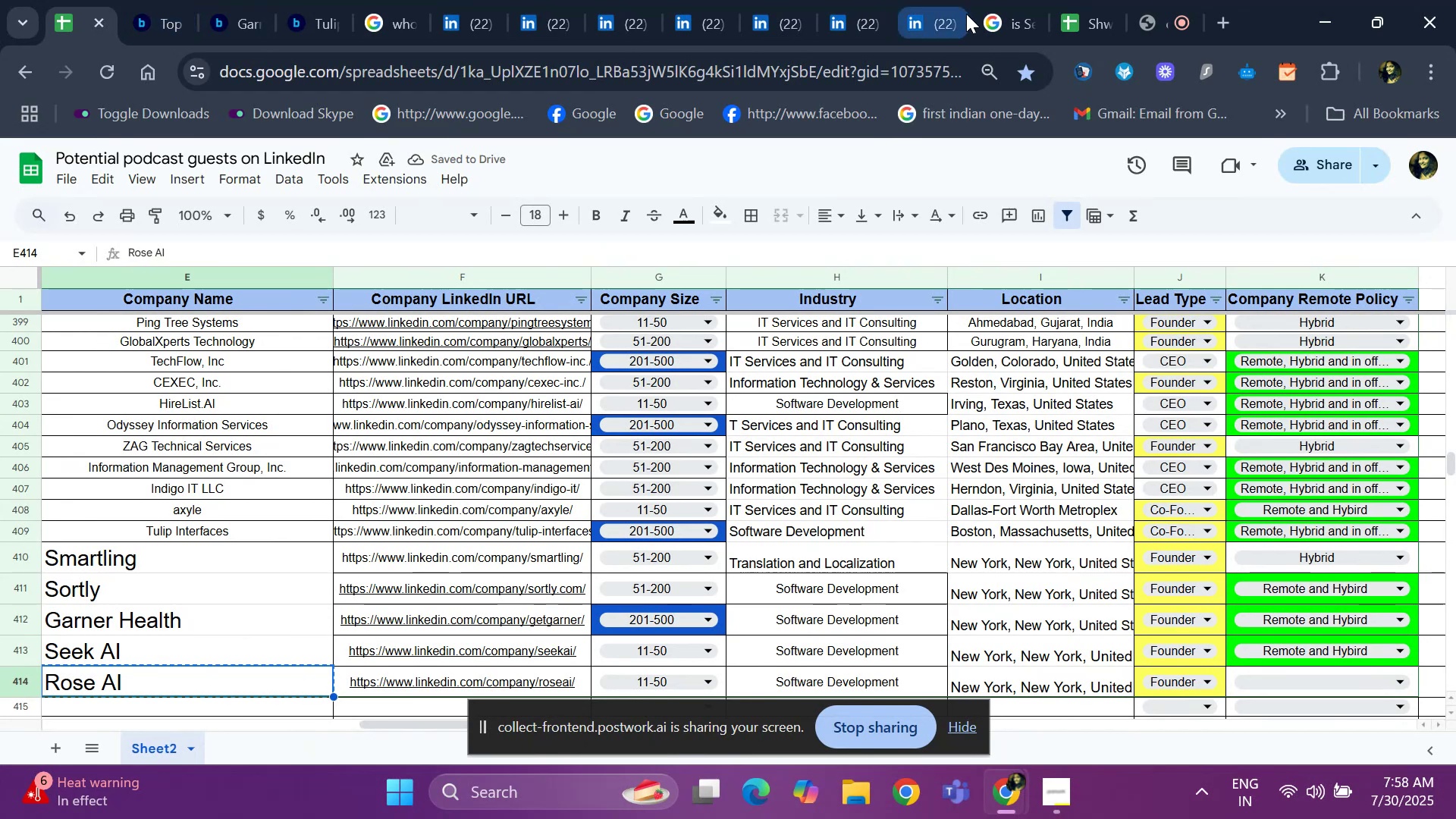 
left_click([997, 16])
 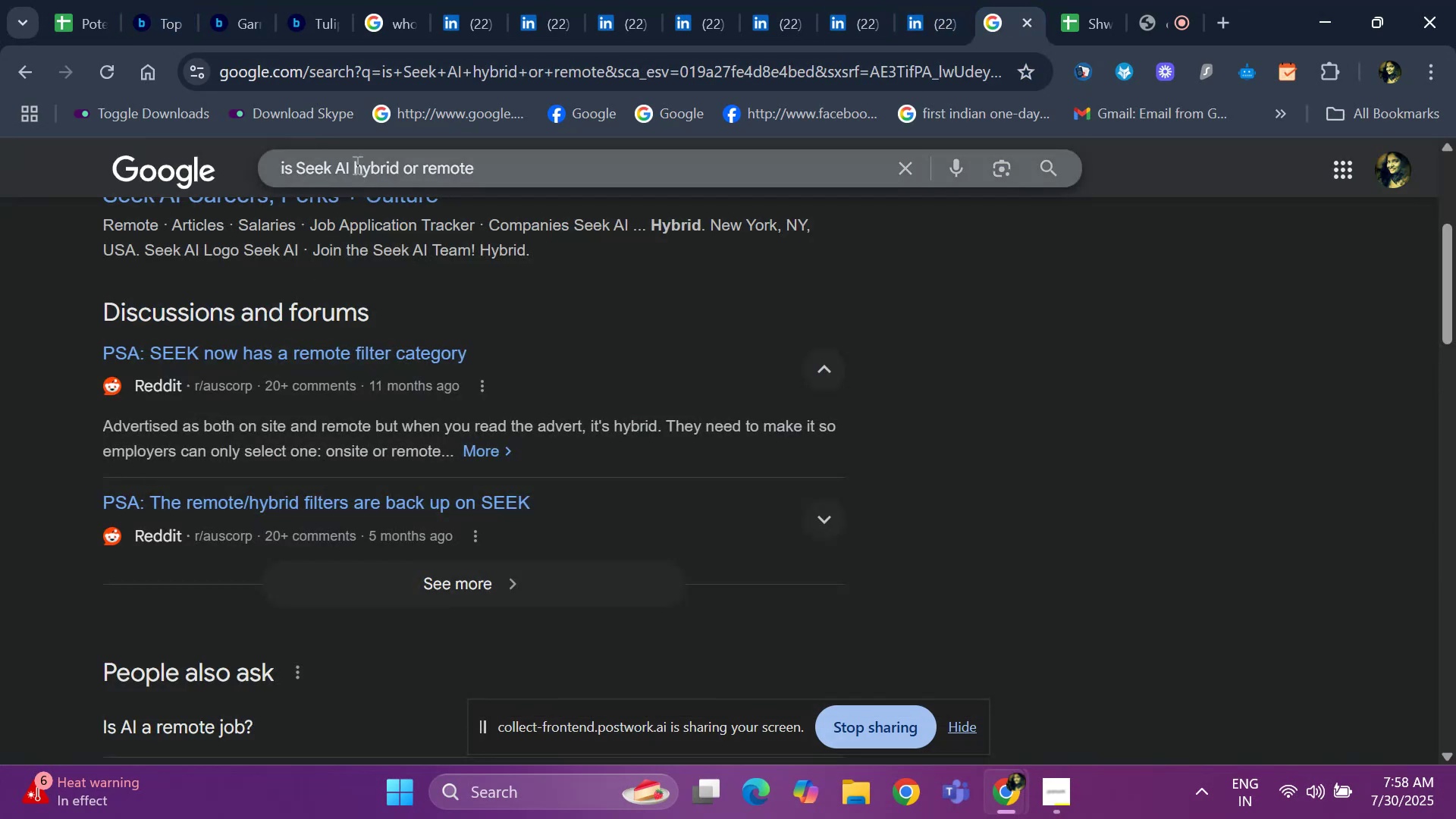 
left_click([356, 164])
 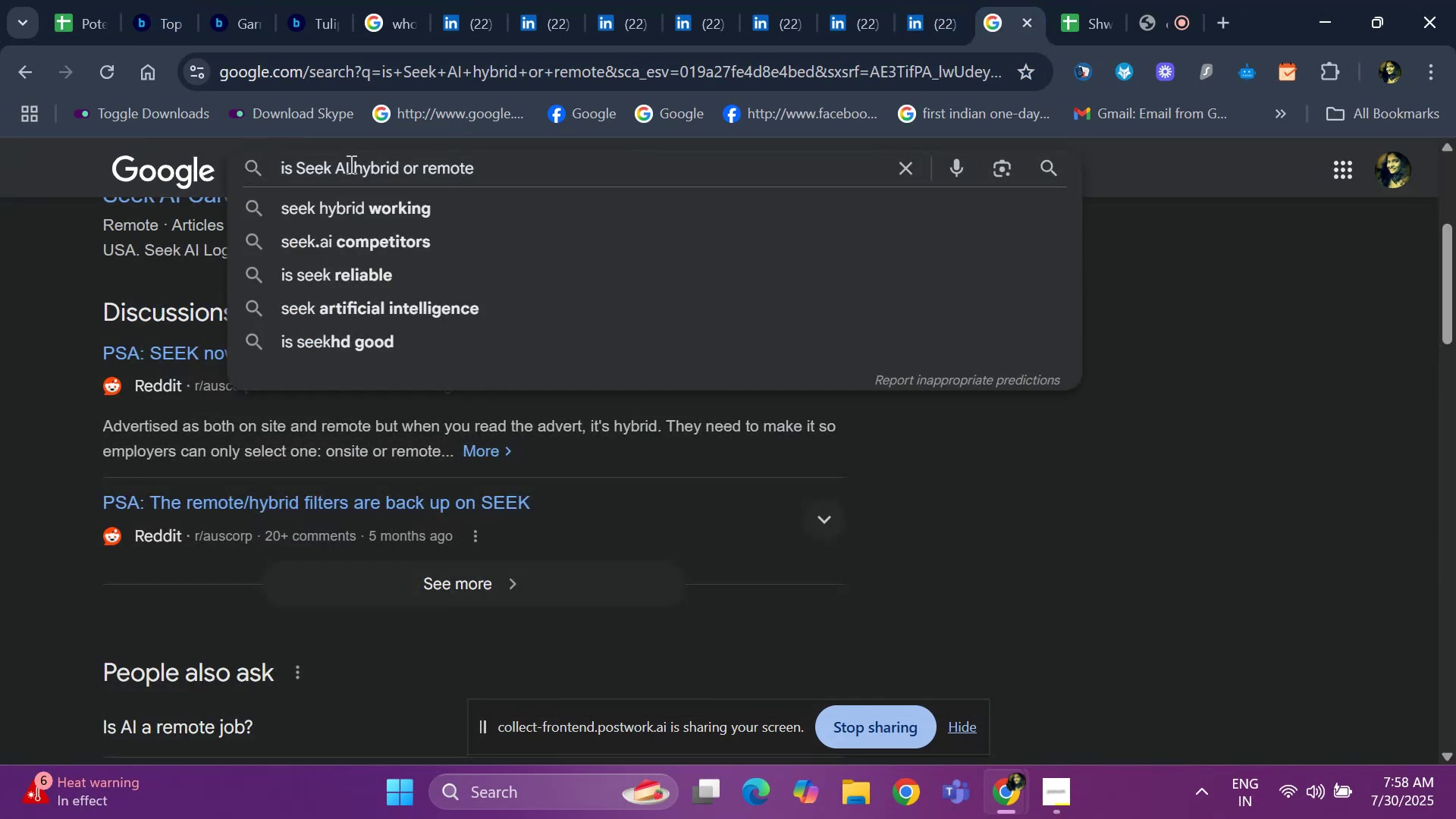 
left_click([350, 164])
 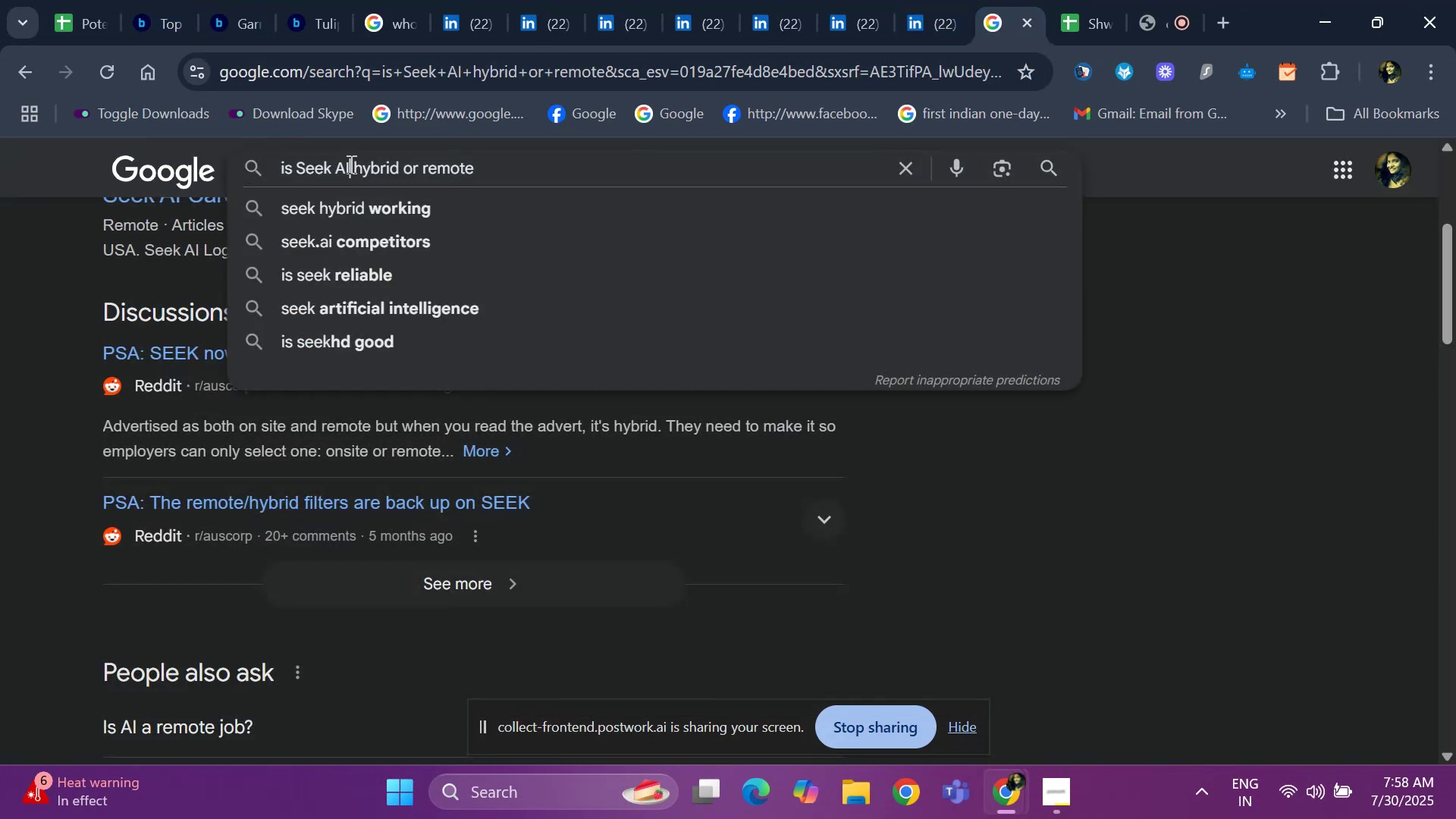 
key(Backspace)
 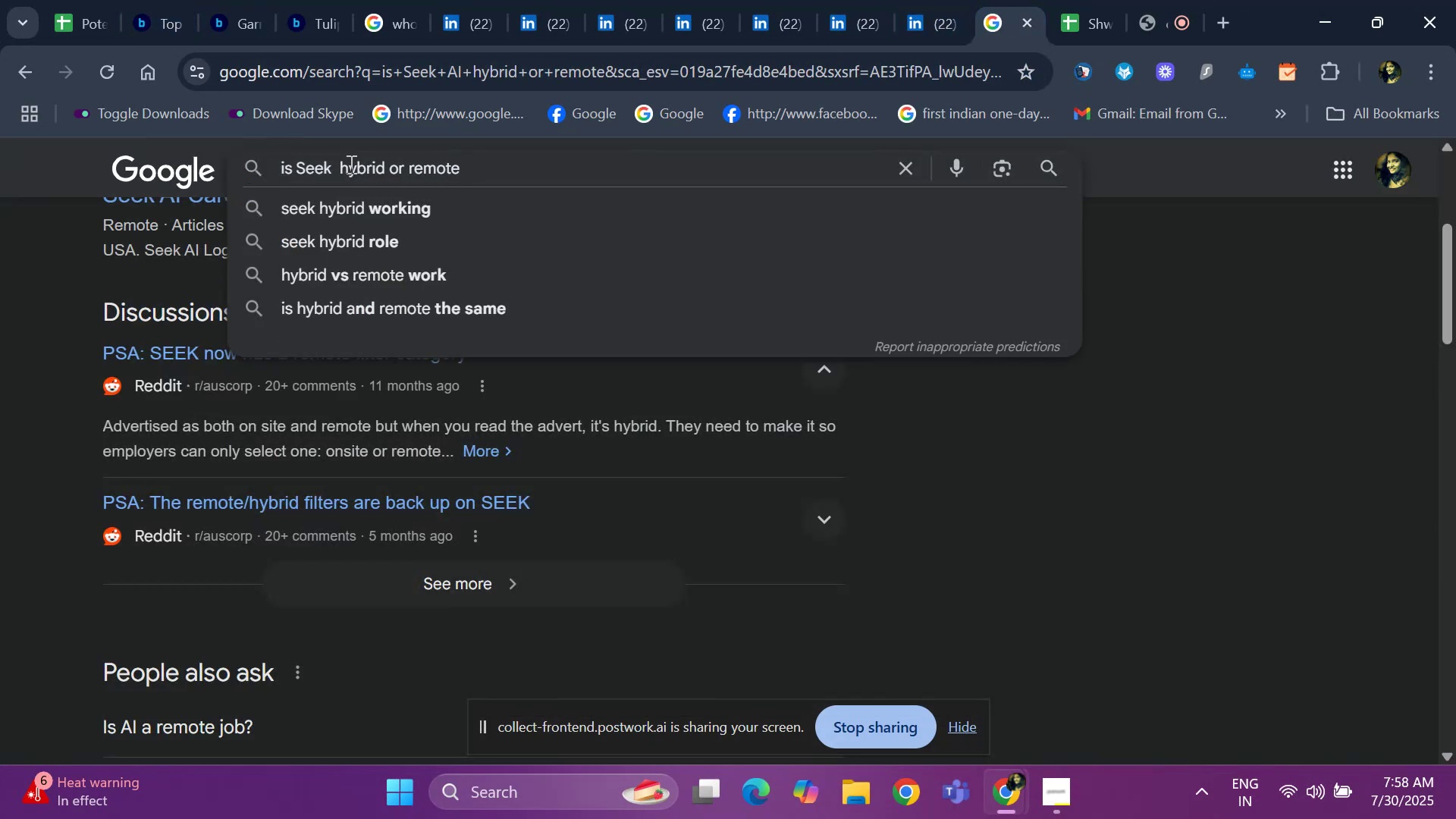 
key(Backspace)
 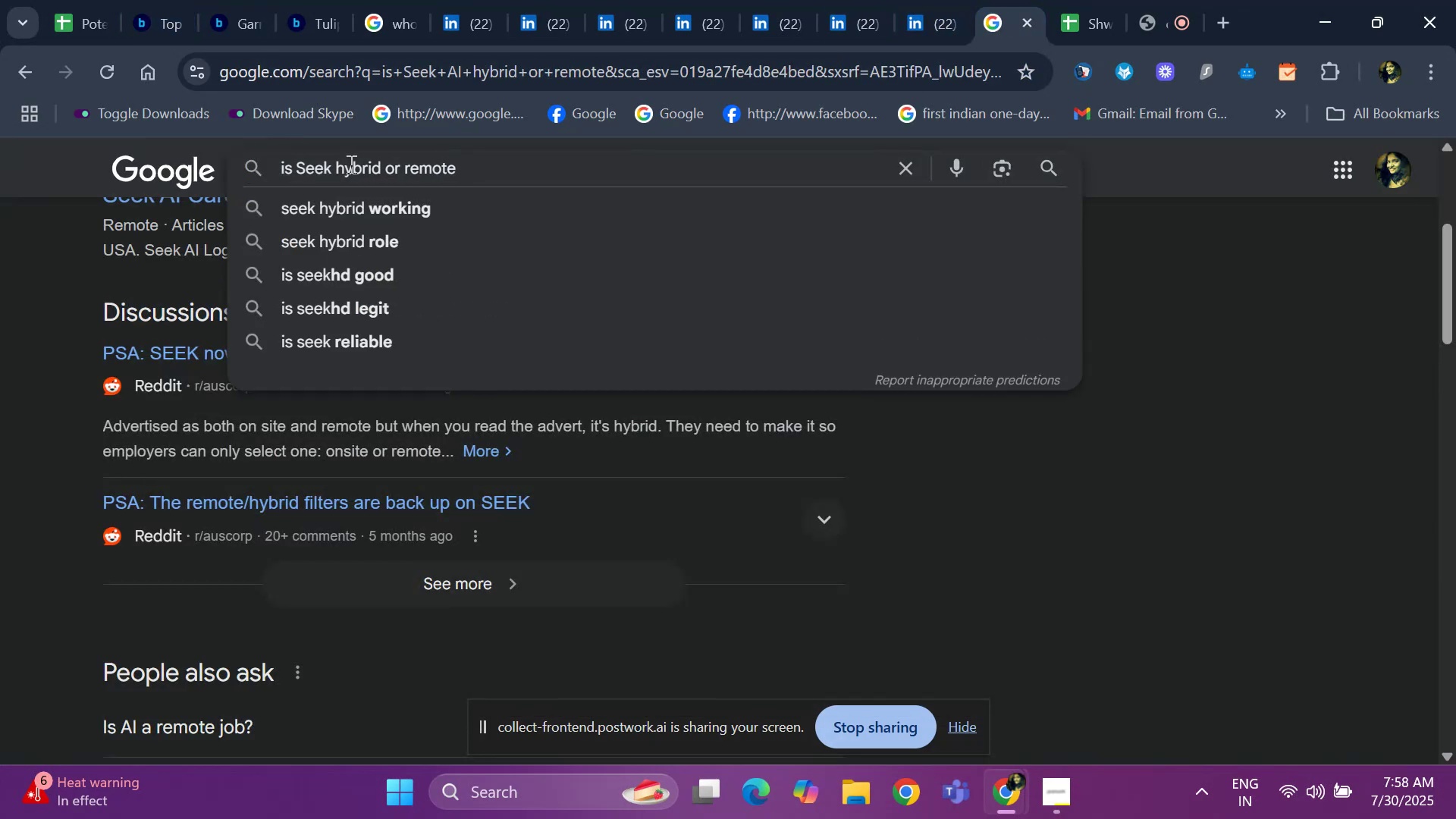 
key(Backspace)
 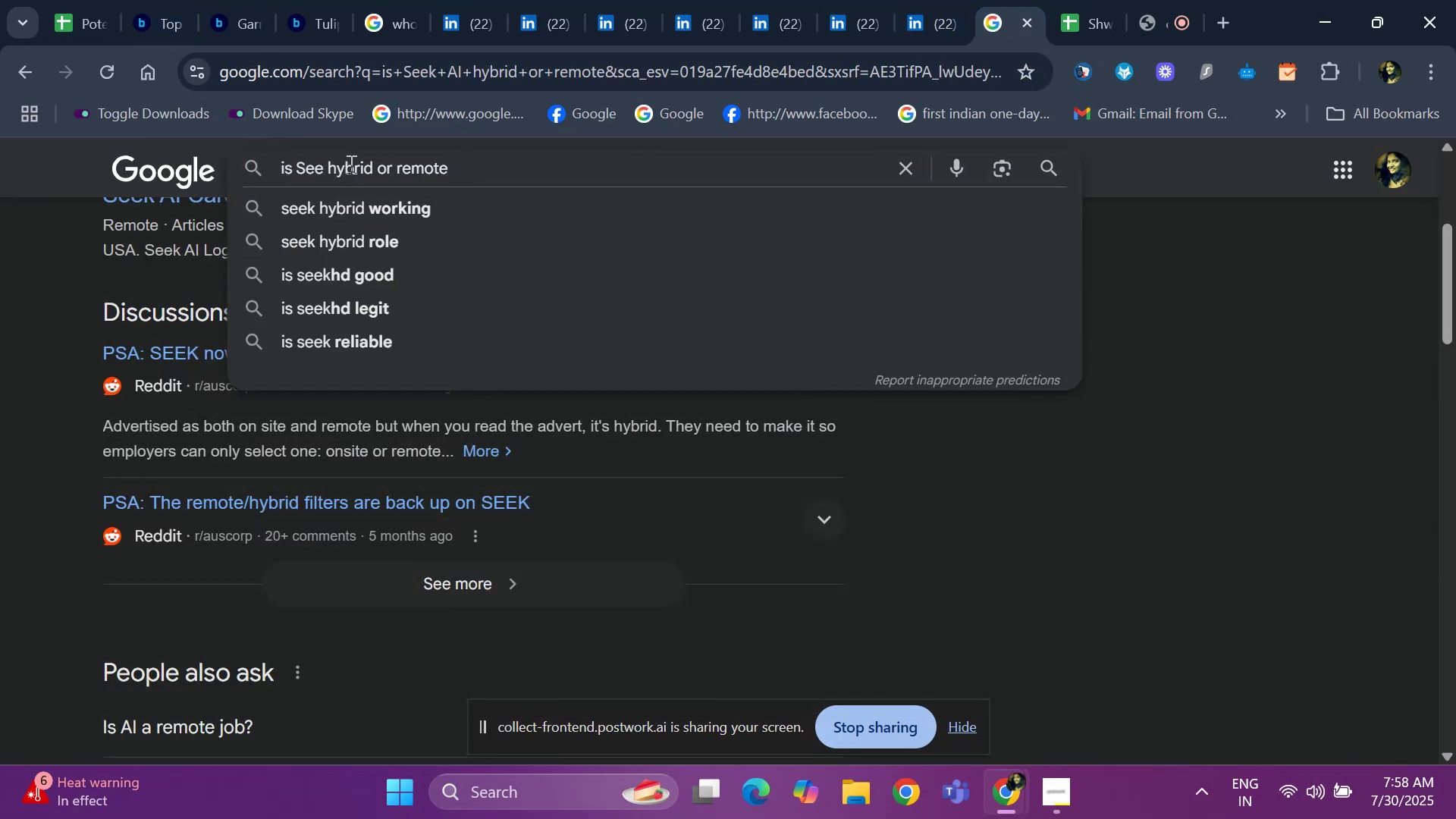 
key(Backspace)
 